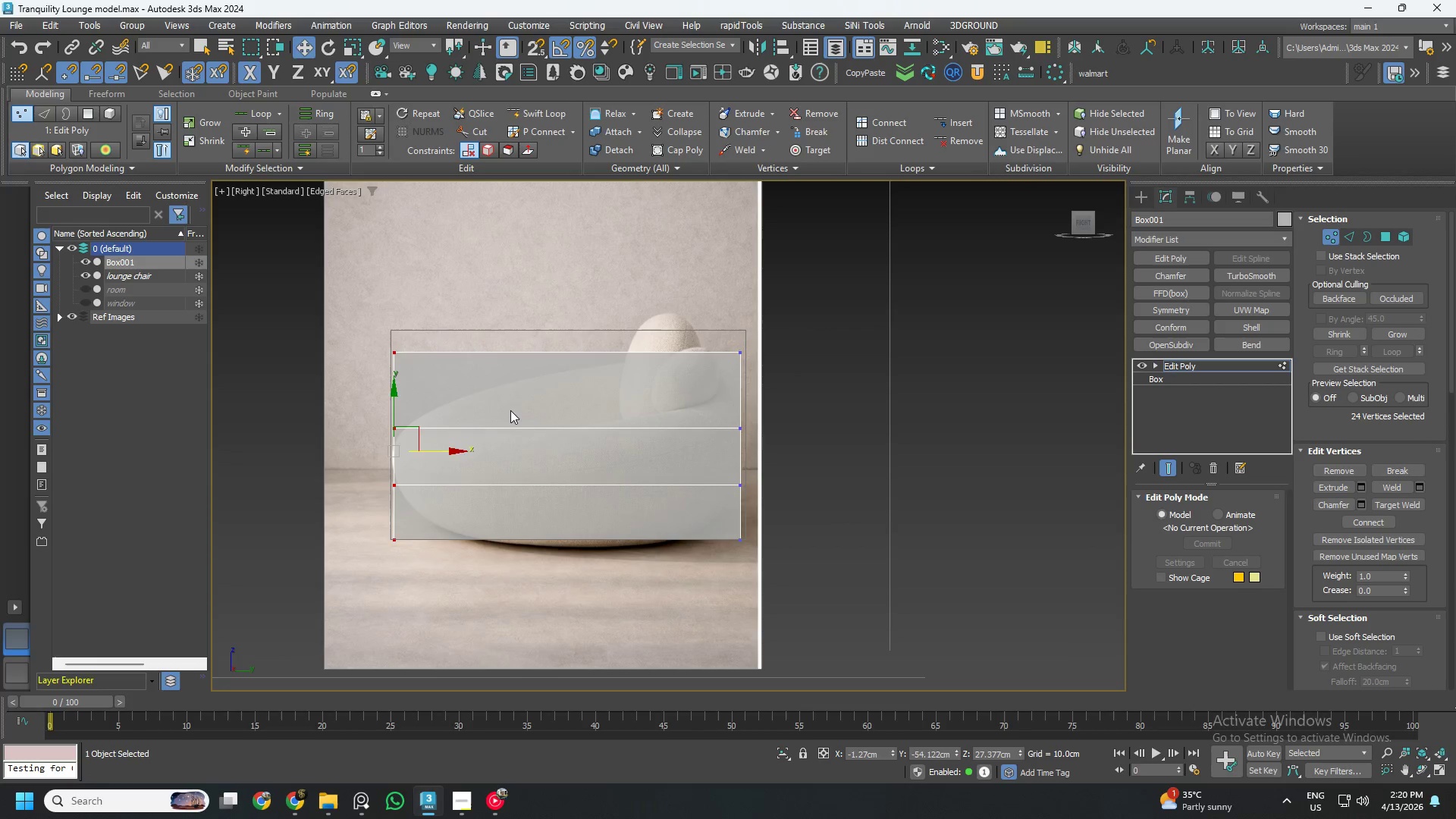 
key(1)
 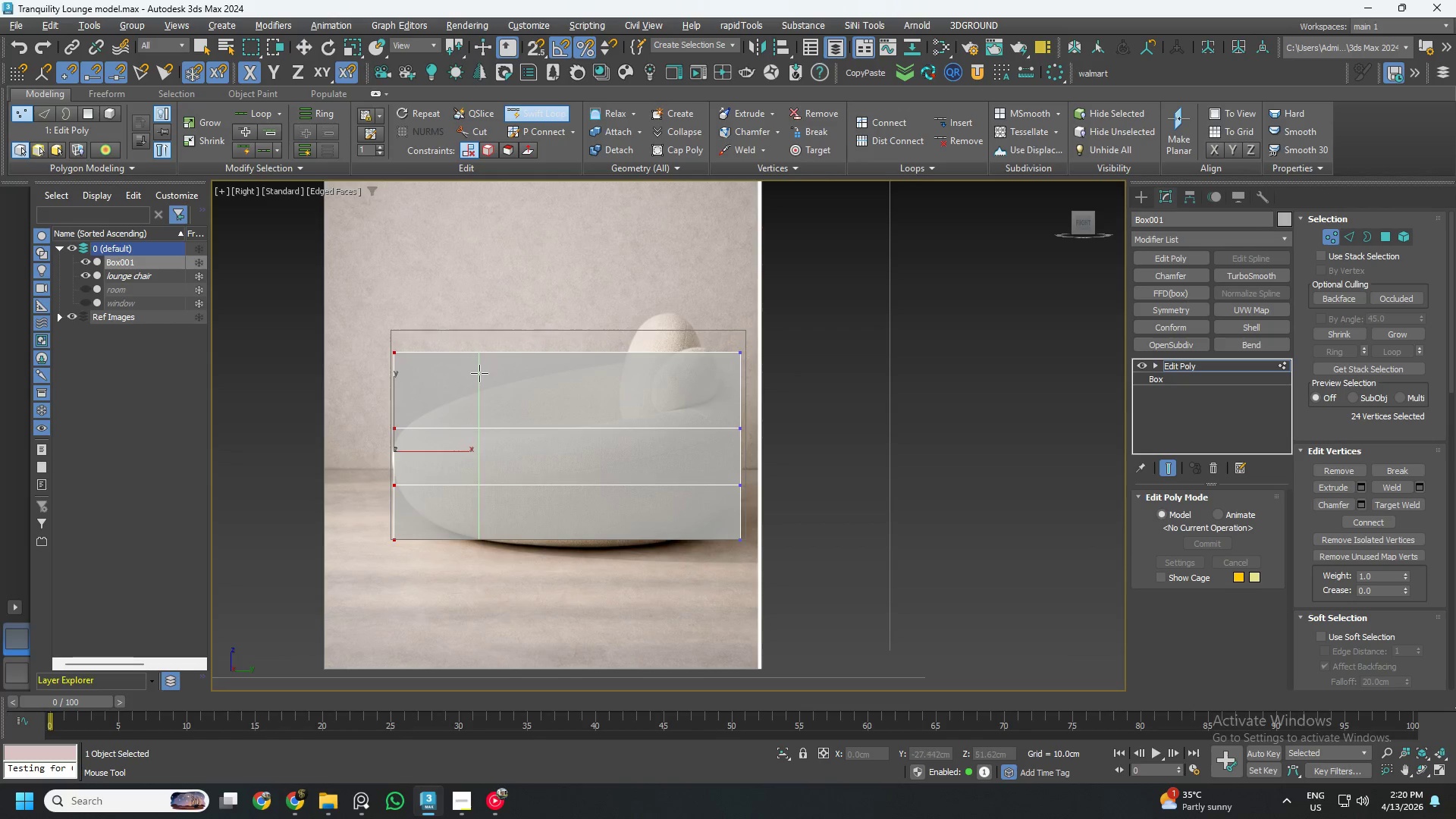 
wait(5.52)
 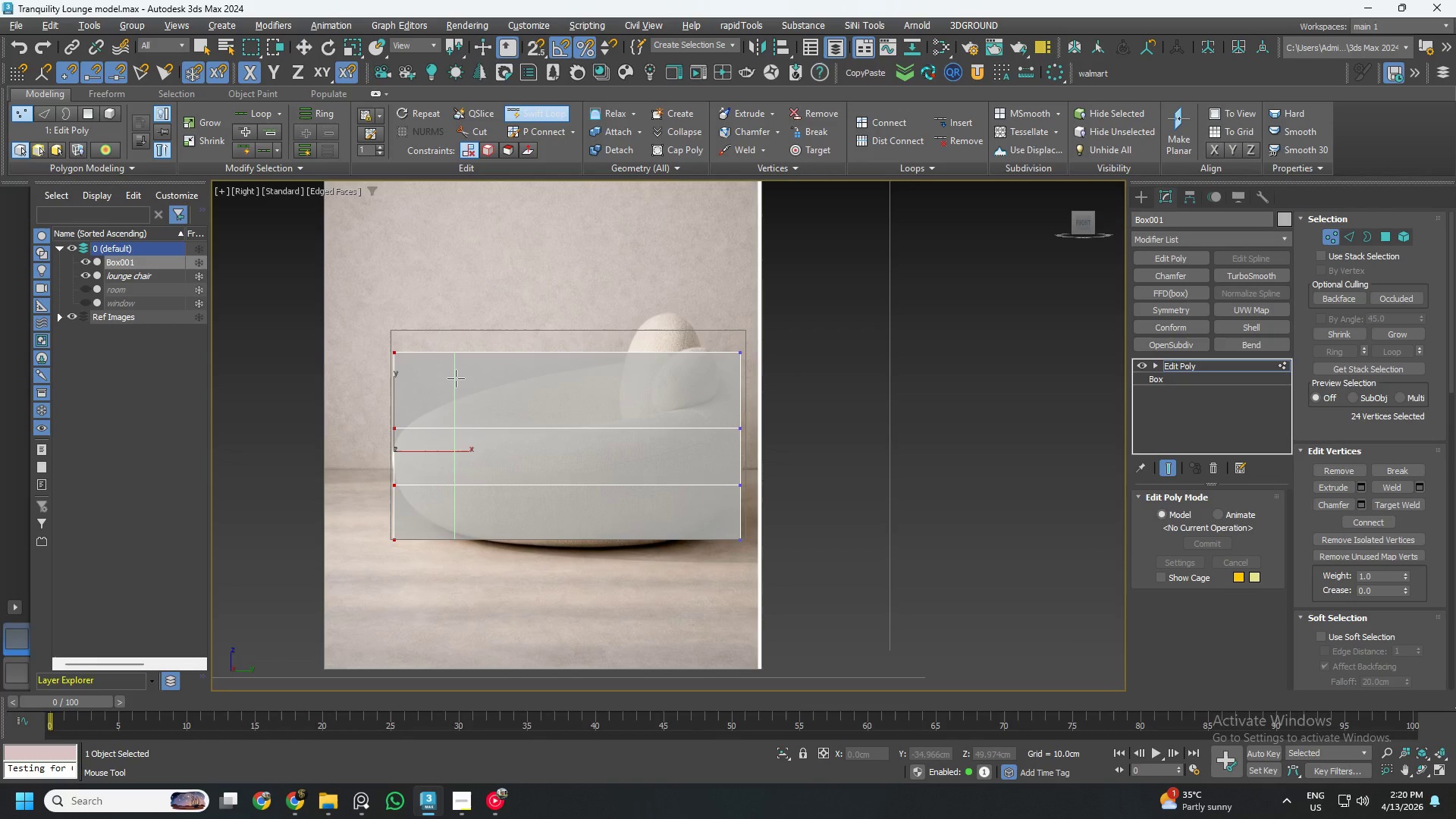 
left_click([476, 373])
 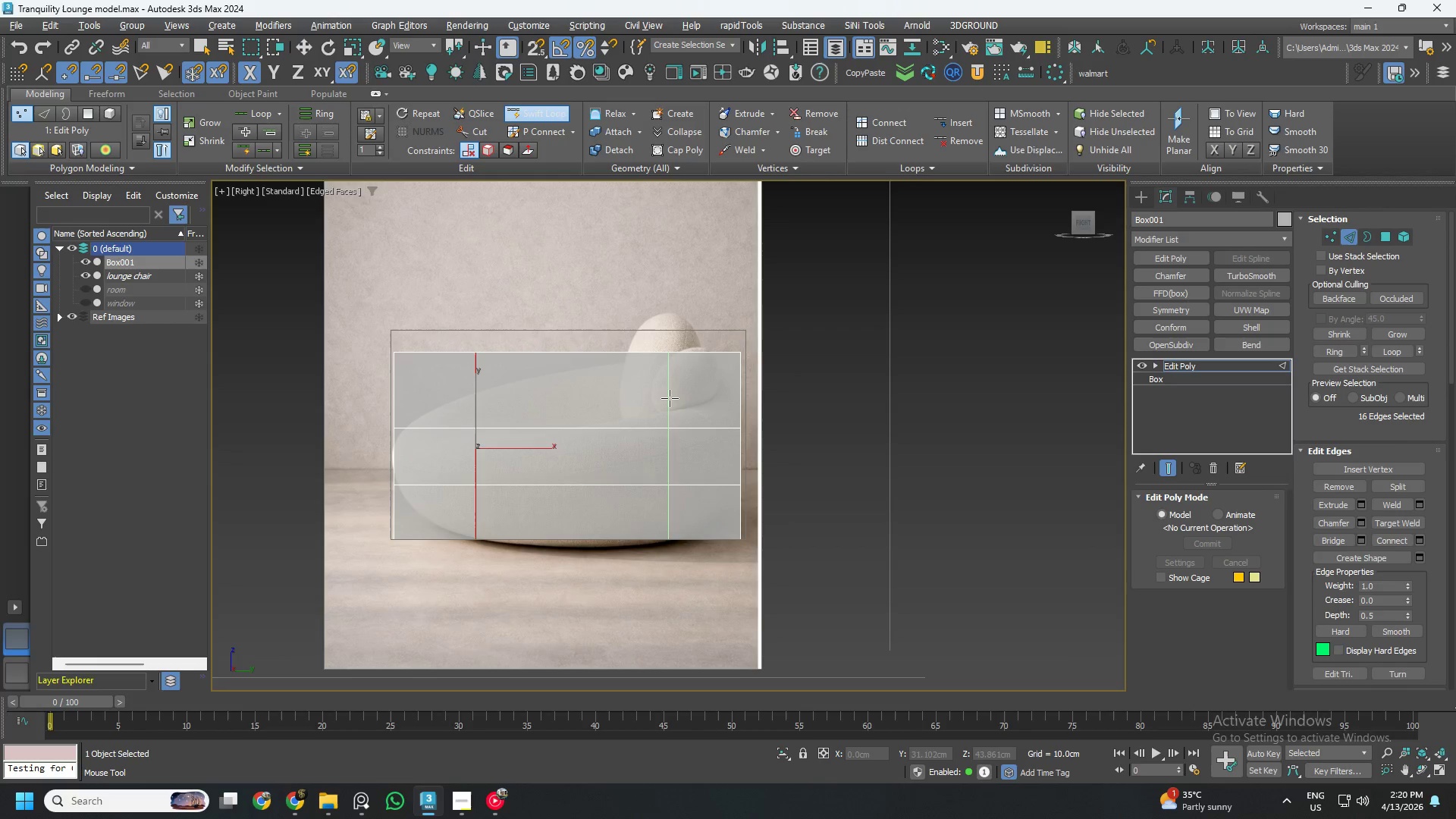 
wait(5.17)
 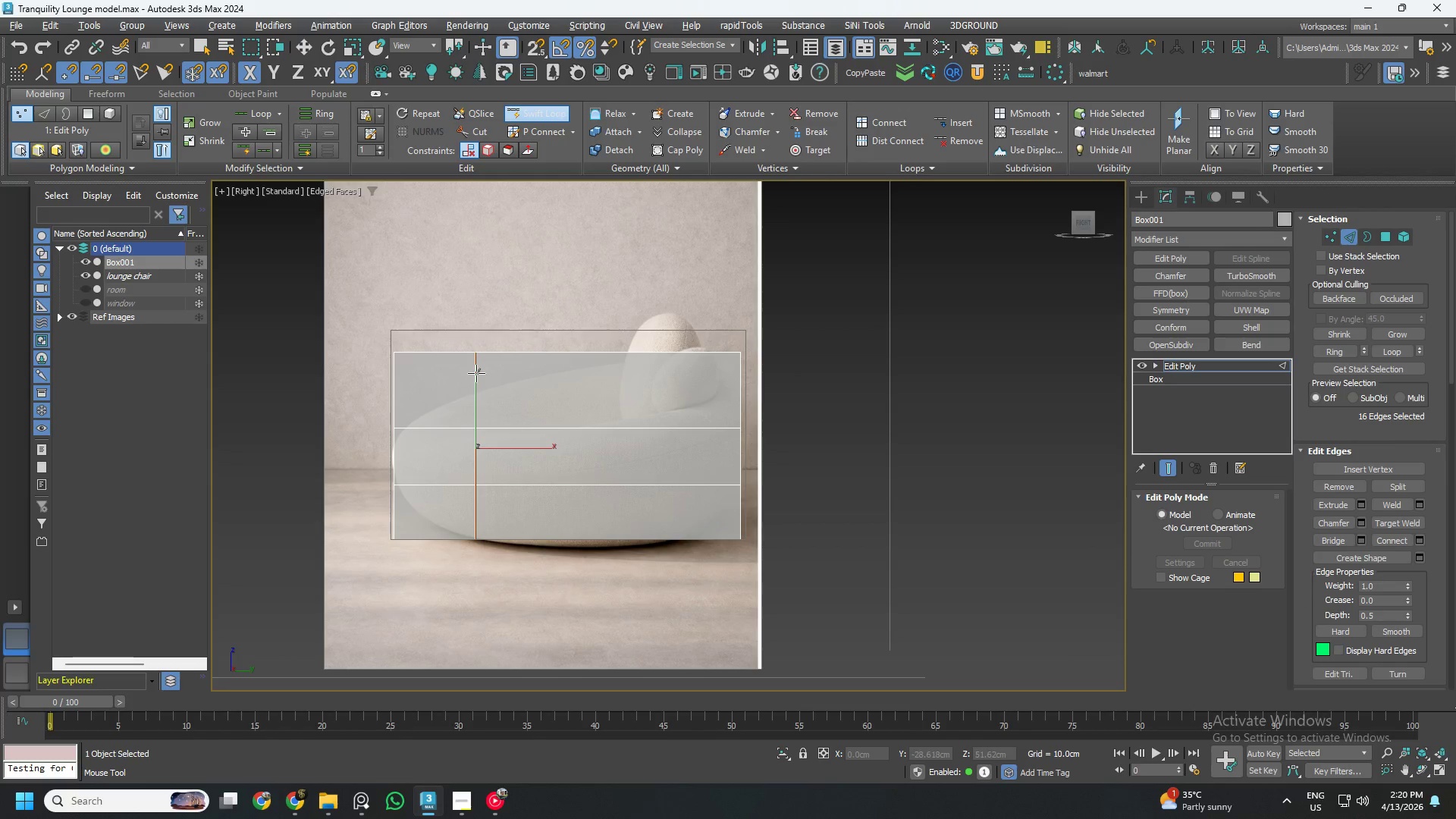 
left_click([675, 399])
 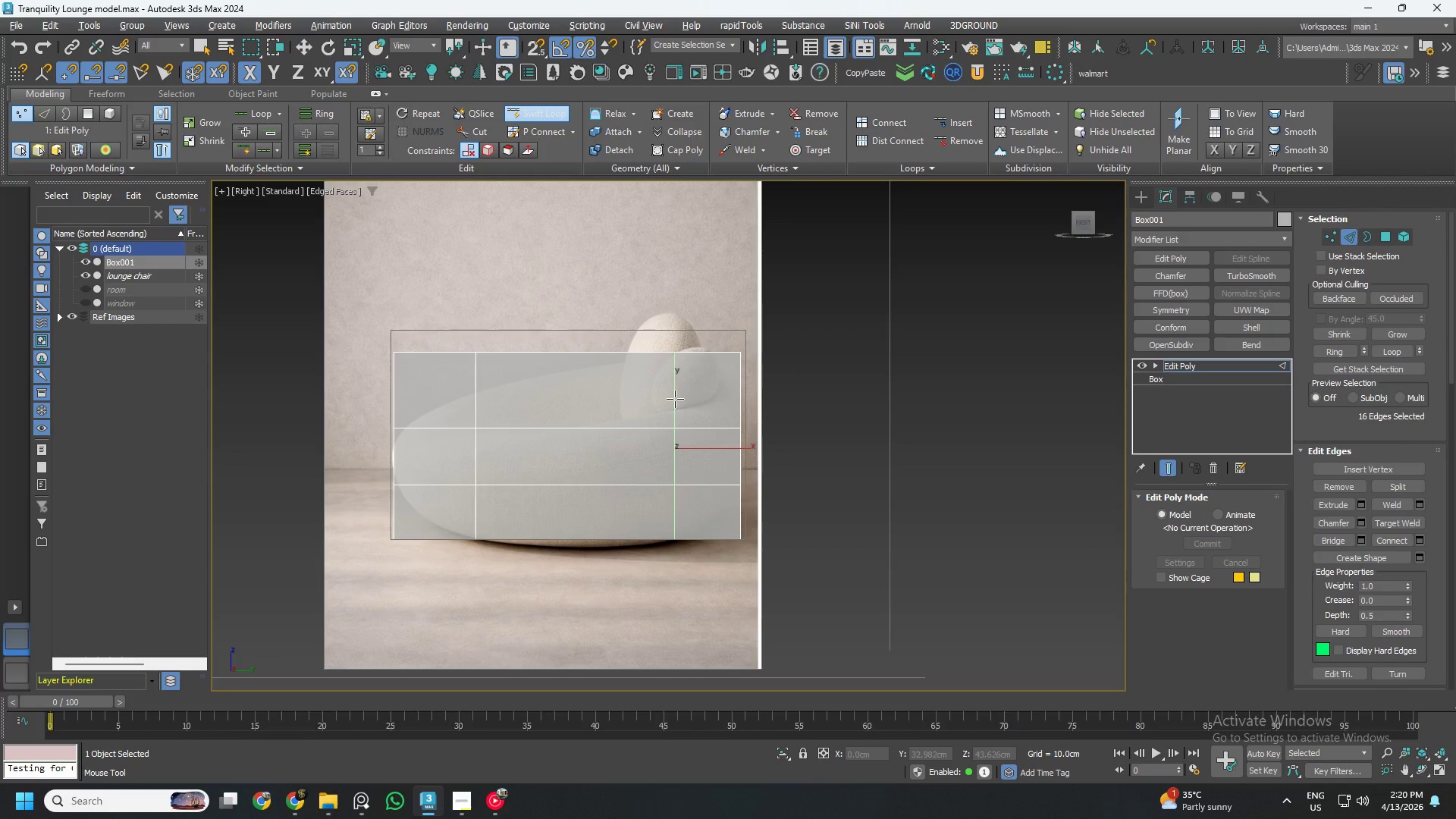 
wait(10.34)
 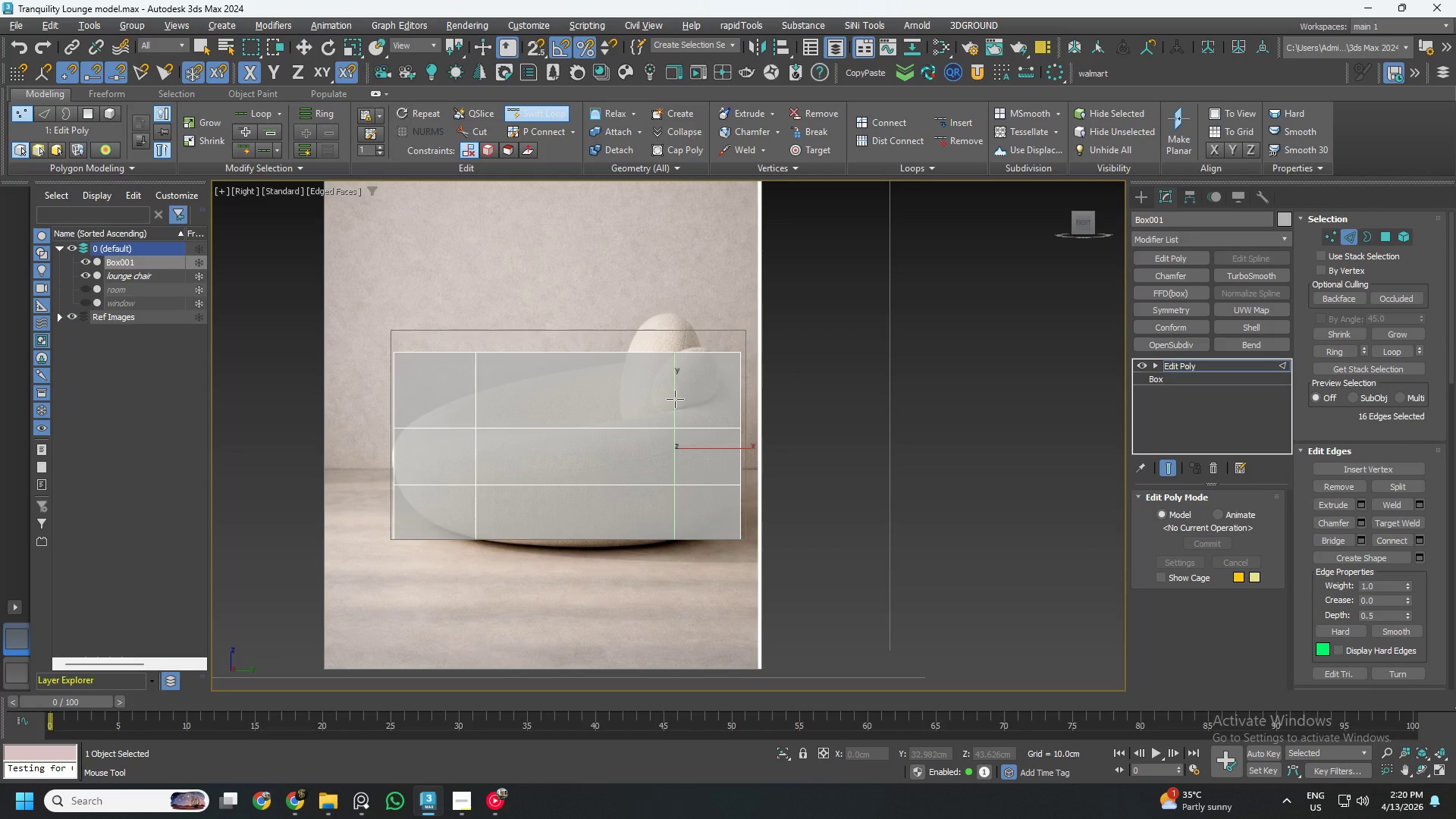 
left_click([582, 385])
 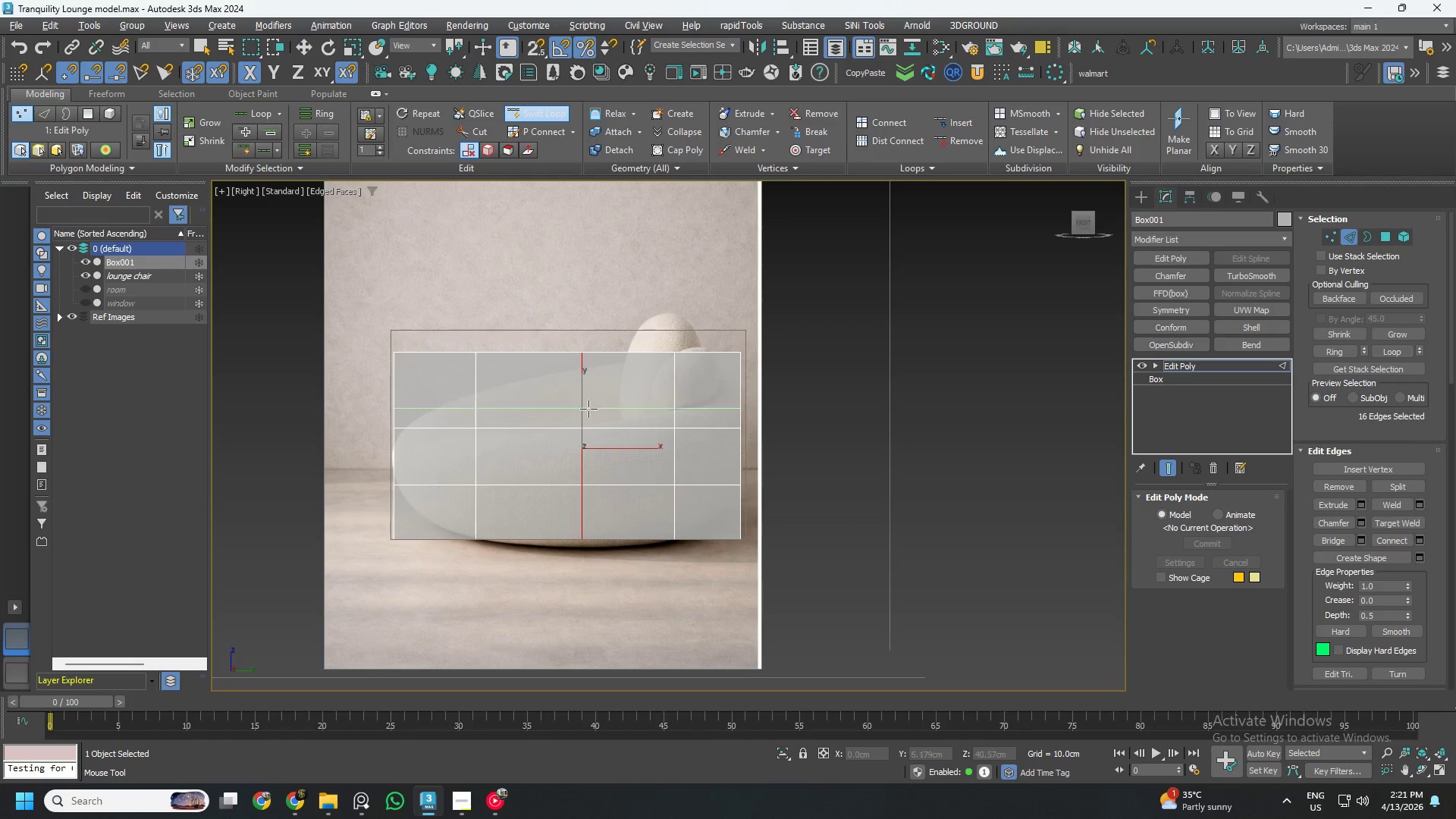 
wait(7.8)
 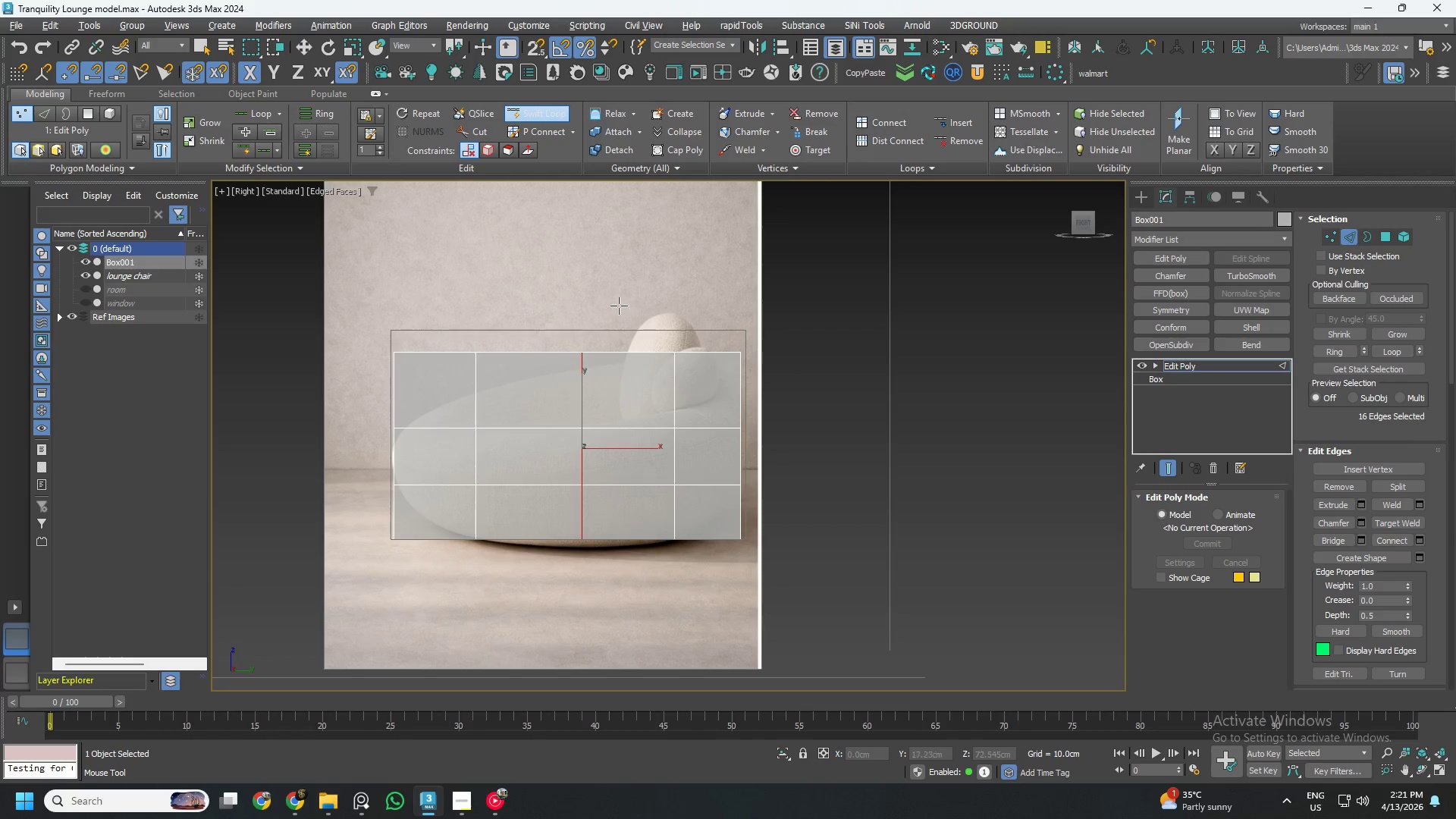 
key(Alt+AltLeft)
 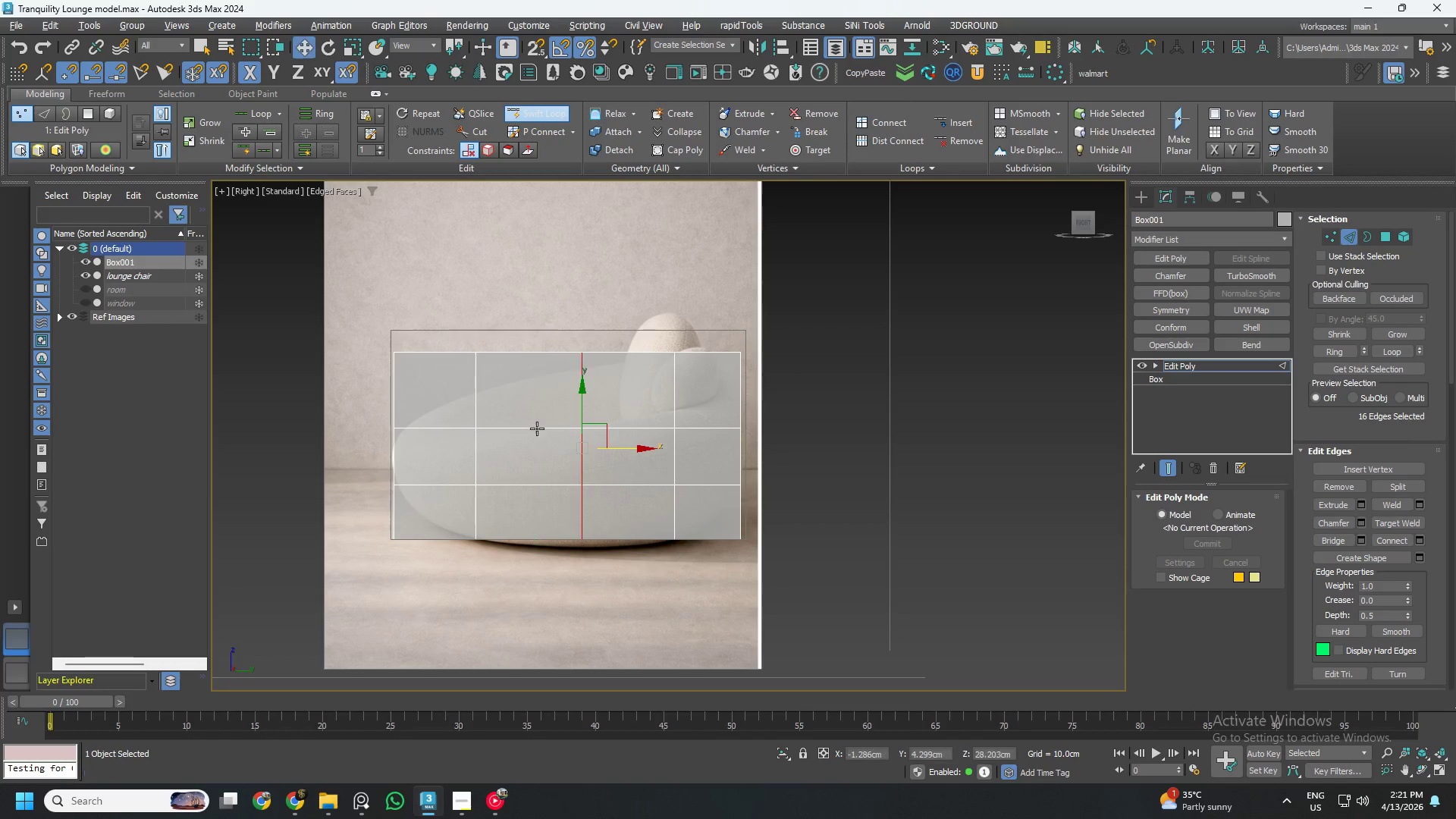 
key(Alt+1)
 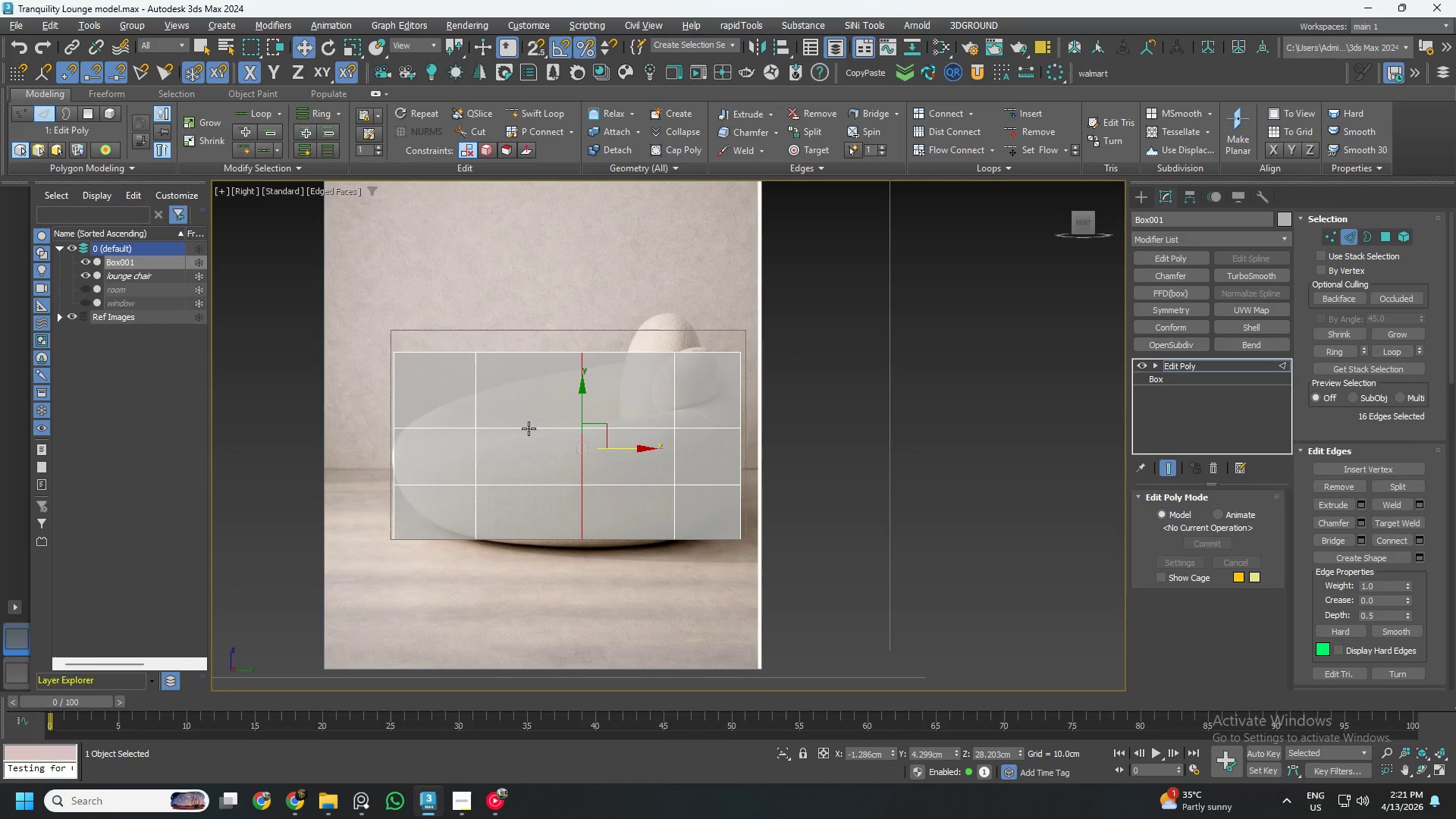 
hold_key(key=AltLeft, duration=0.72)
scroll: coordinate [535, 435], scroll_direction: none, amount: 0.0
 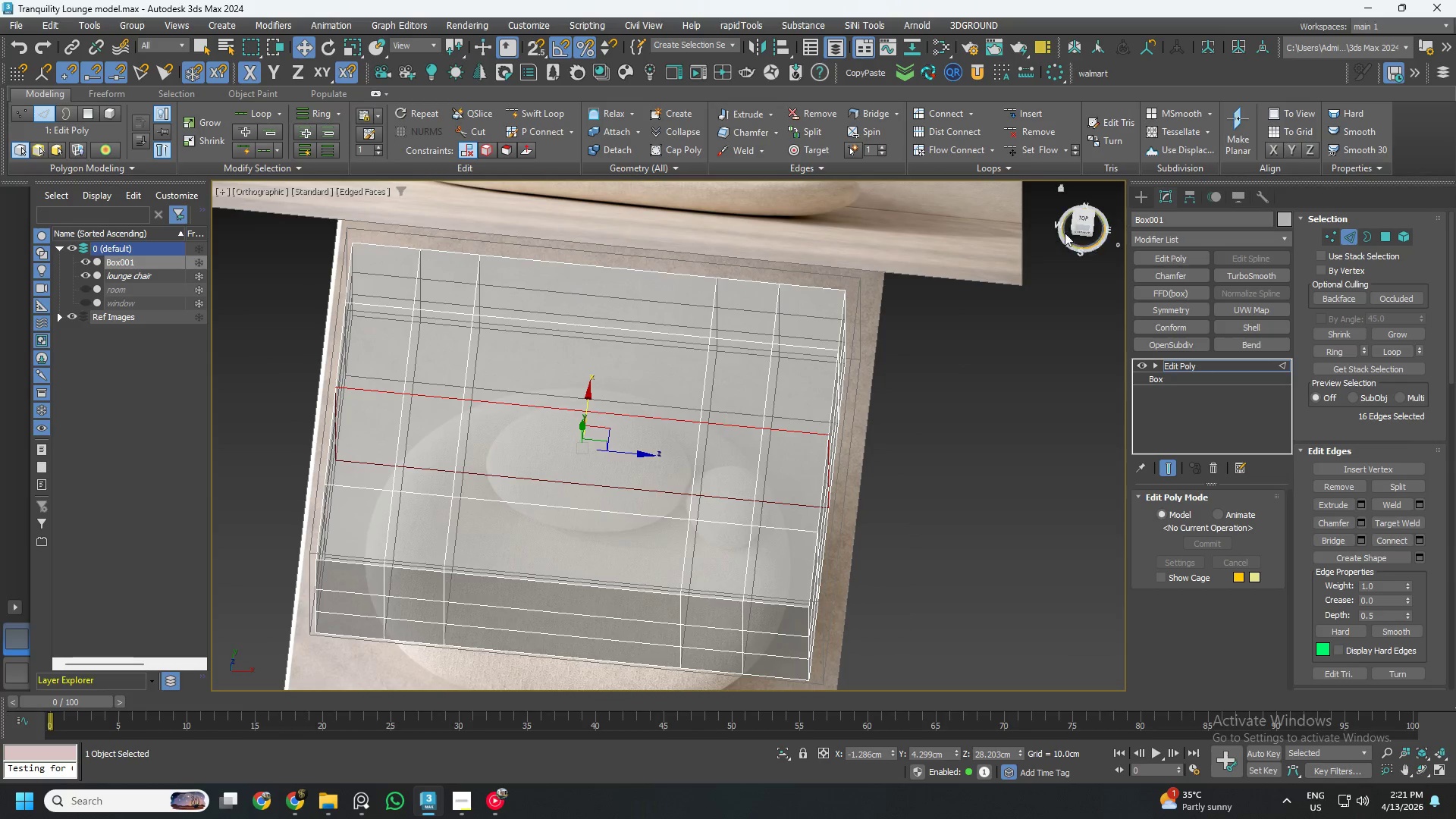 
left_click([1079, 218])
 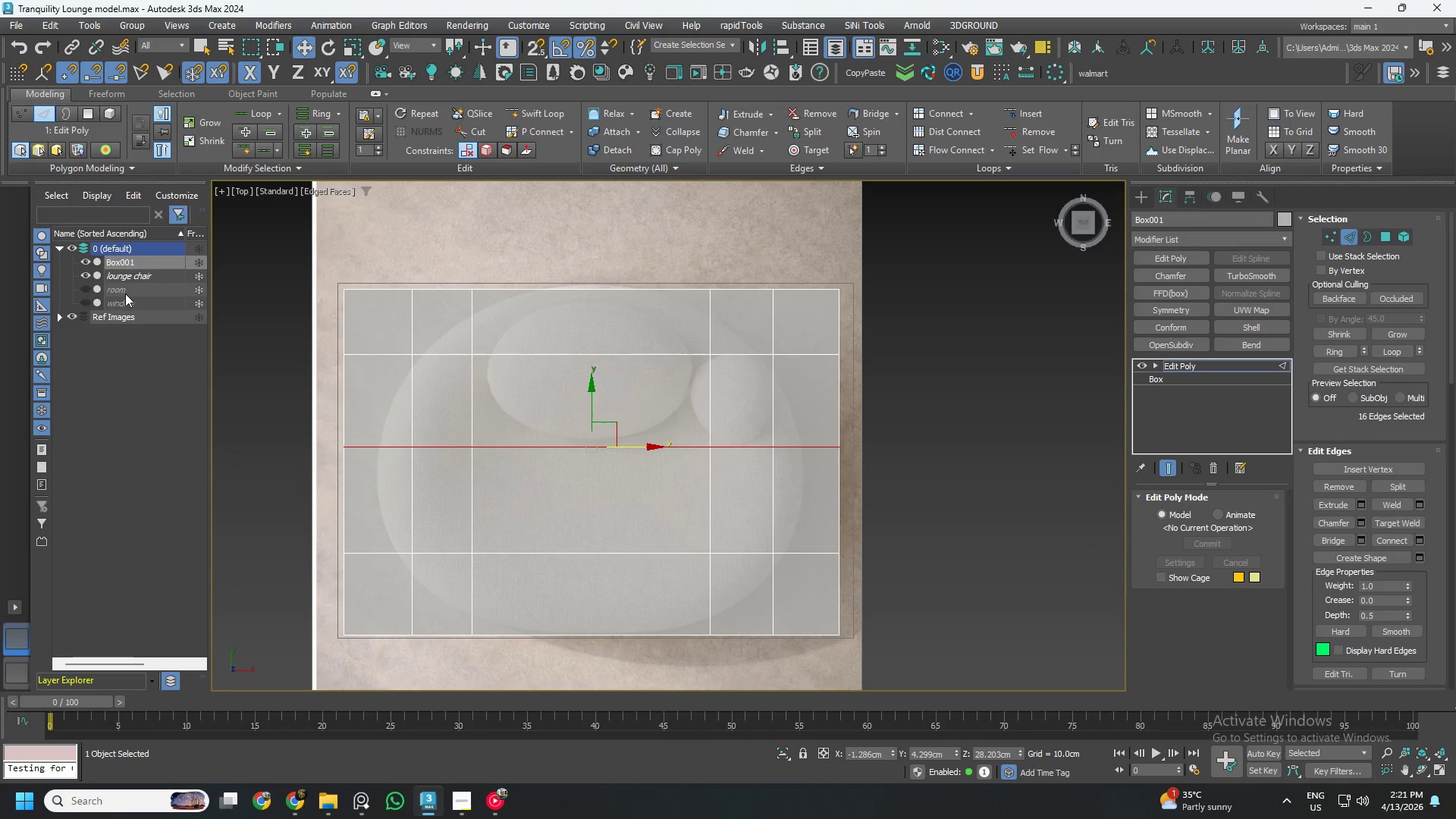 
left_click([60, 319])
 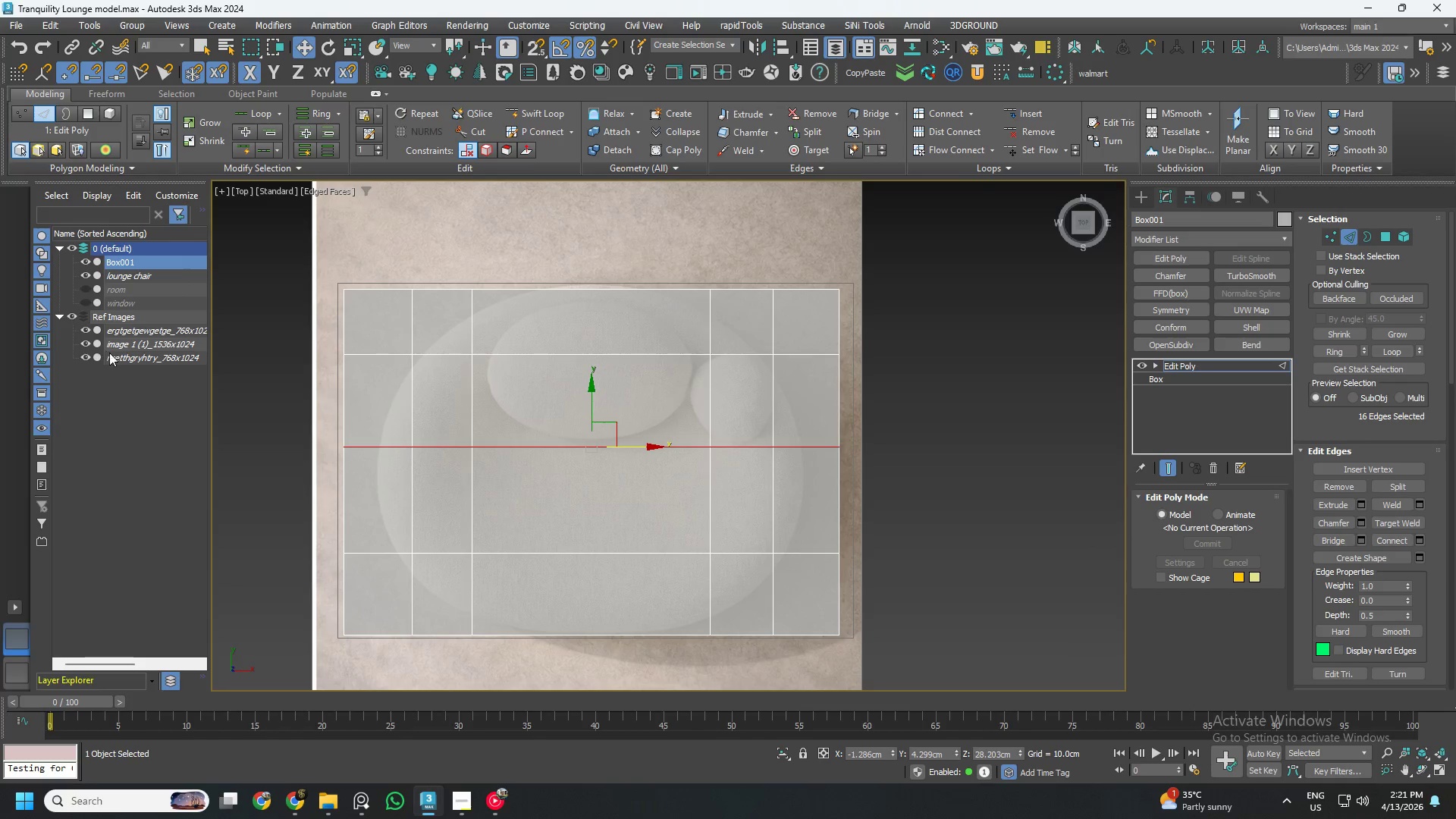 
left_click([117, 359])
 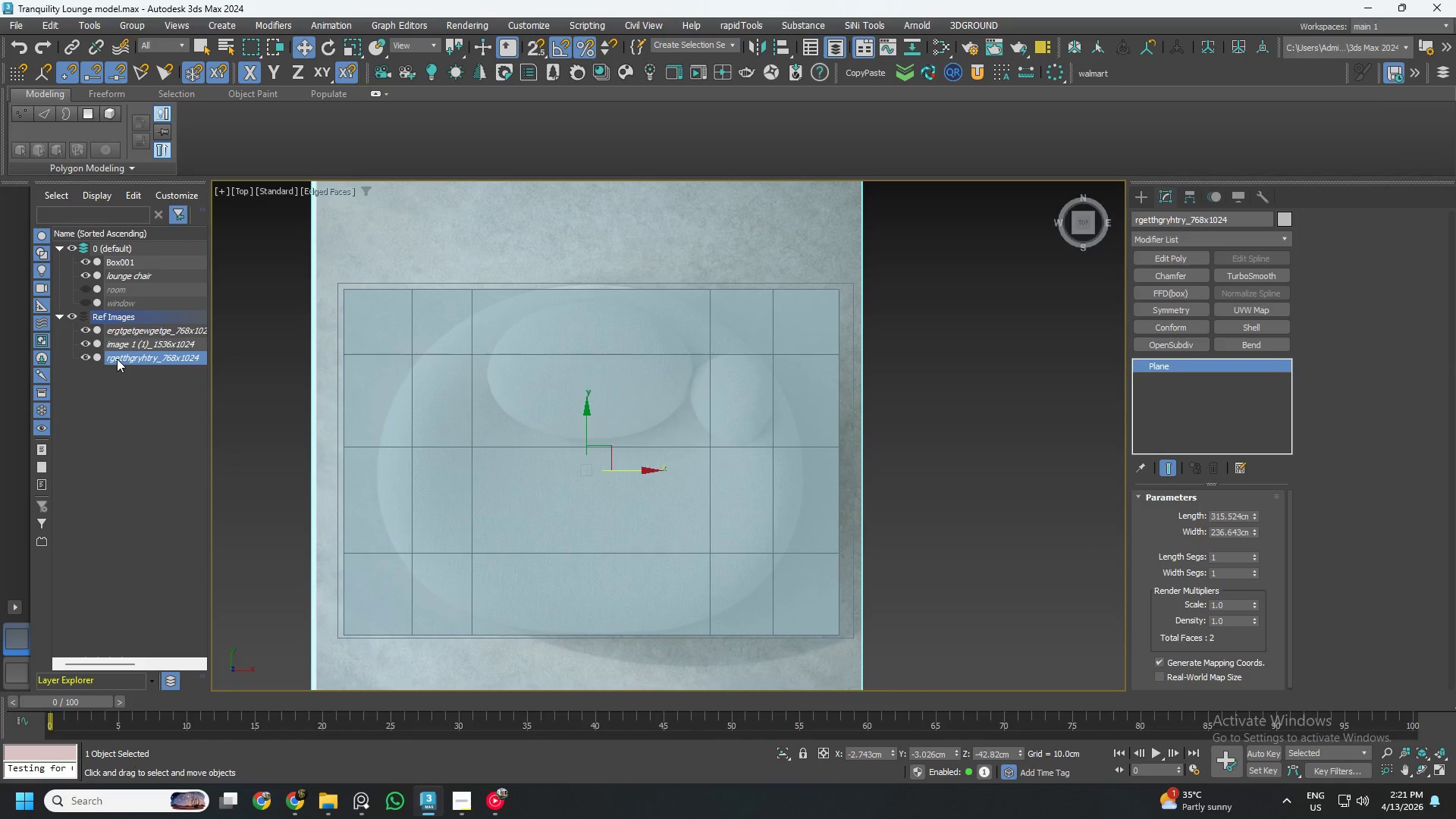 
scroll: coordinate [521, 364], scroll_direction: down, amount: 2.0
 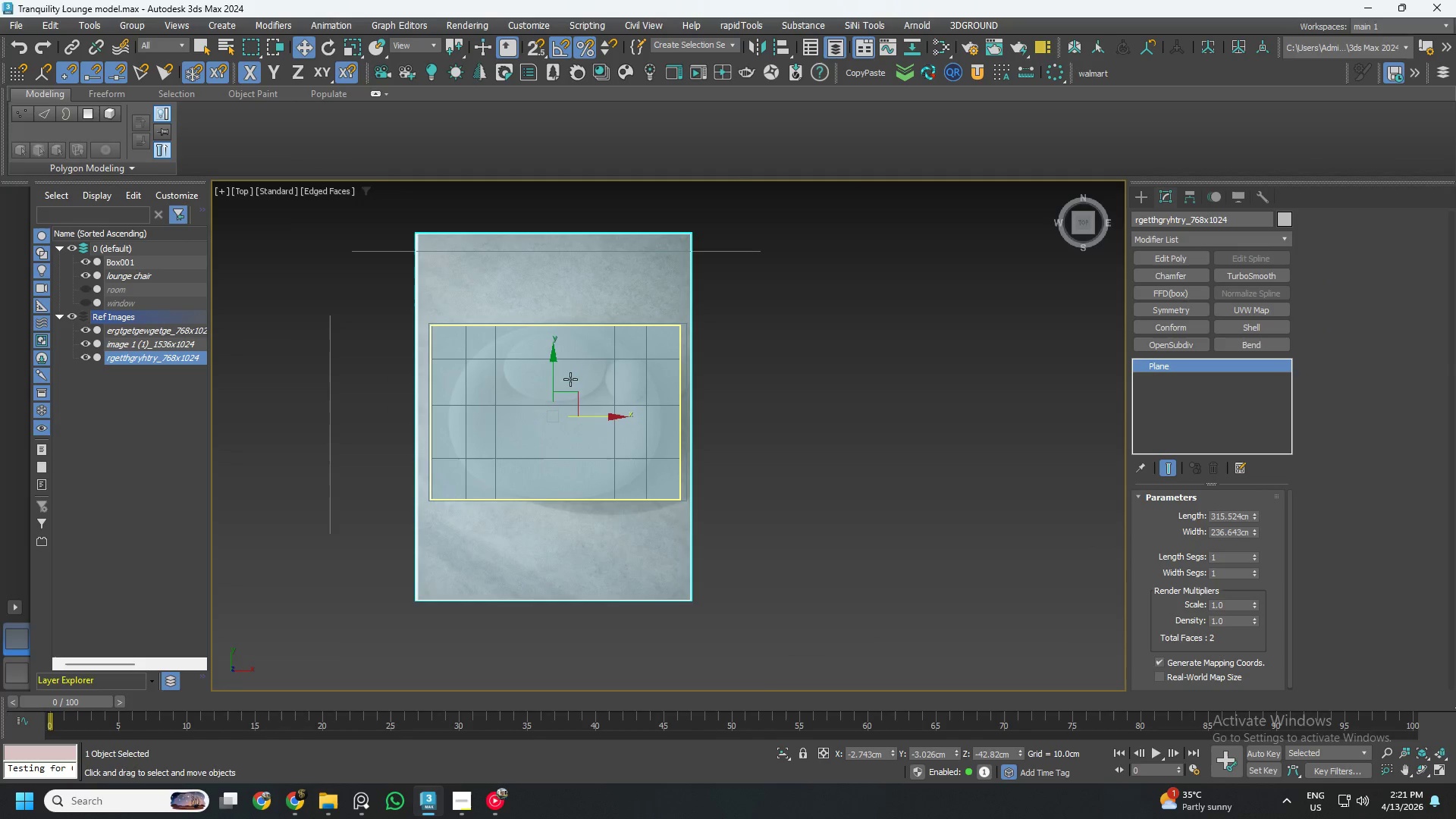 
scroll: coordinate [573, 380], scroll_direction: up, amount: 2.0
 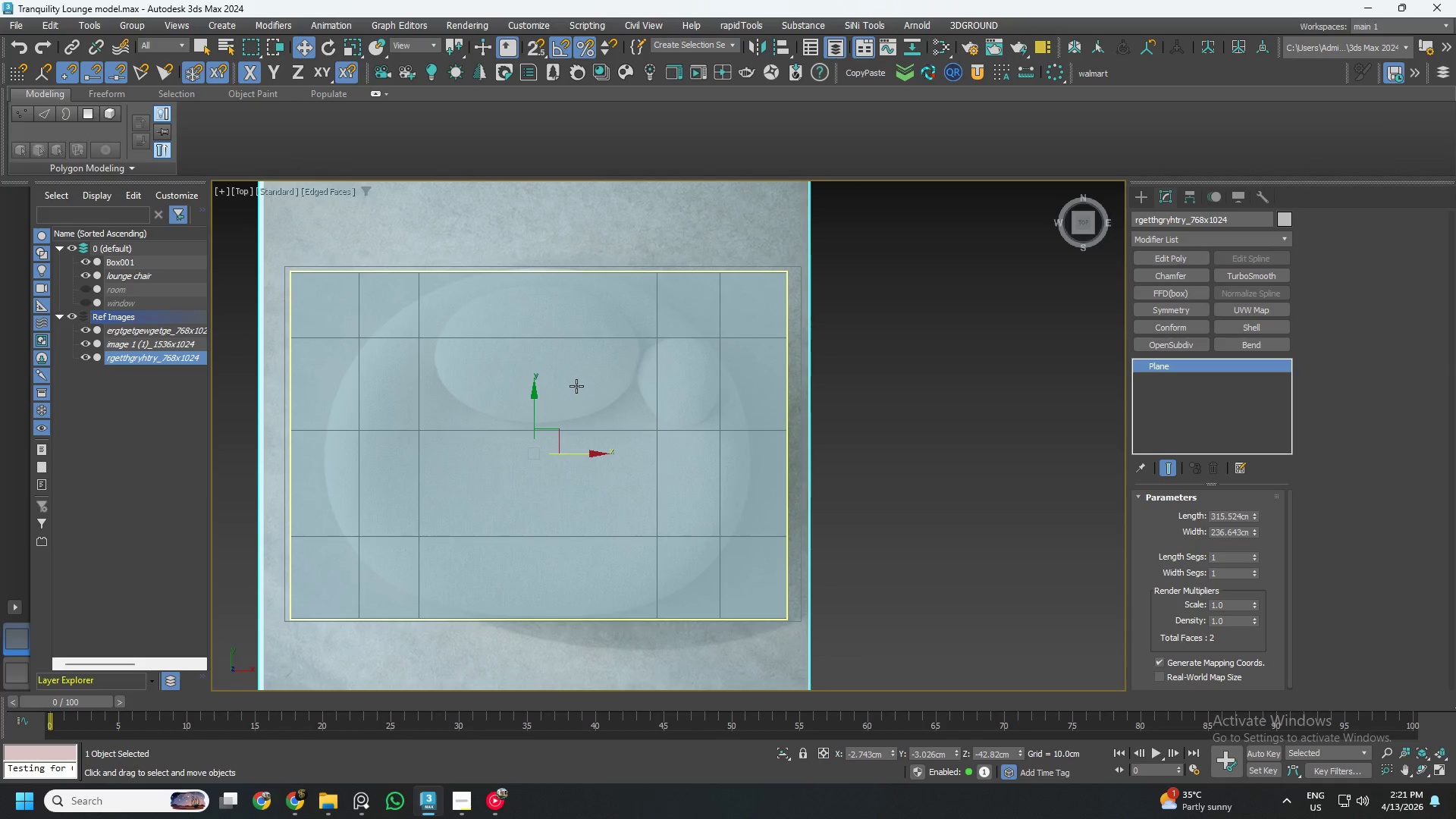 
scroll: coordinate [577, 388], scroll_direction: down, amount: 1.0
 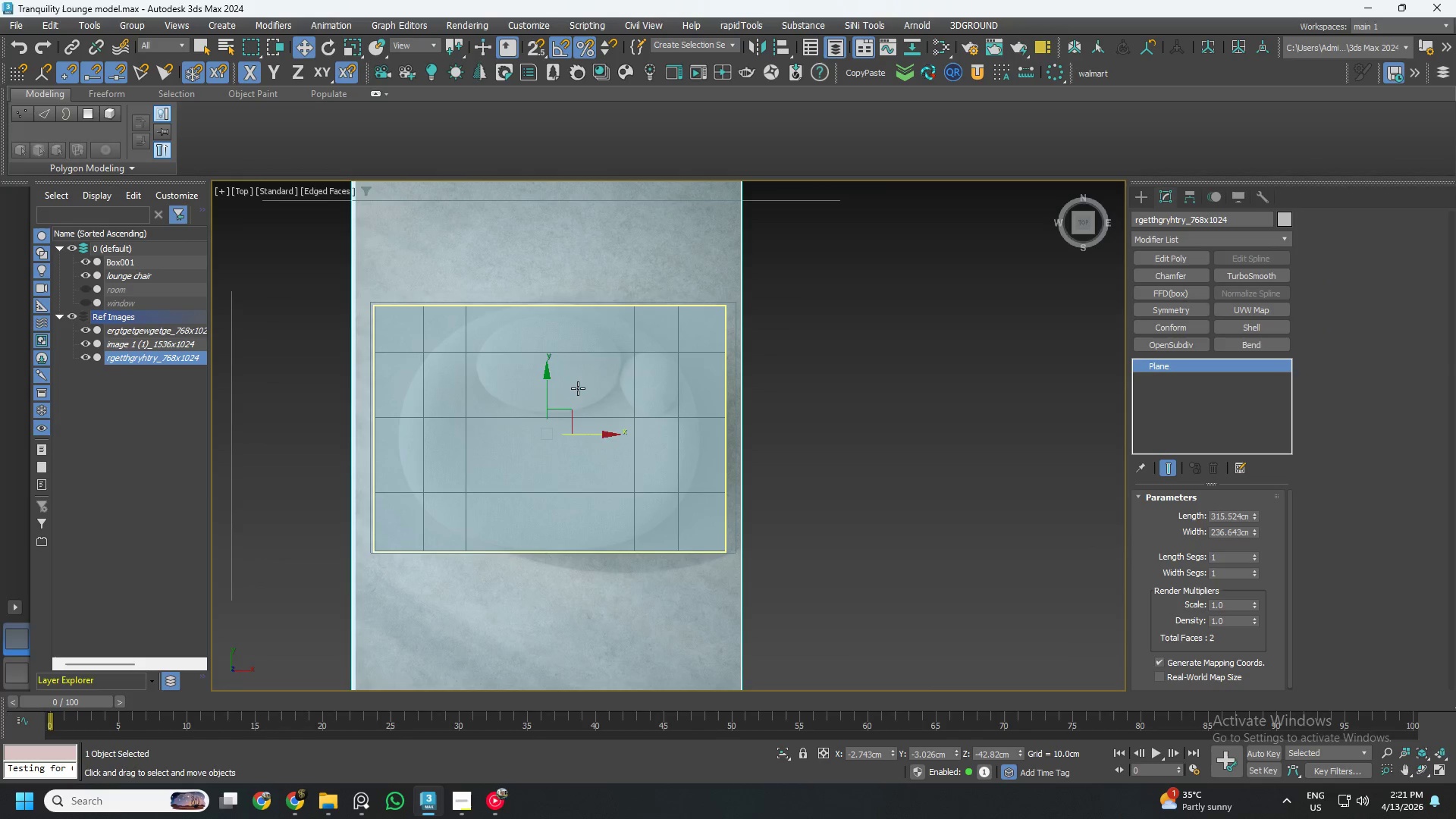 
key(R)
 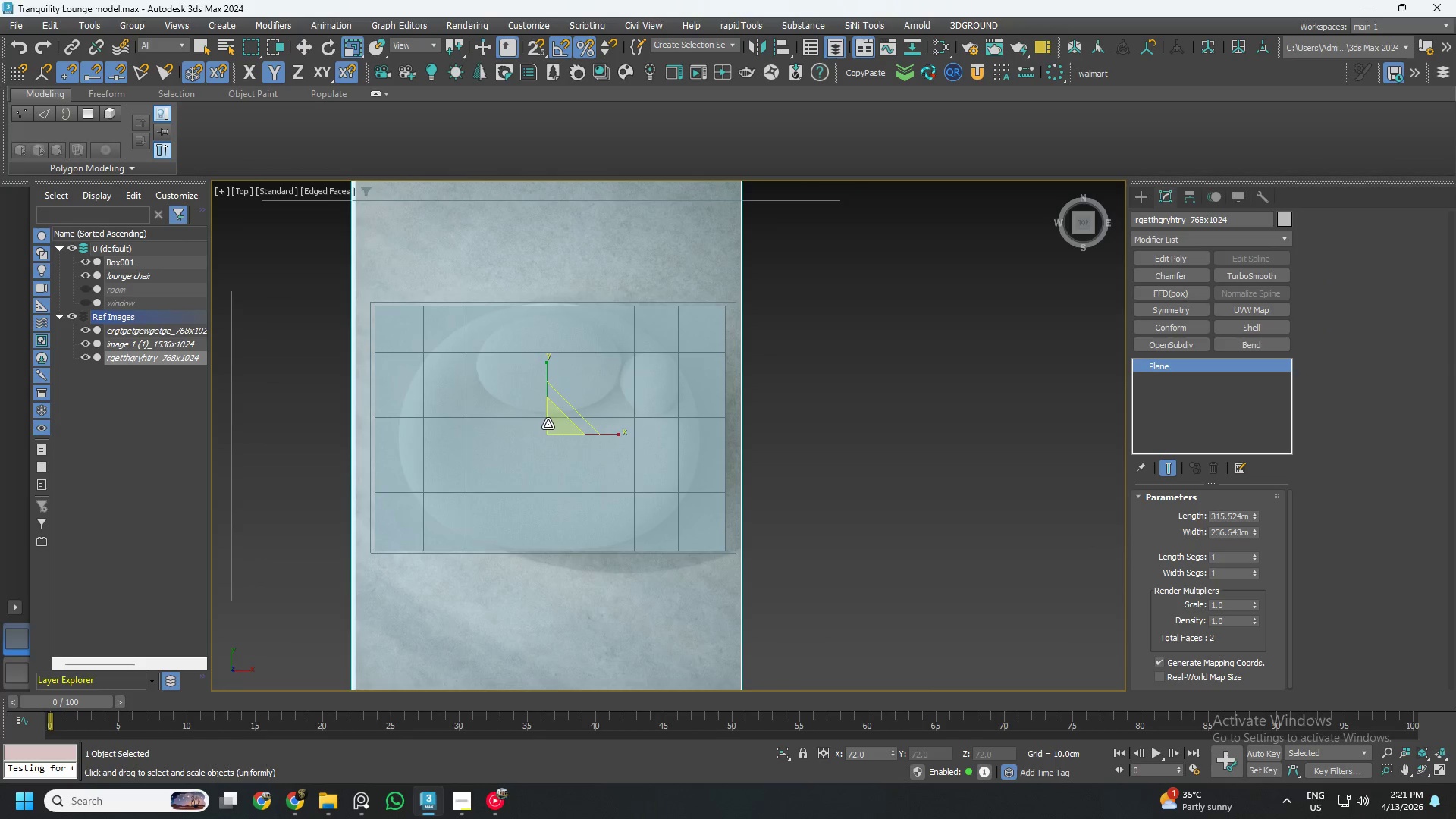 
left_click_drag(start_coordinate=[548, 424], to_coordinate=[547, 411])
 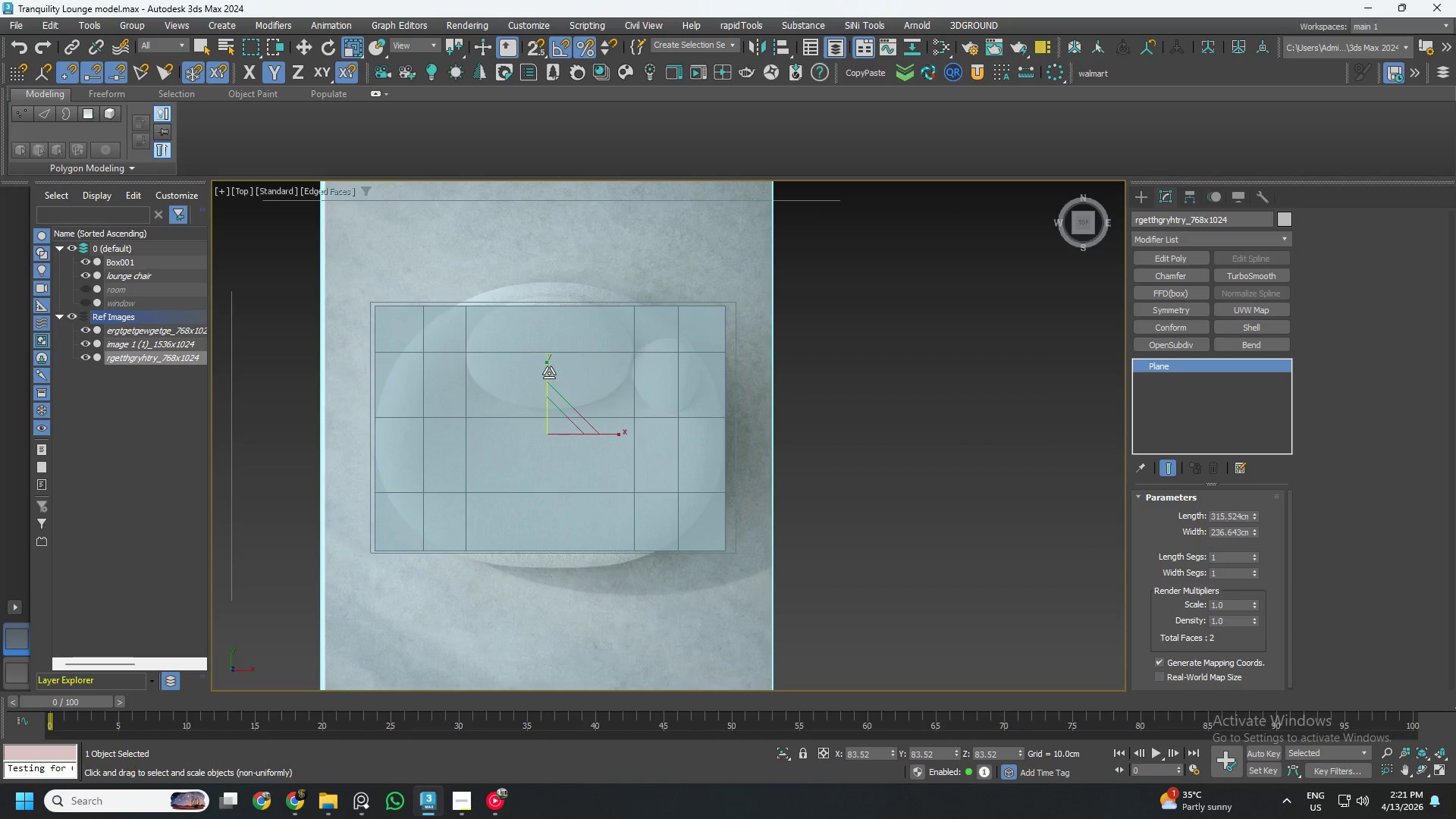 
left_click_drag(start_coordinate=[549, 372], to_coordinate=[546, 380])
 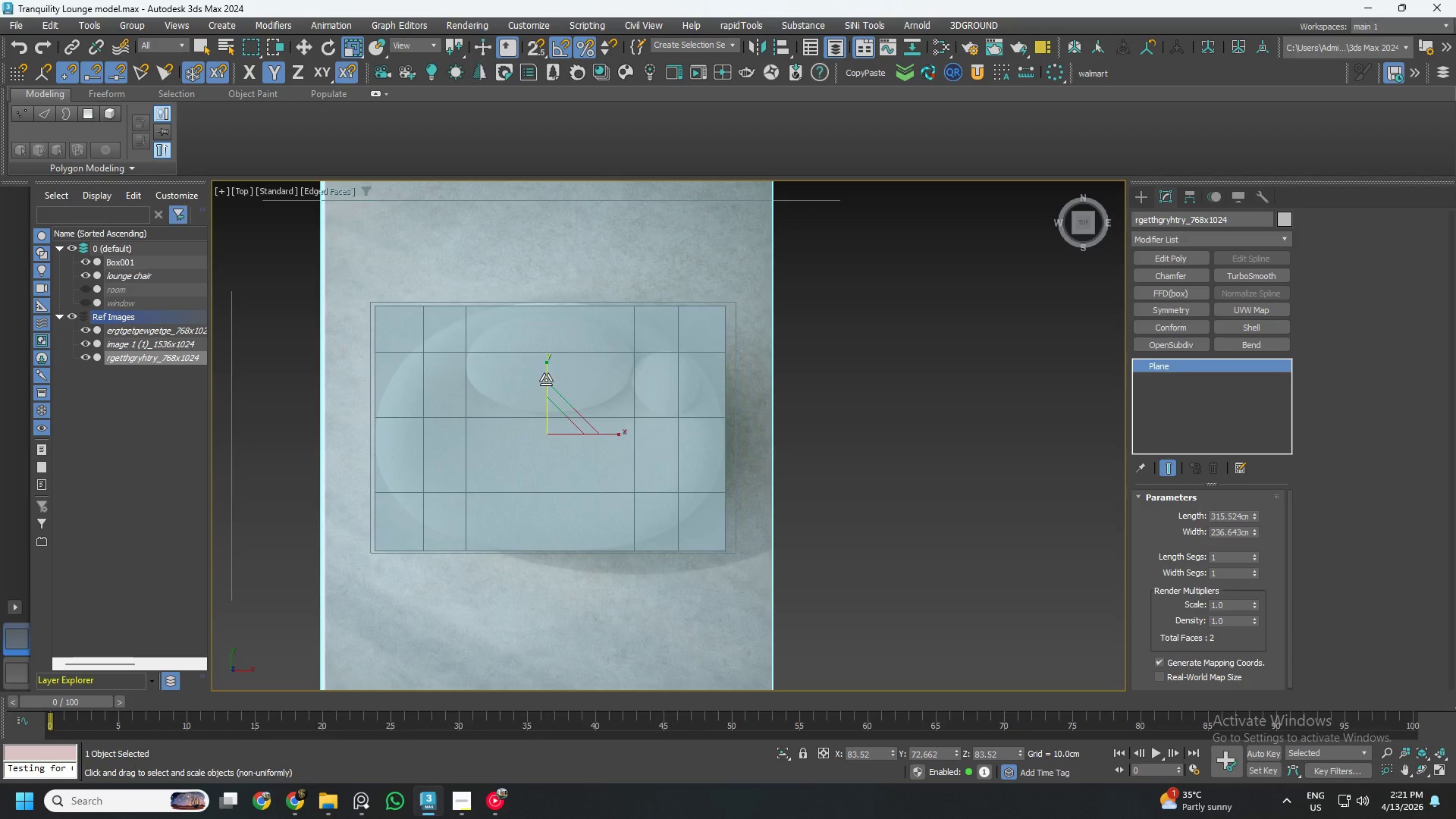 
key(W)
 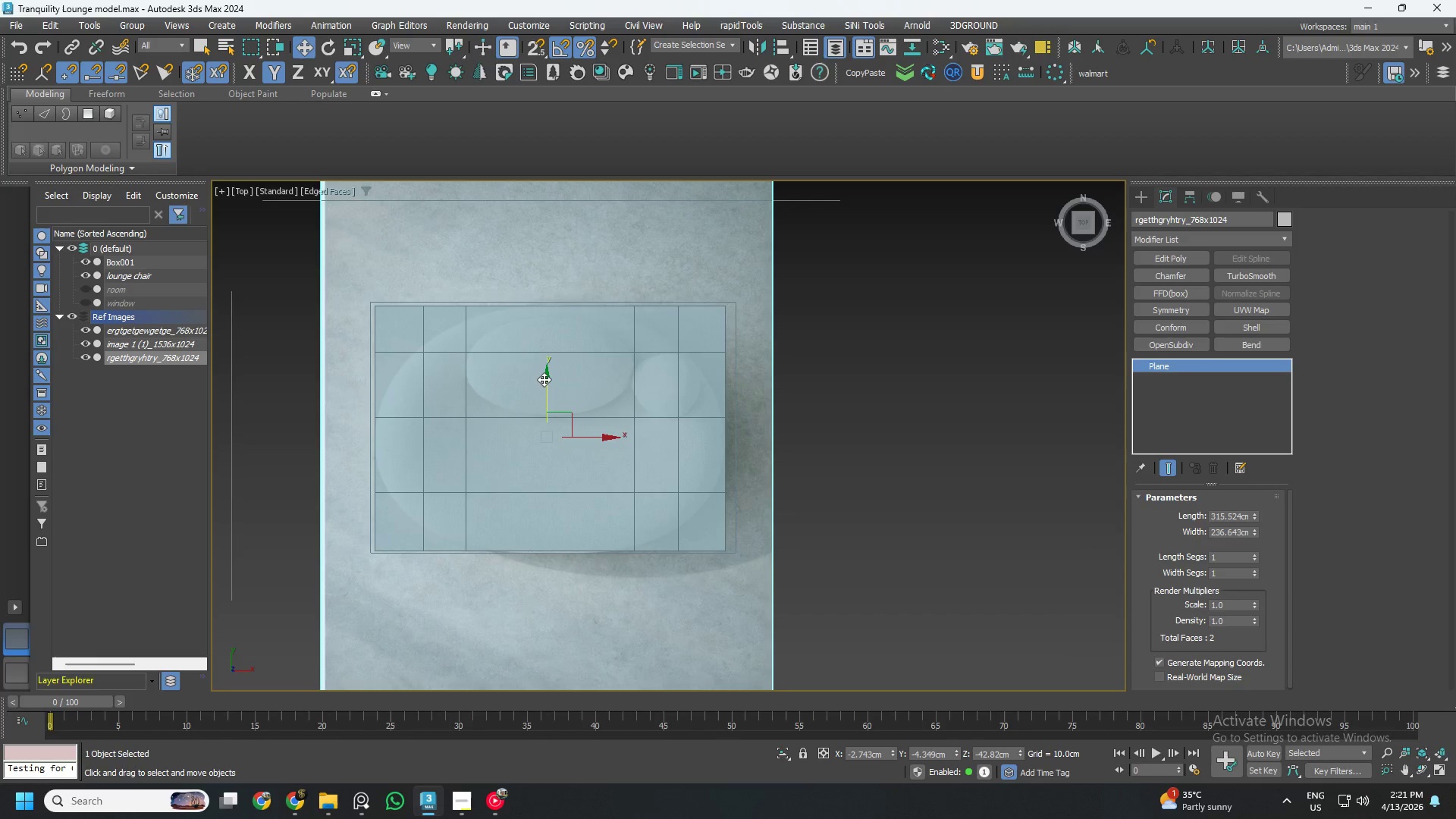 
left_click([154, 405])
 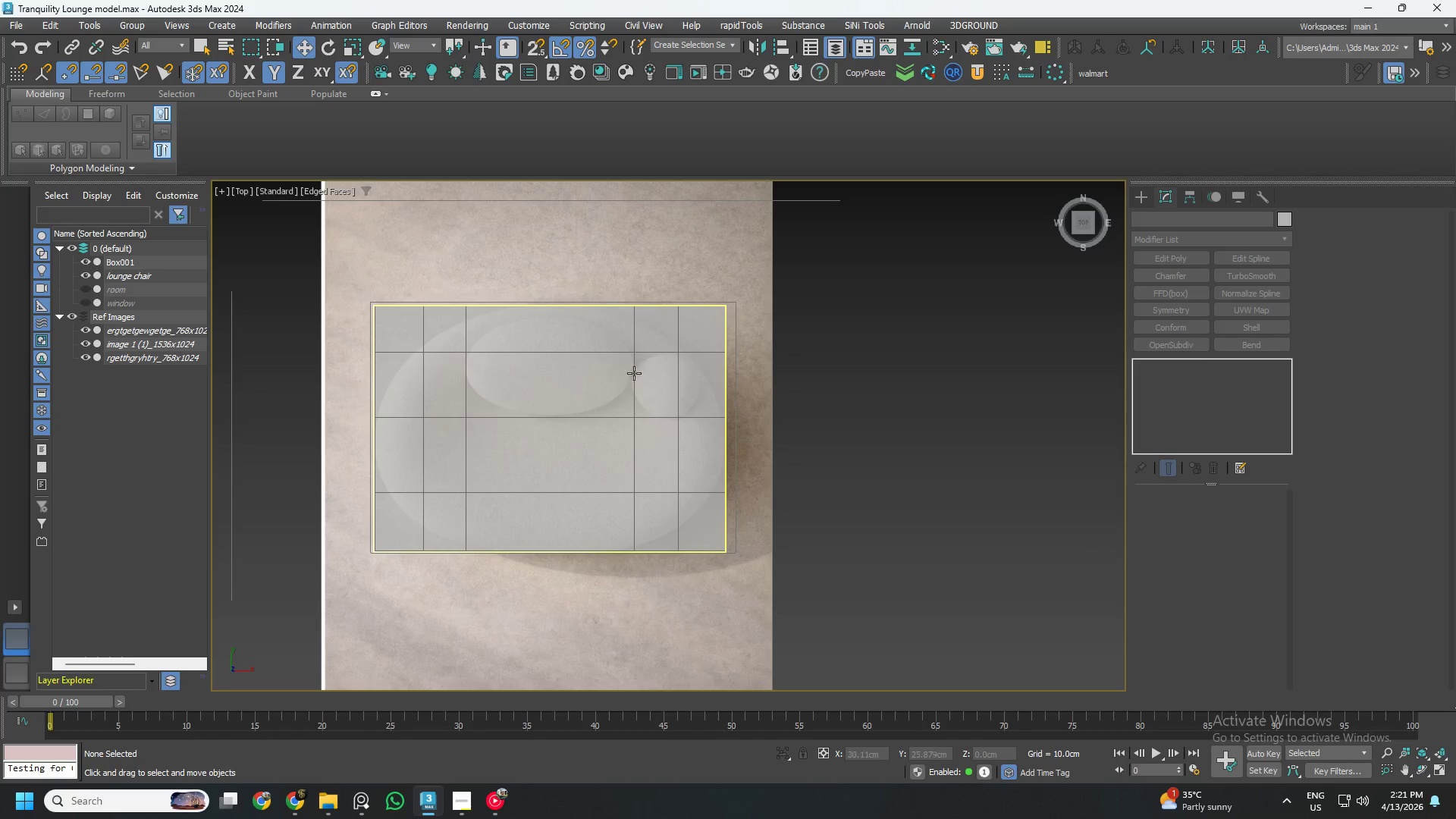 
key(Alt+AltLeft)
 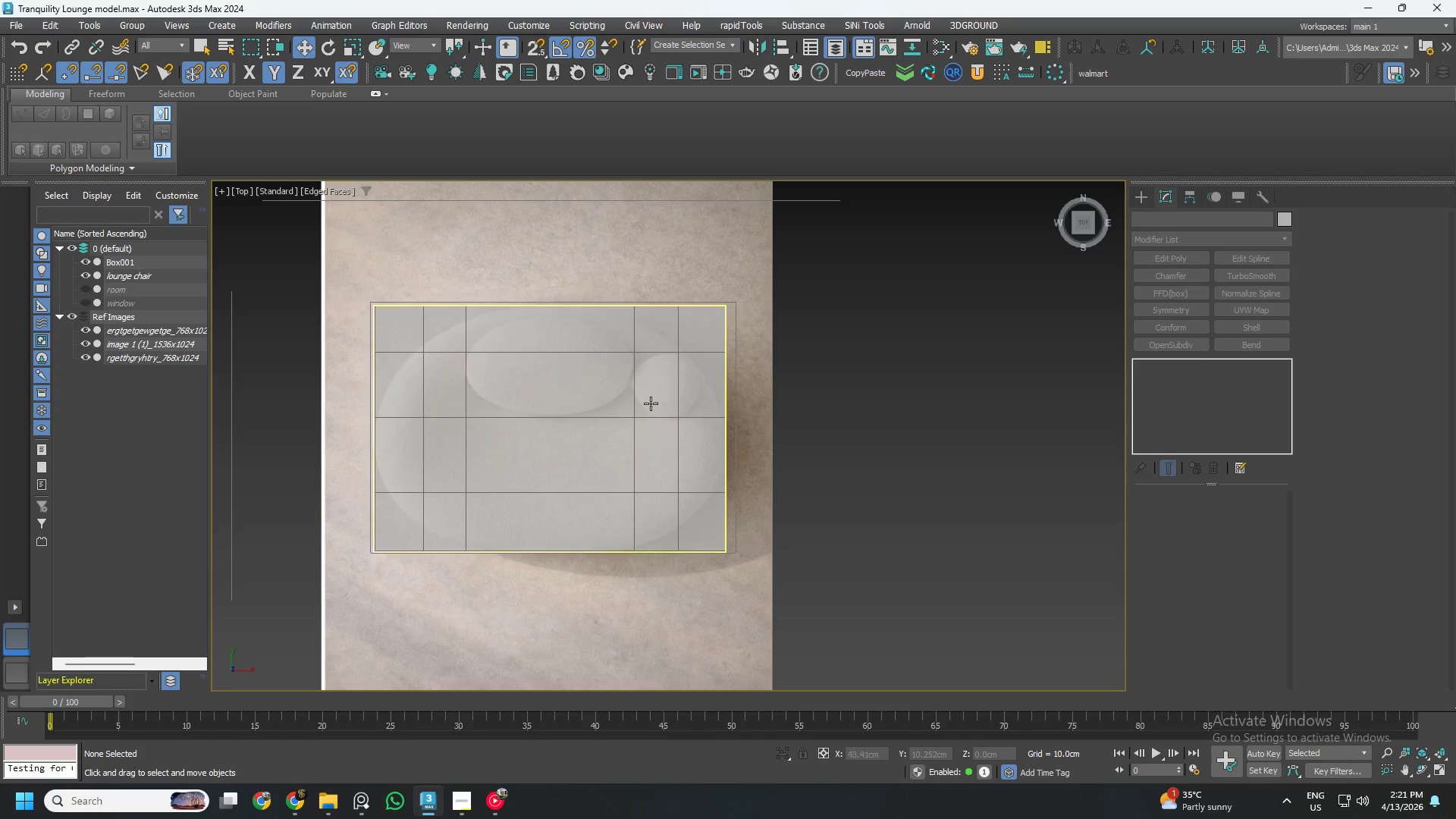 
left_click([651, 403])
 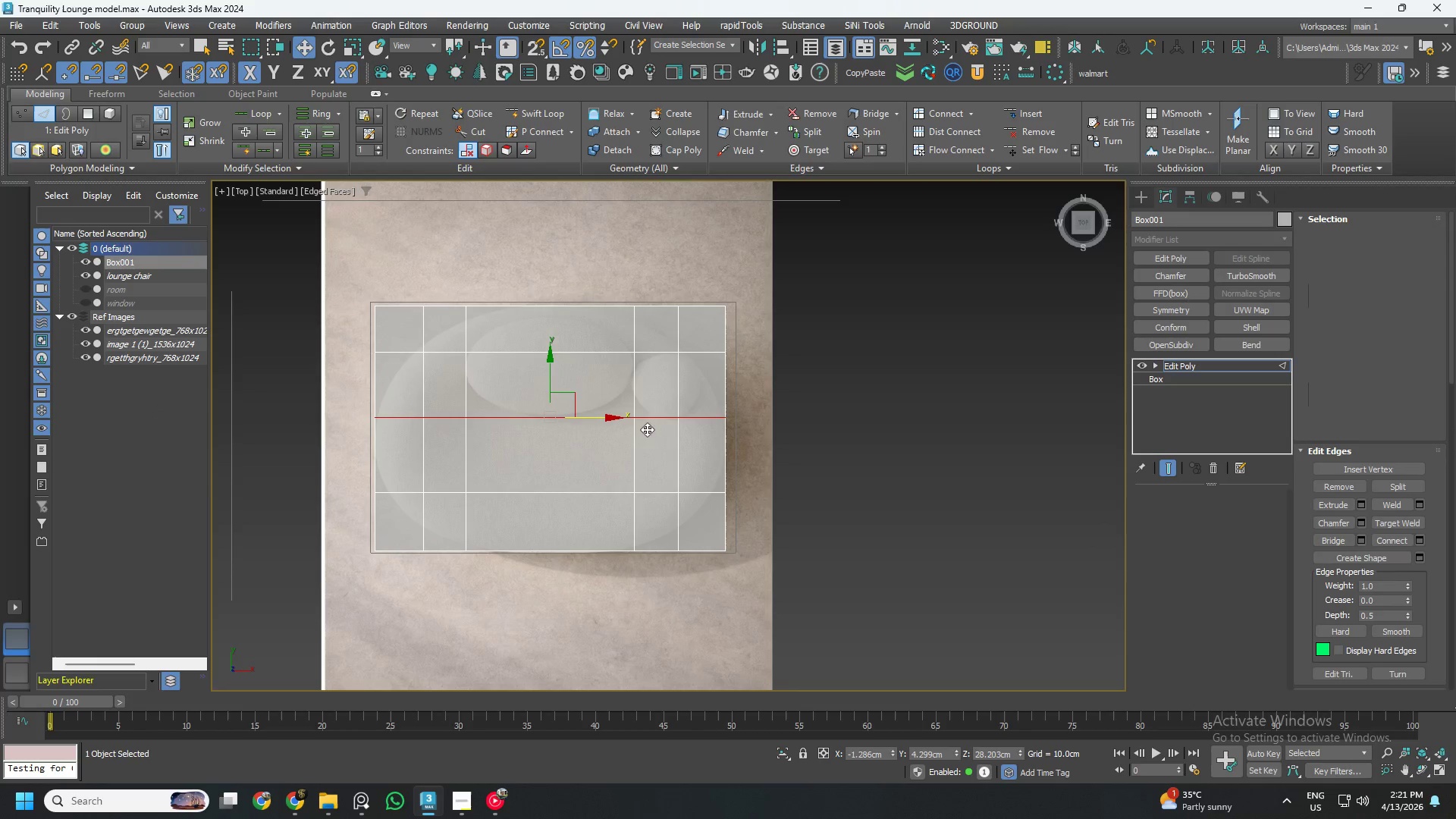 
hold_key(key=AltLeft, duration=0.94)
 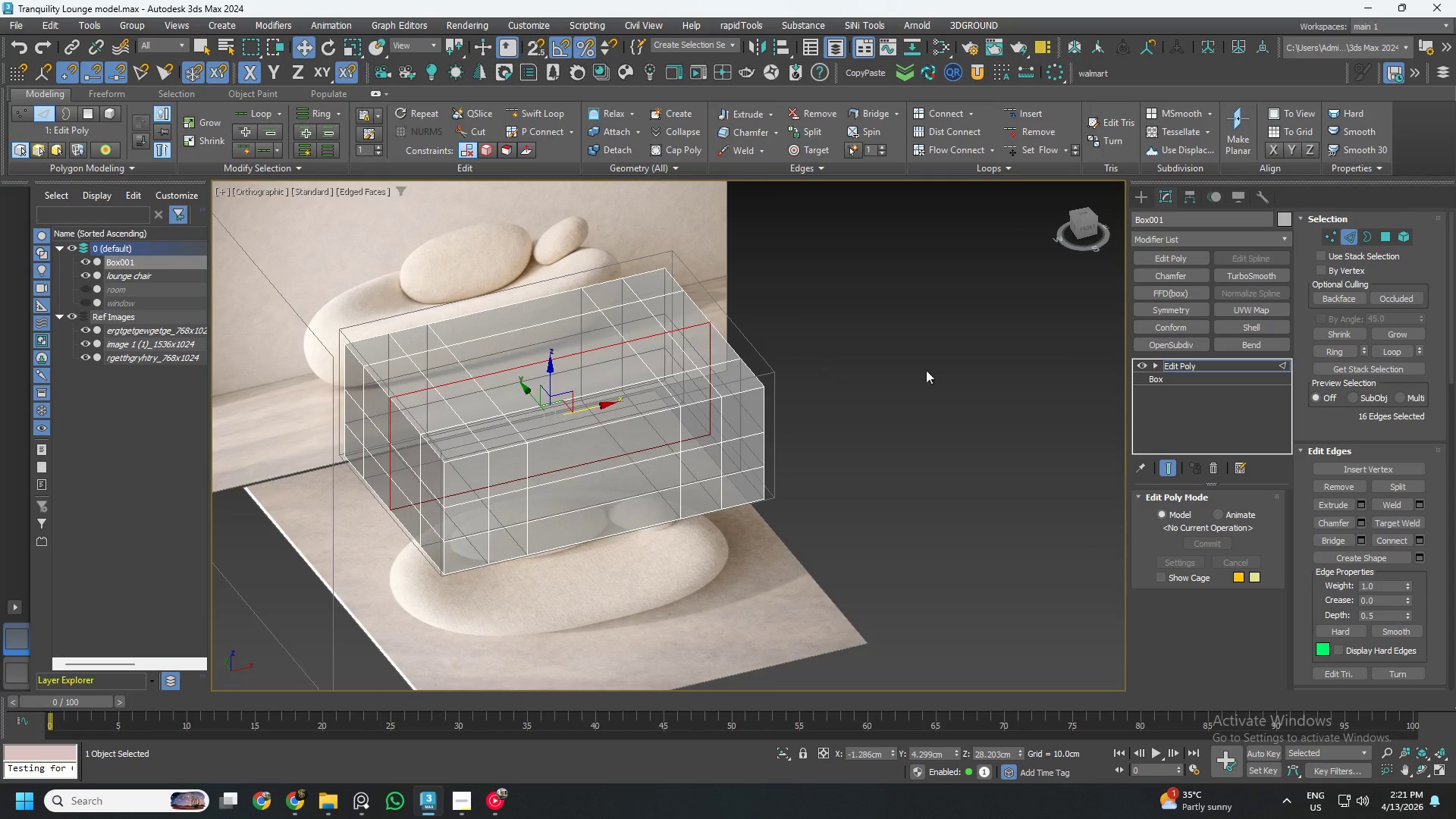 
key(1)
 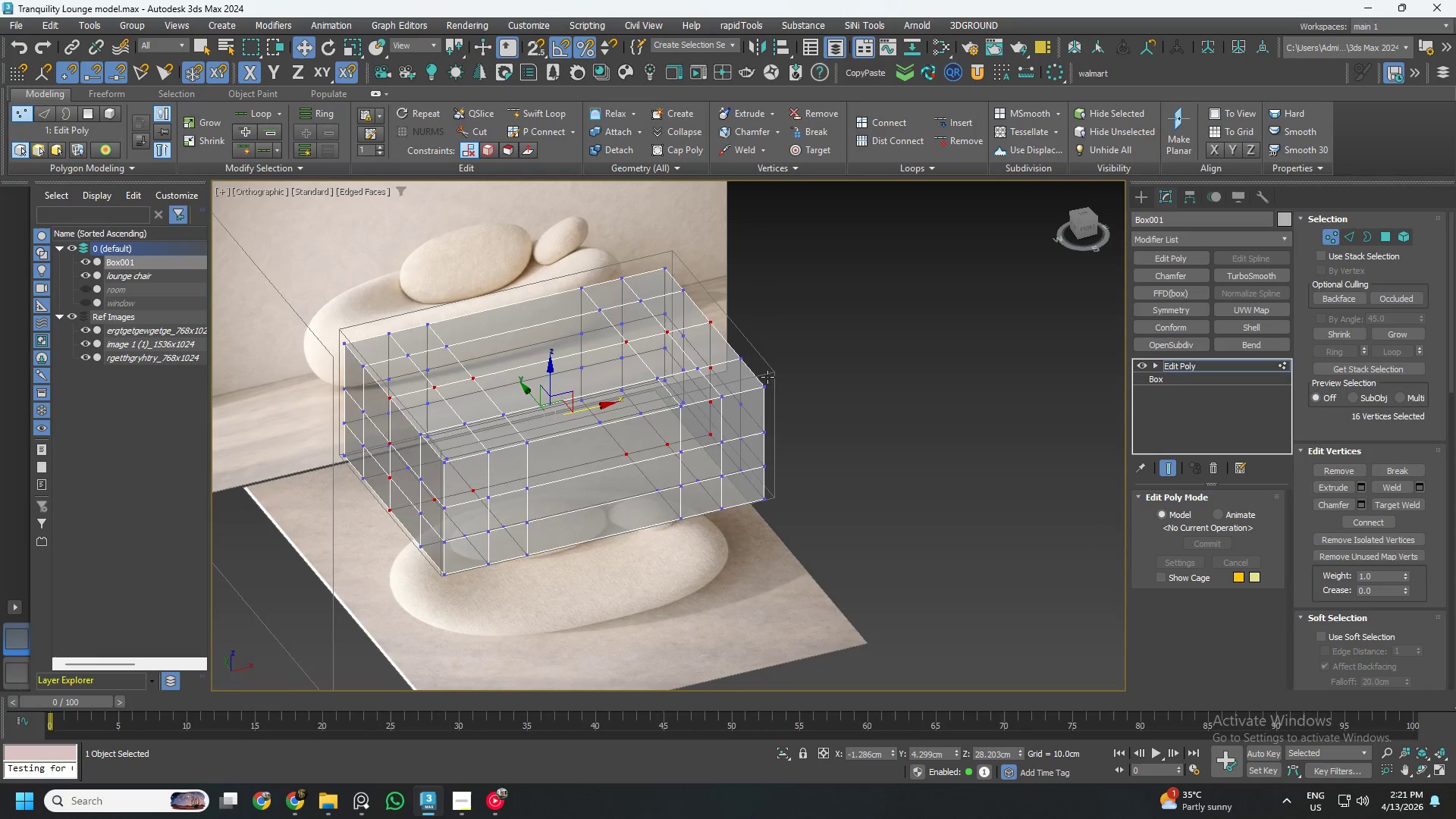 
hold_key(key=AltLeft, duration=1.08)
 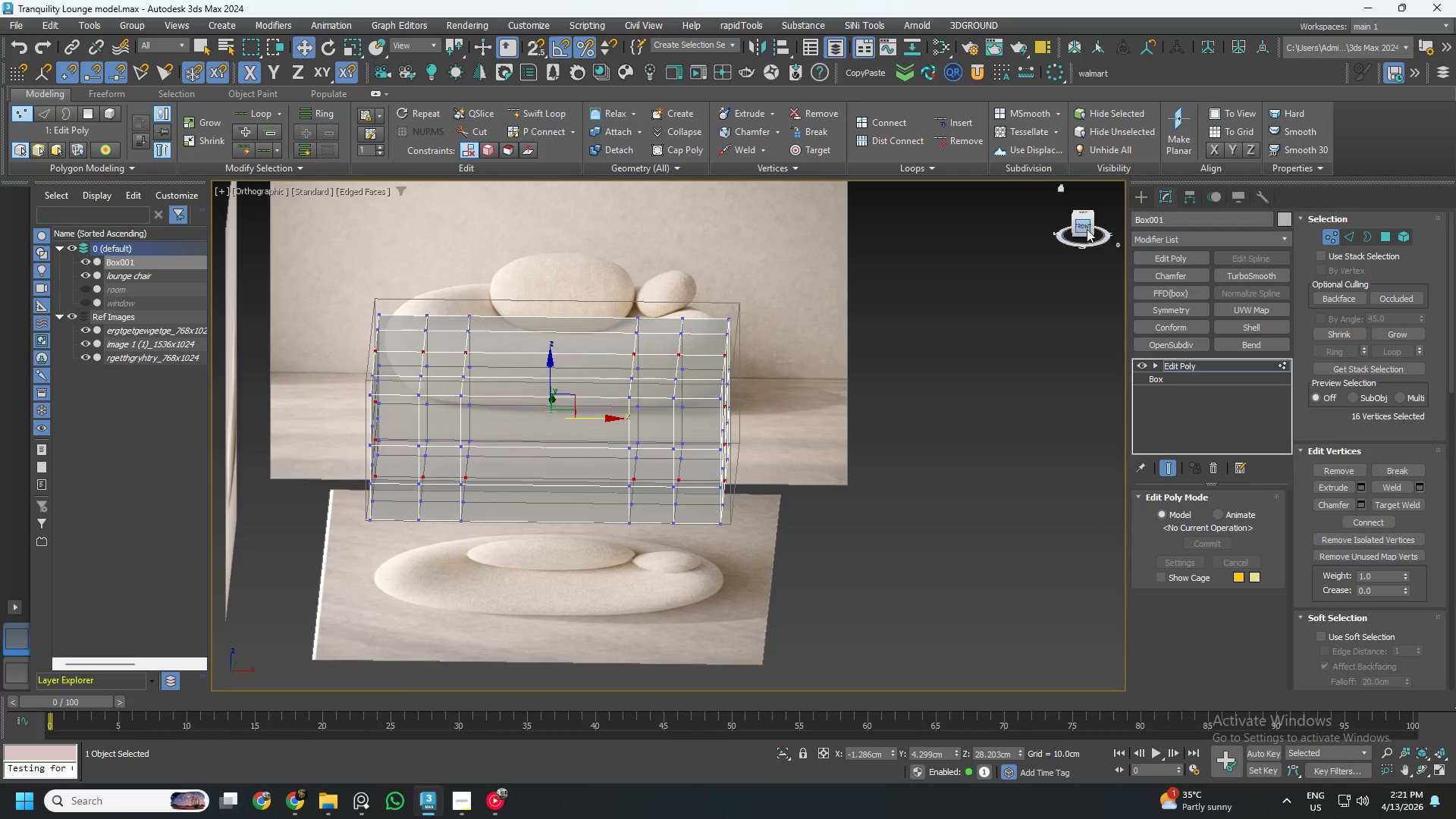 
left_click([1087, 225])
 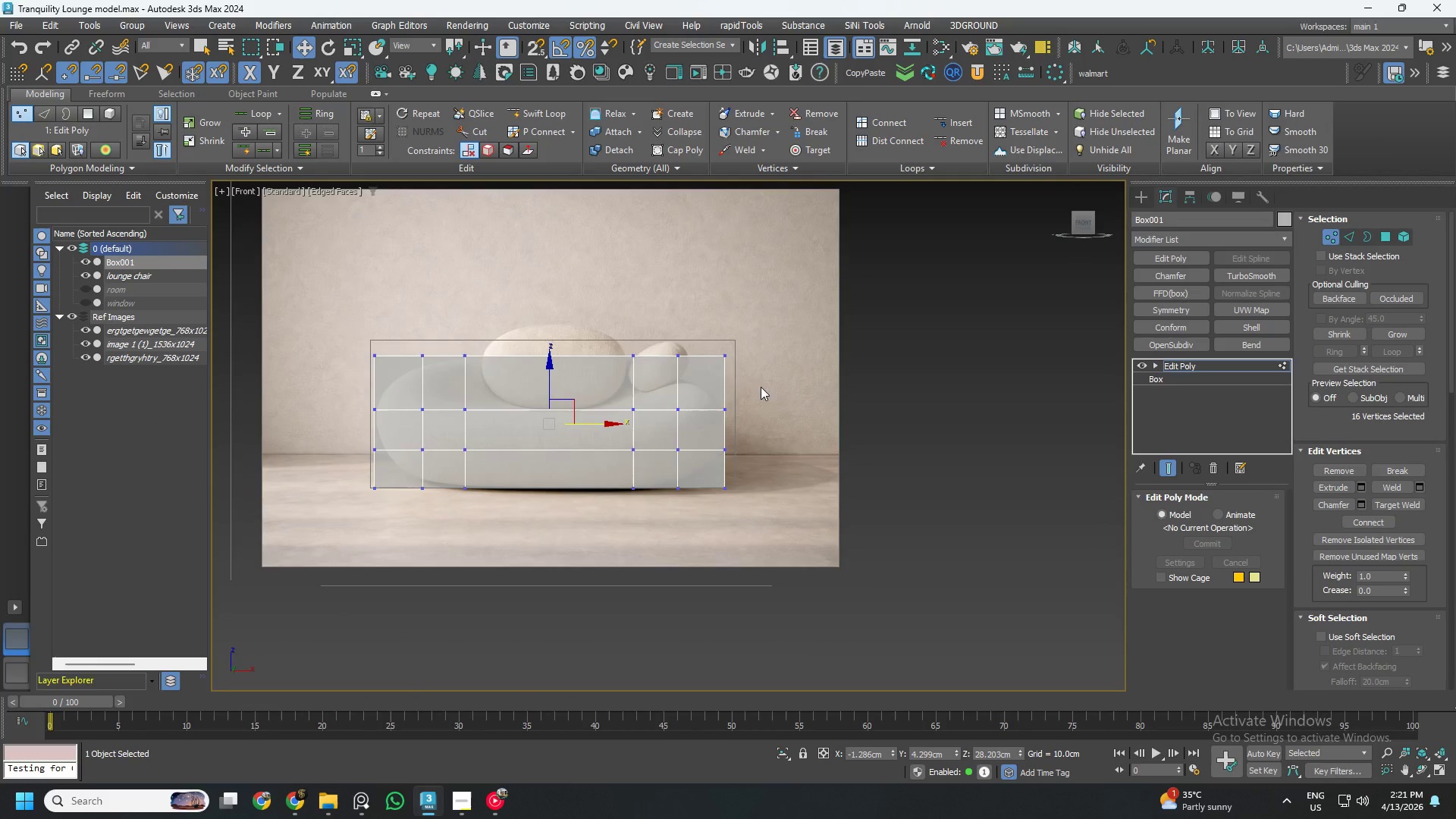 
scroll: coordinate [686, 403], scroll_direction: up, amount: 2.0
 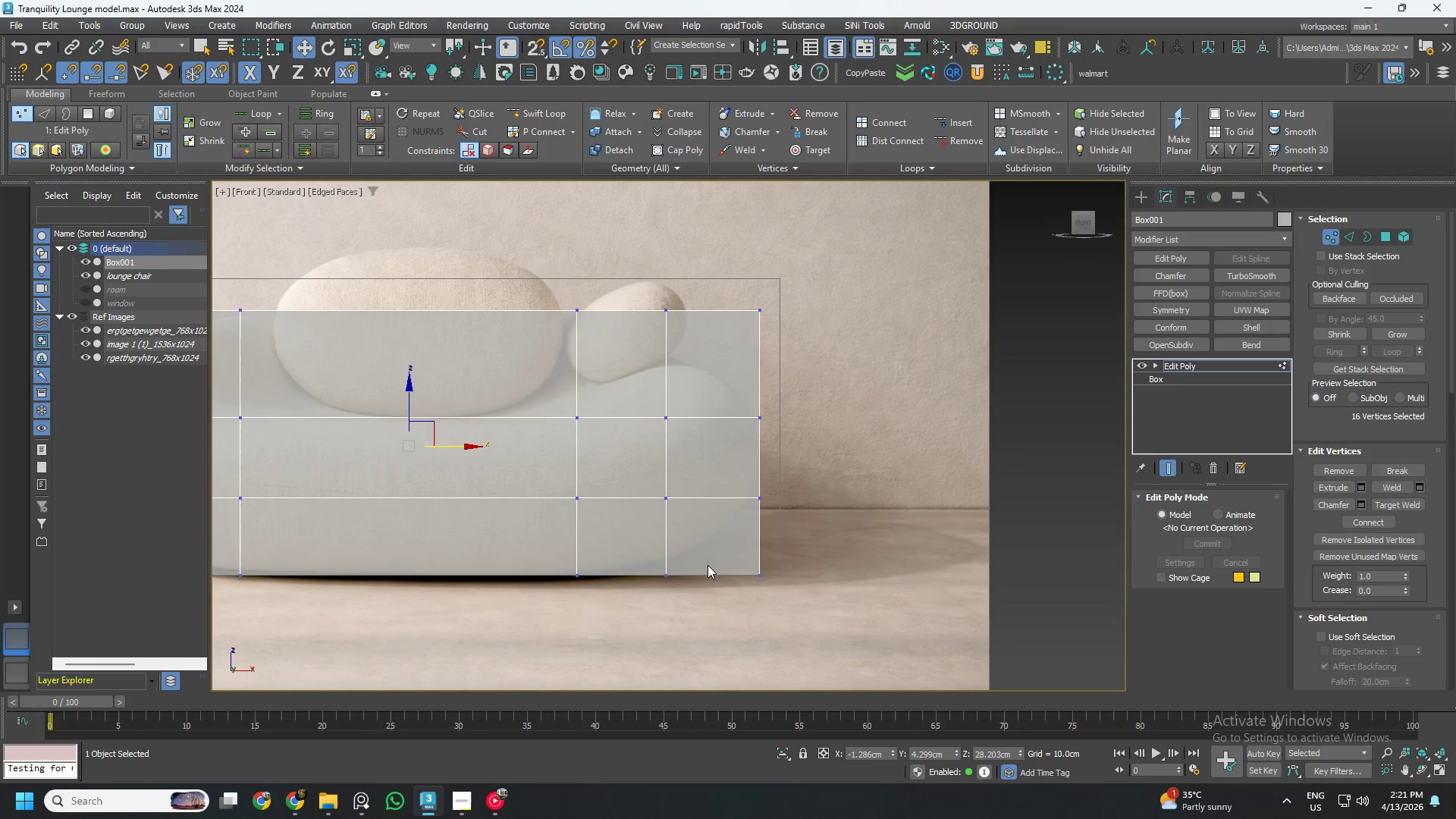 
left_click_drag(start_coordinate=[833, 608], to_coordinate=[720, 494])
 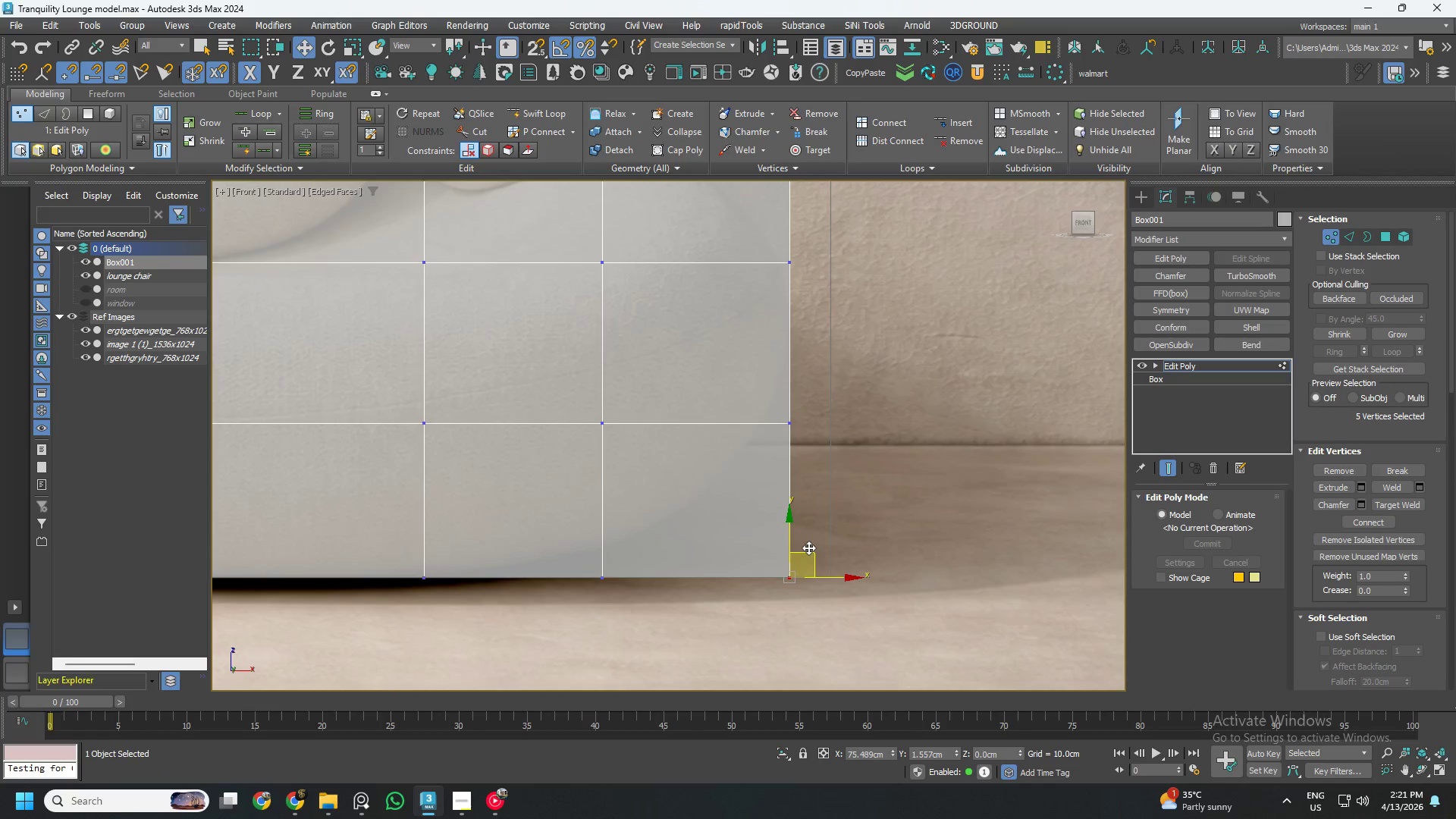 
scroll: coordinate [734, 573], scroll_direction: up, amount: 2.0
 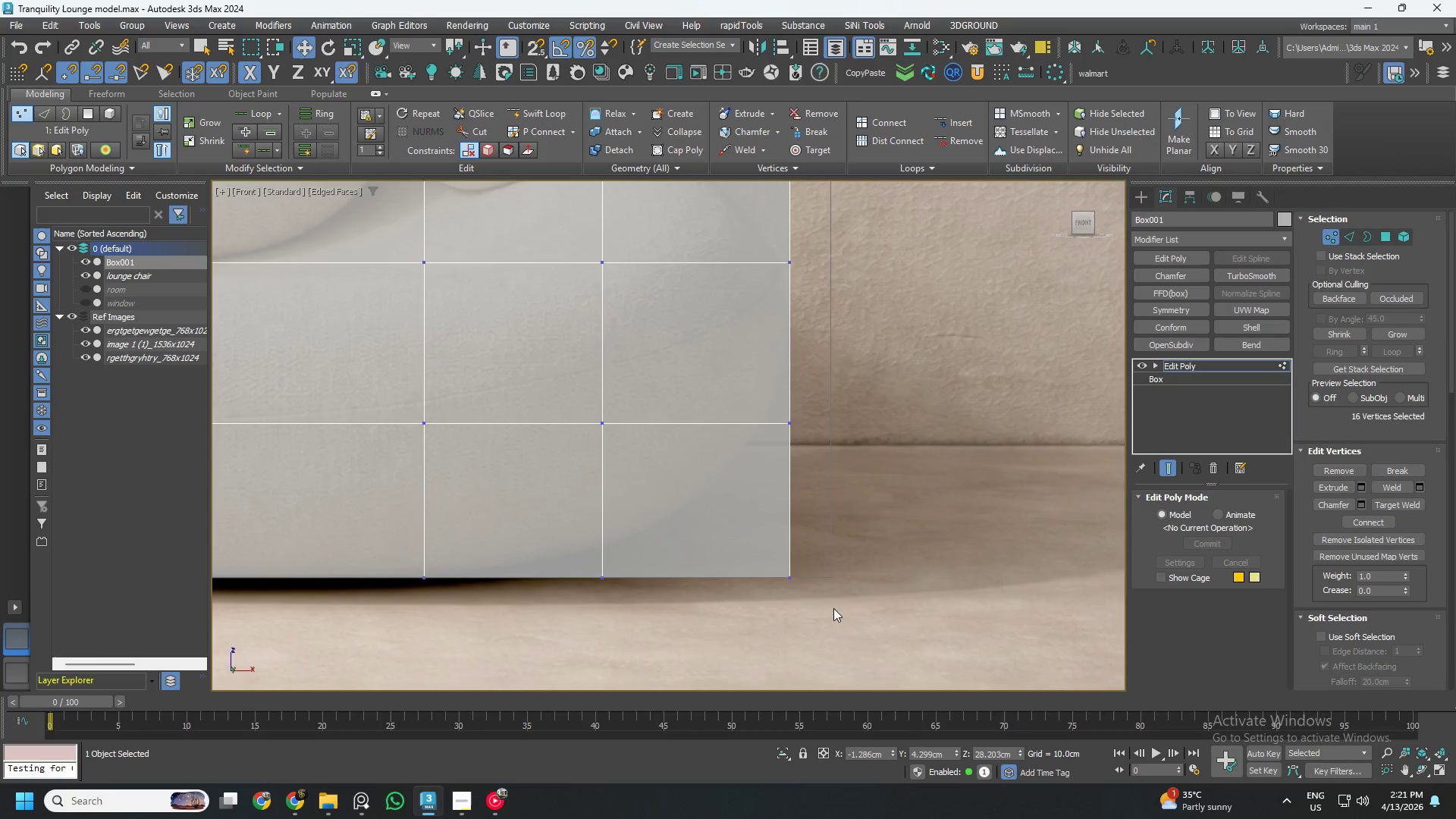 
left_click_drag(start_coordinate=[808, 548], to_coordinate=[739, 500])
 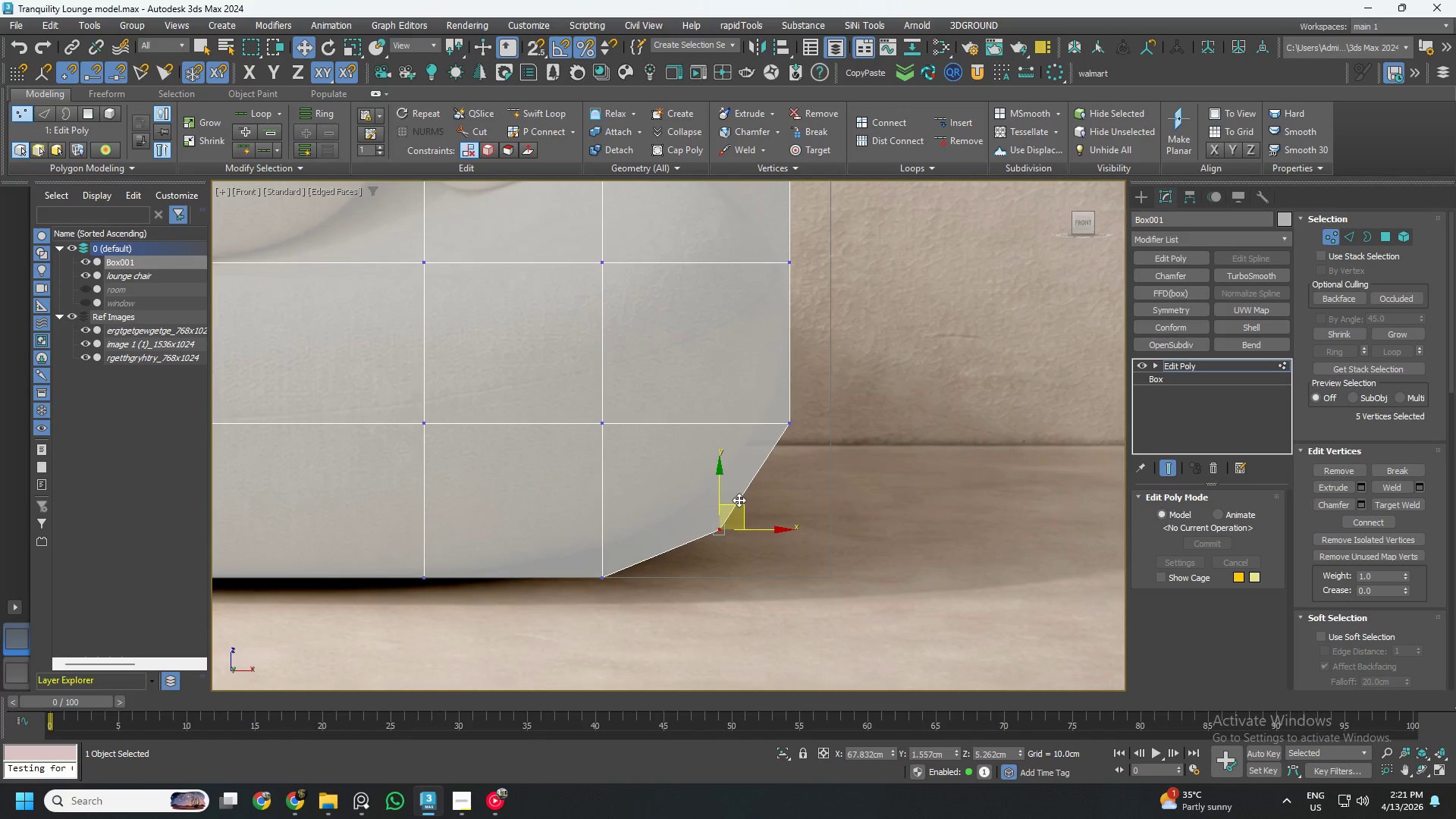 
scroll: coordinate [802, 374], scroll_direction: down, amount: 4.0
 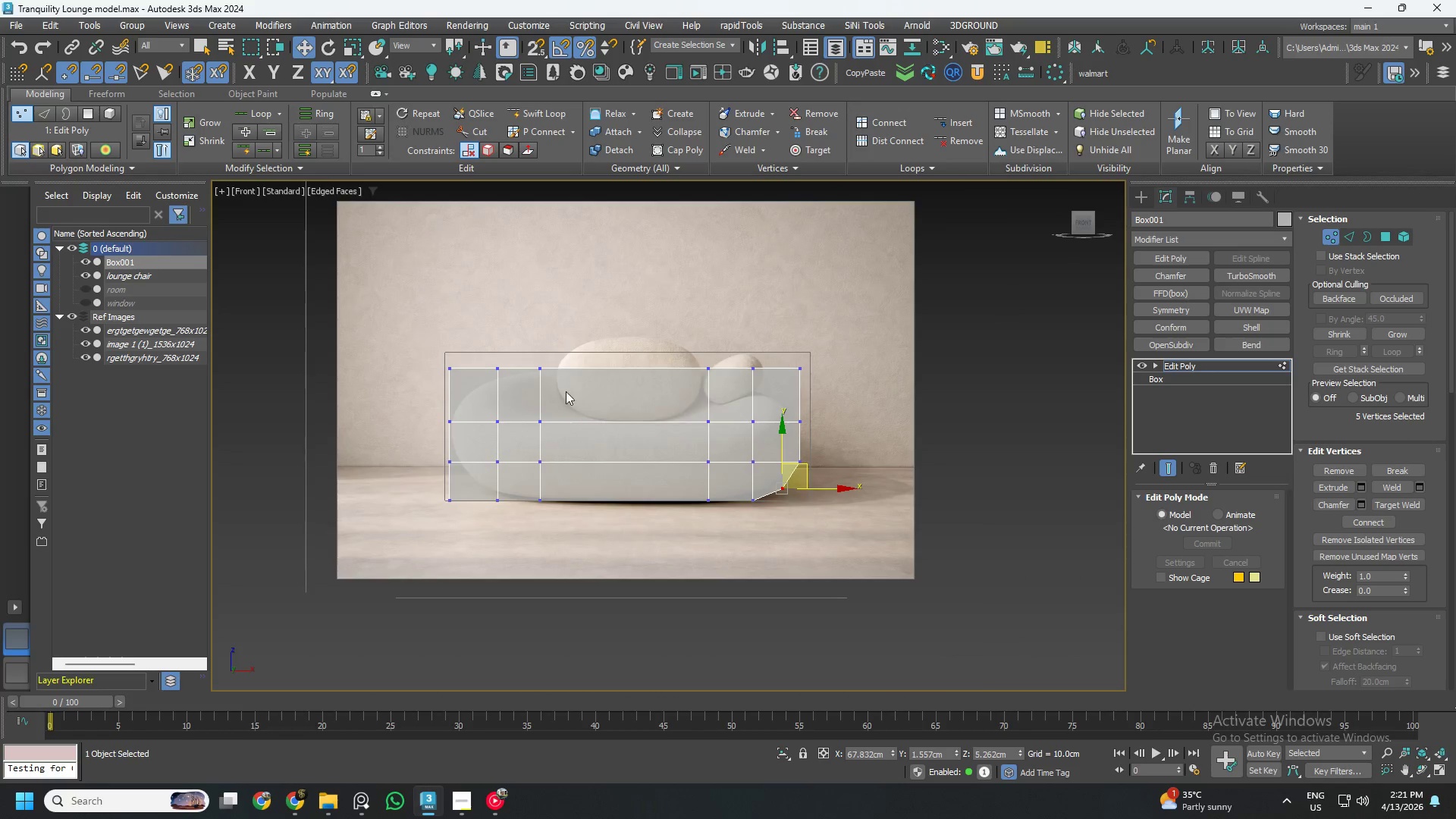 
scroll: coordinate [522, 382], scroll_direction: up, amount: 2.0
 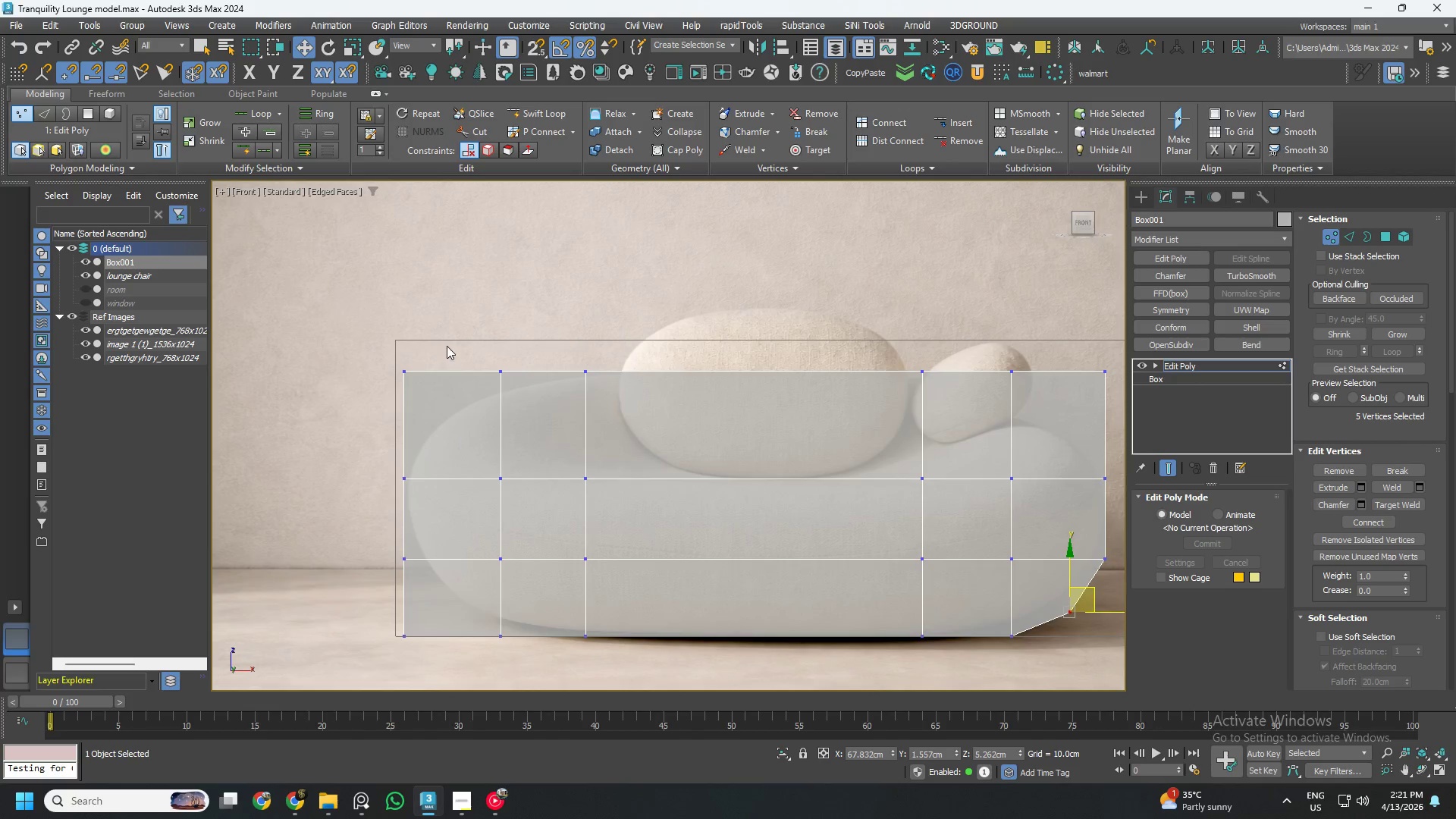 
left_click_drag(start_coordinate=[399, 344], to_coordinate=[546, 434])
 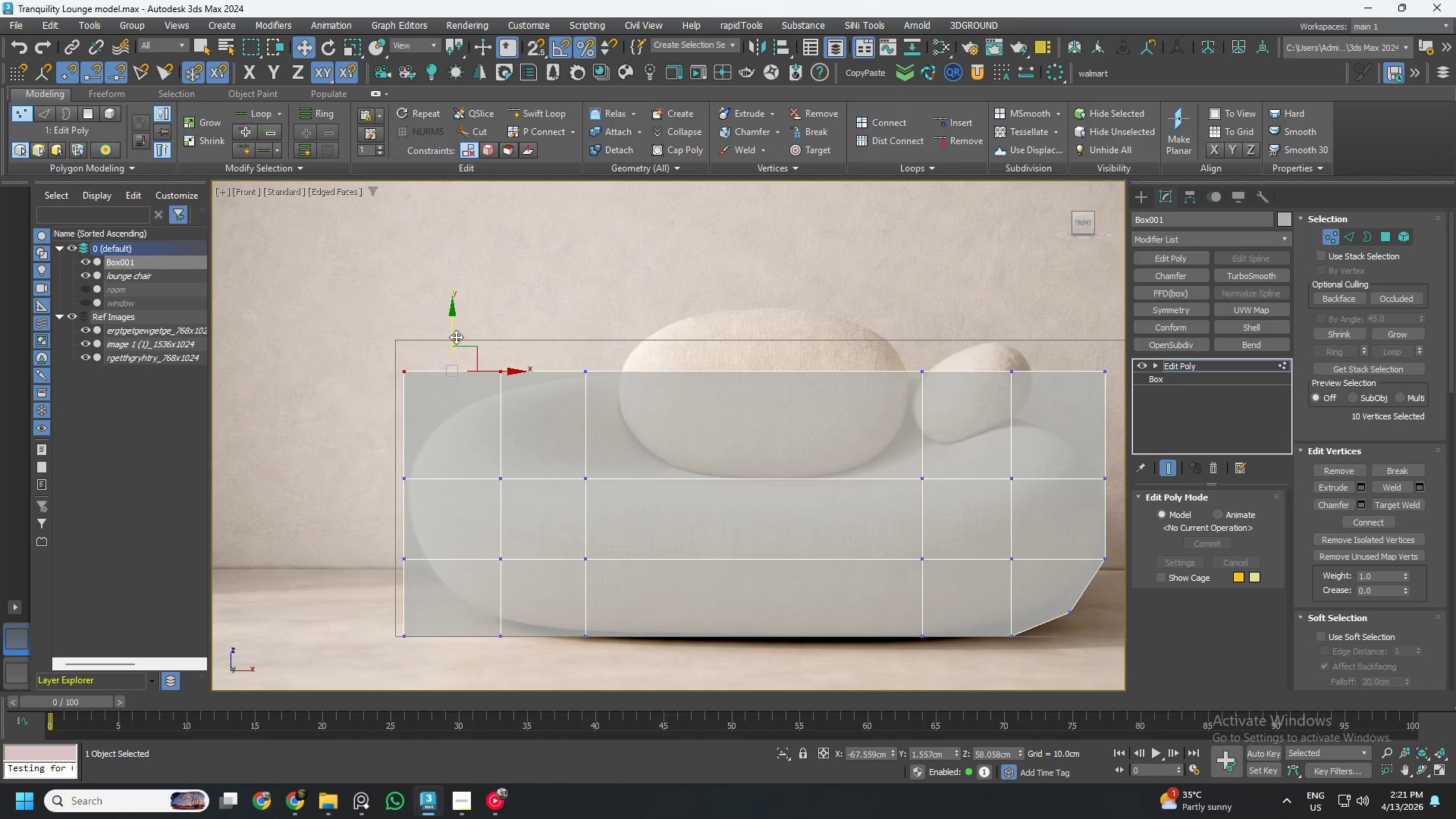 
left_click_drag(start_coordinate=[455, 336], to_coordinate=[454, 354])
 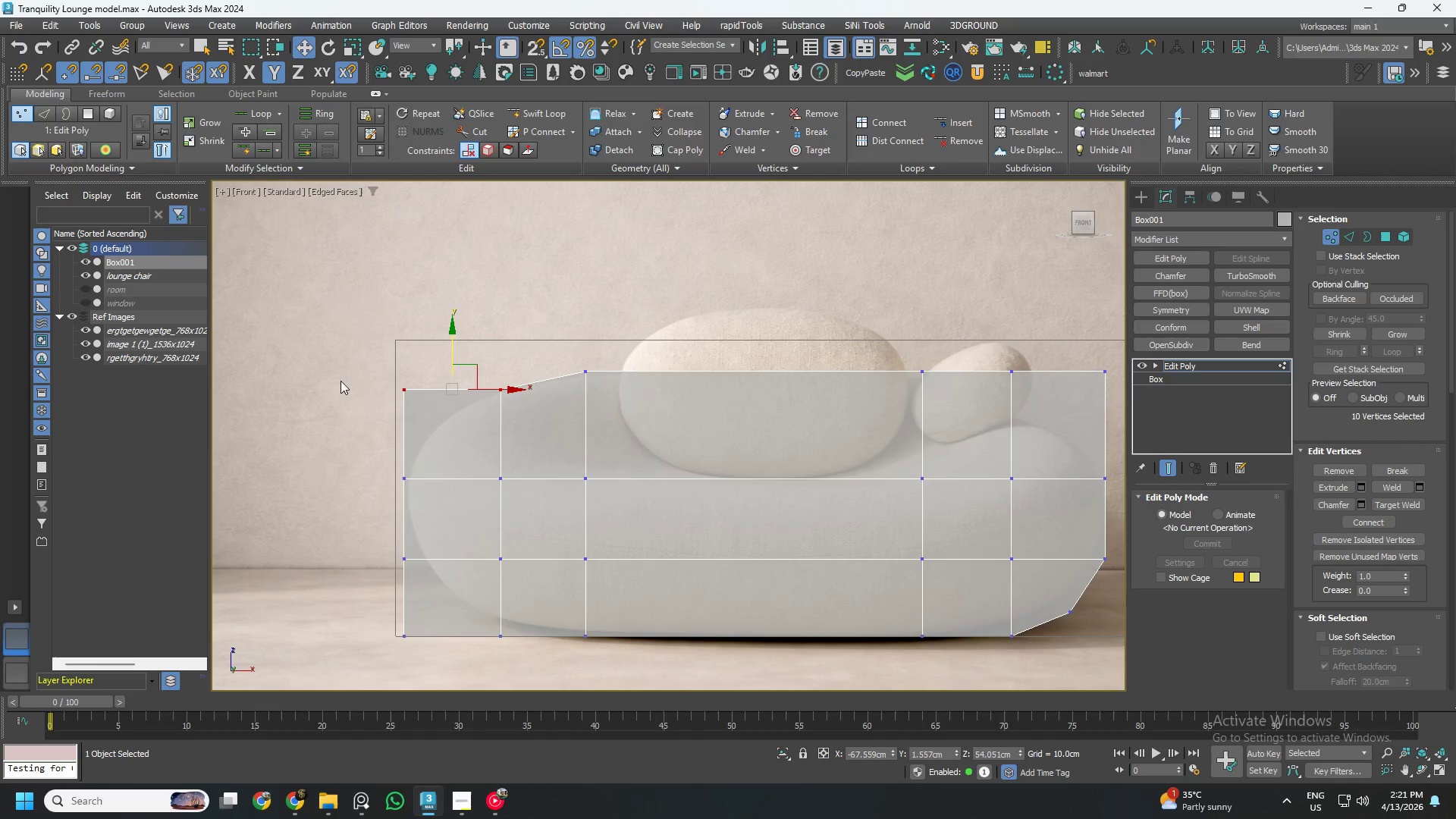 
left_click_drag(start_coordinate=[343, 368], to_coordinate=[445, 420])
 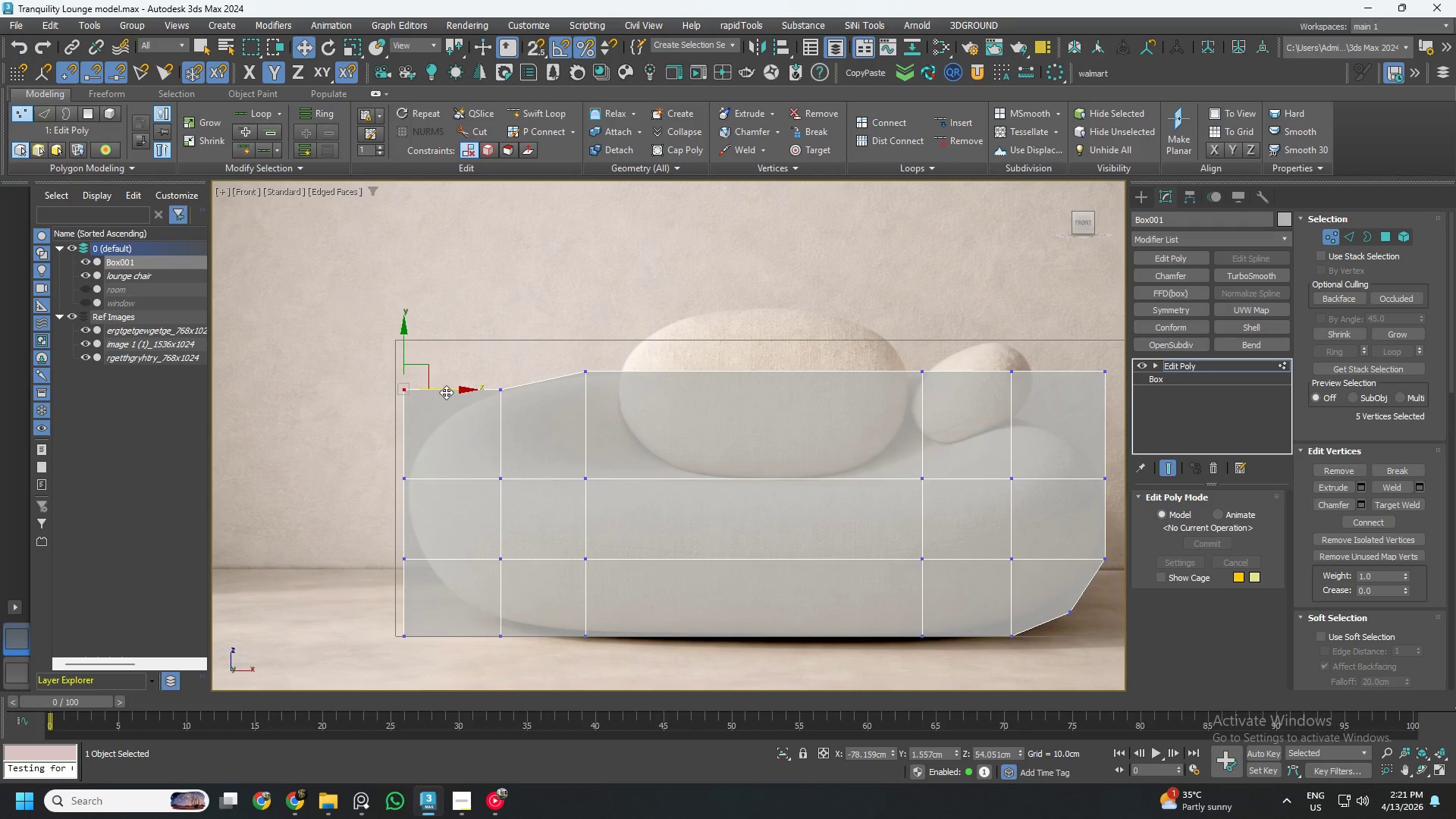 
left_click_drag(start_coordinate=[446, 392], to_coordinate=[481, 403])
 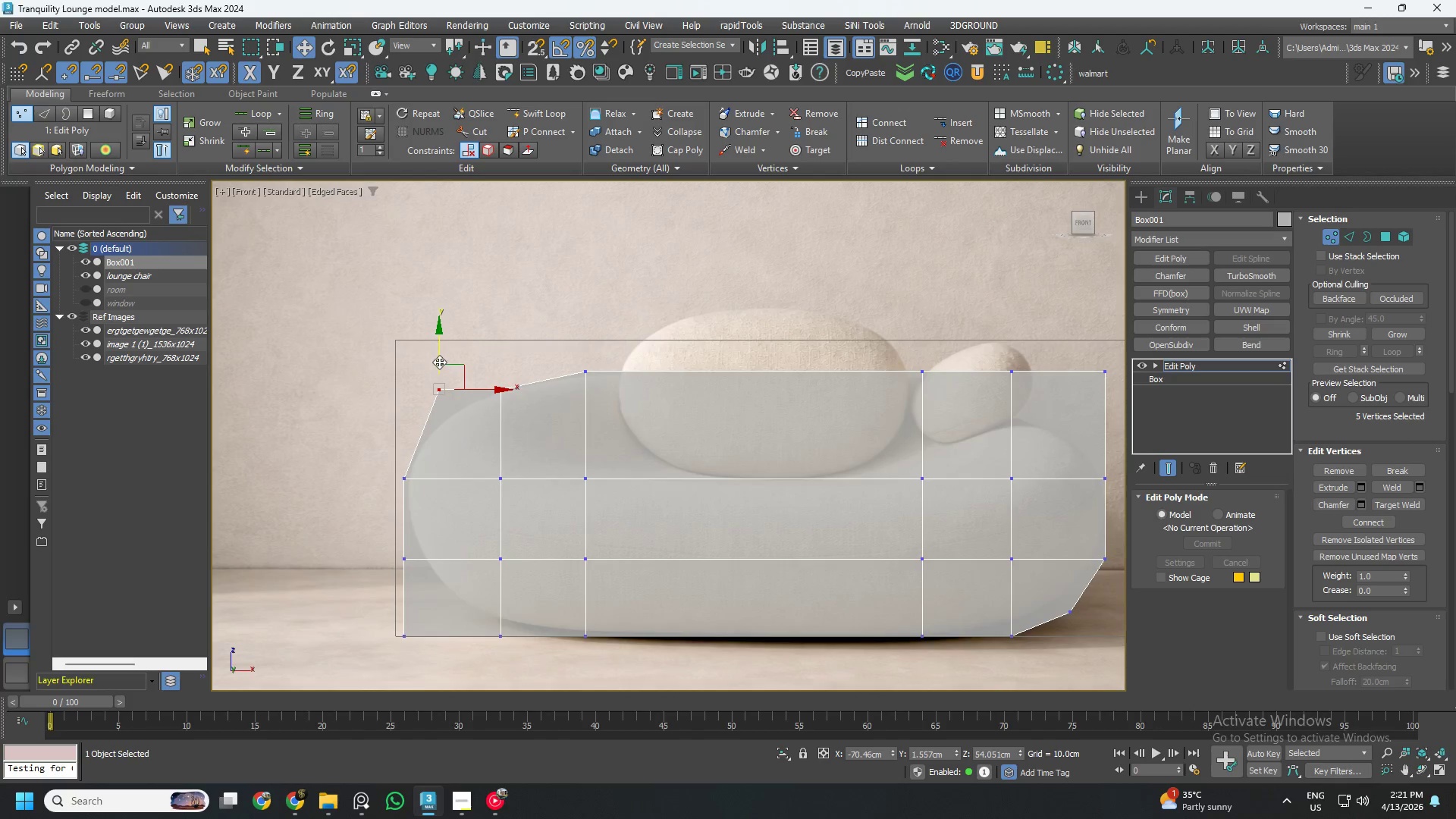 
left_click_drag(start_coordinate=[439, 362], to_coordinate=[445, 390])
 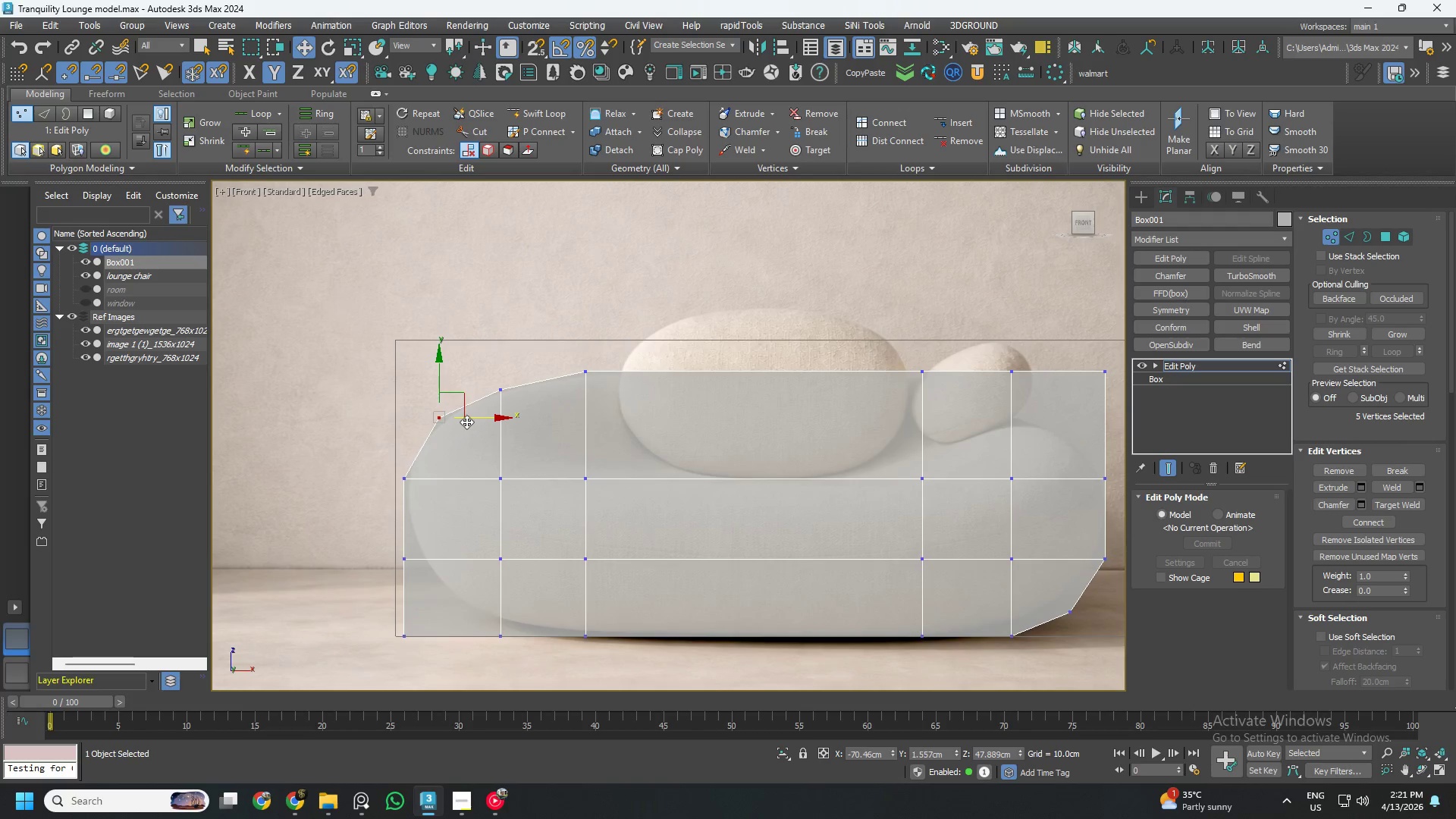 
scroll: coordinate [465, 422], scroll_direction: up, amount: 3.0
 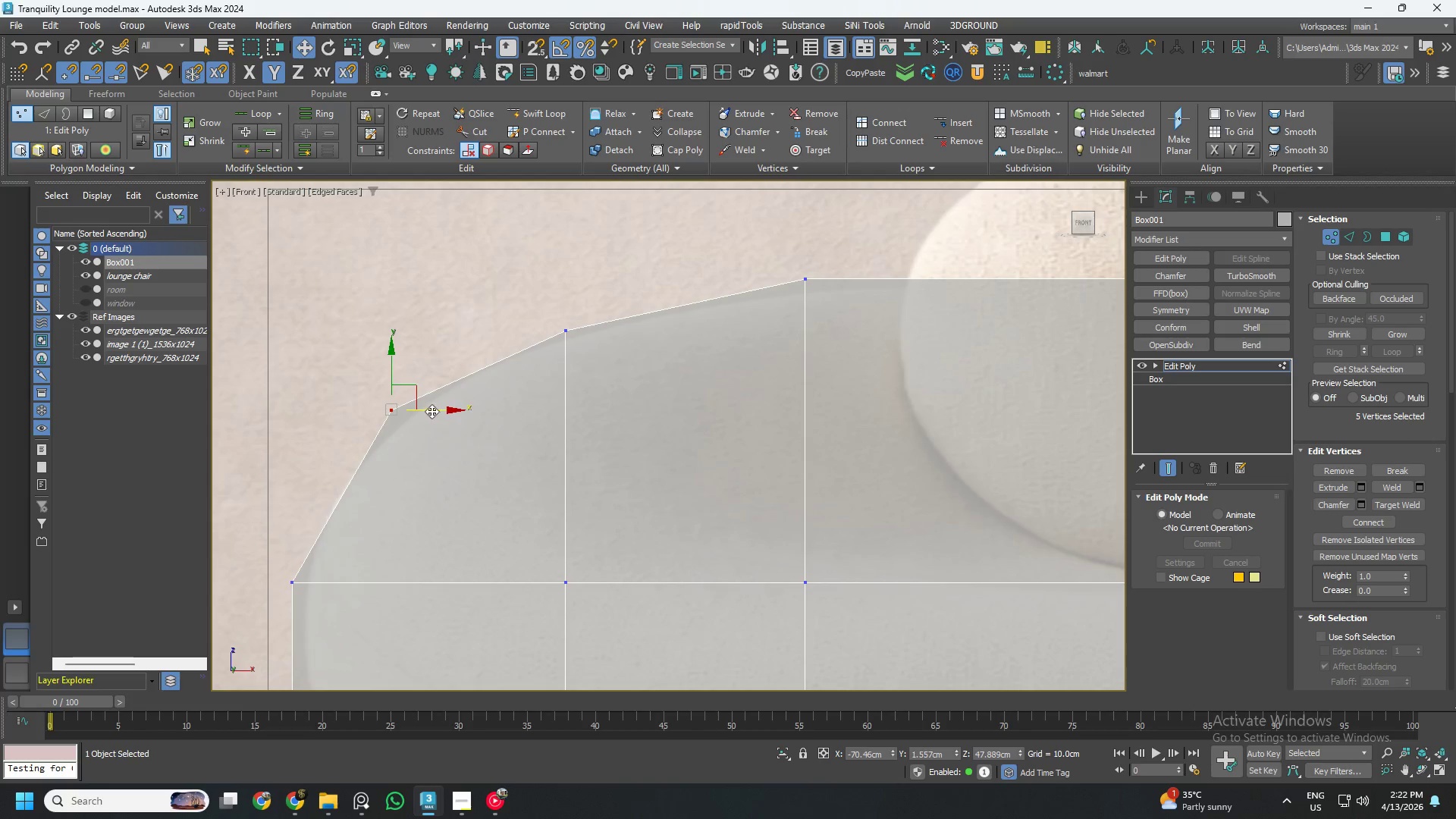 
left_click_drag(start_coordinate=[428, 410], to_coordinate=[420, 410])
 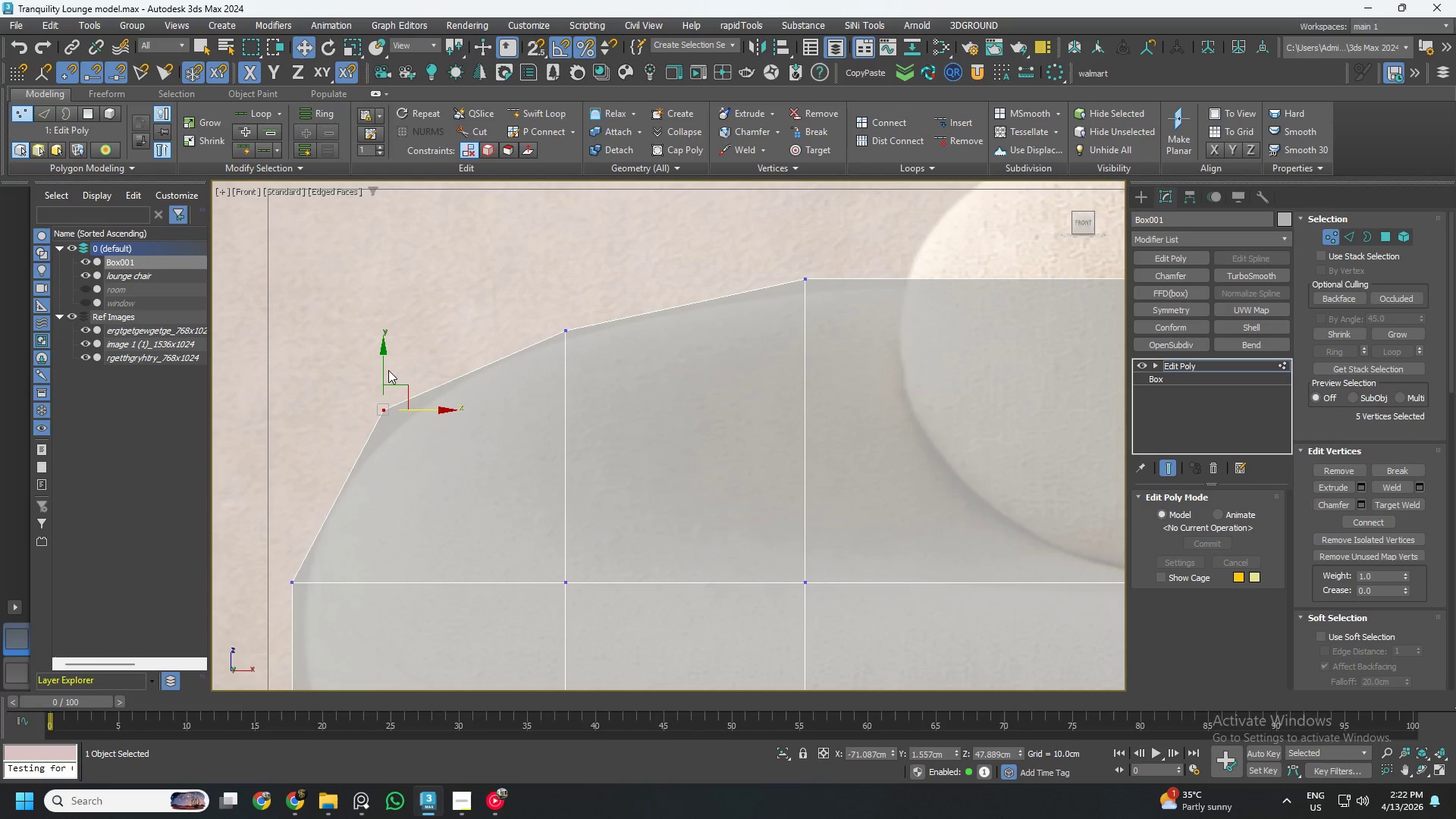 
left_click_drag(start_coordinate=[386, 369], to_coordinate=[386, 375])
 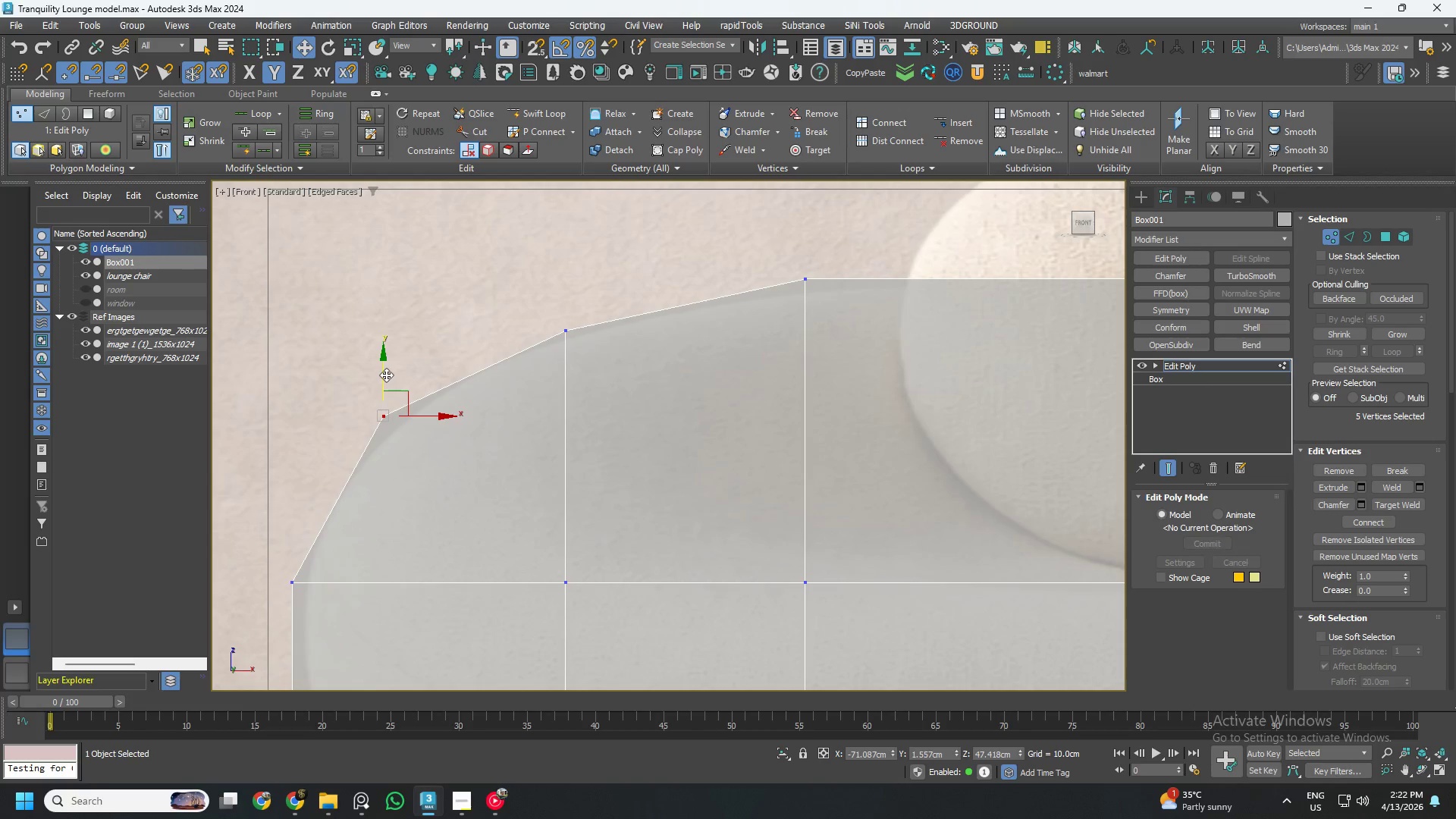 
scroll: coordinate [434, 399], scroll_direction: down, amount: 3.0
 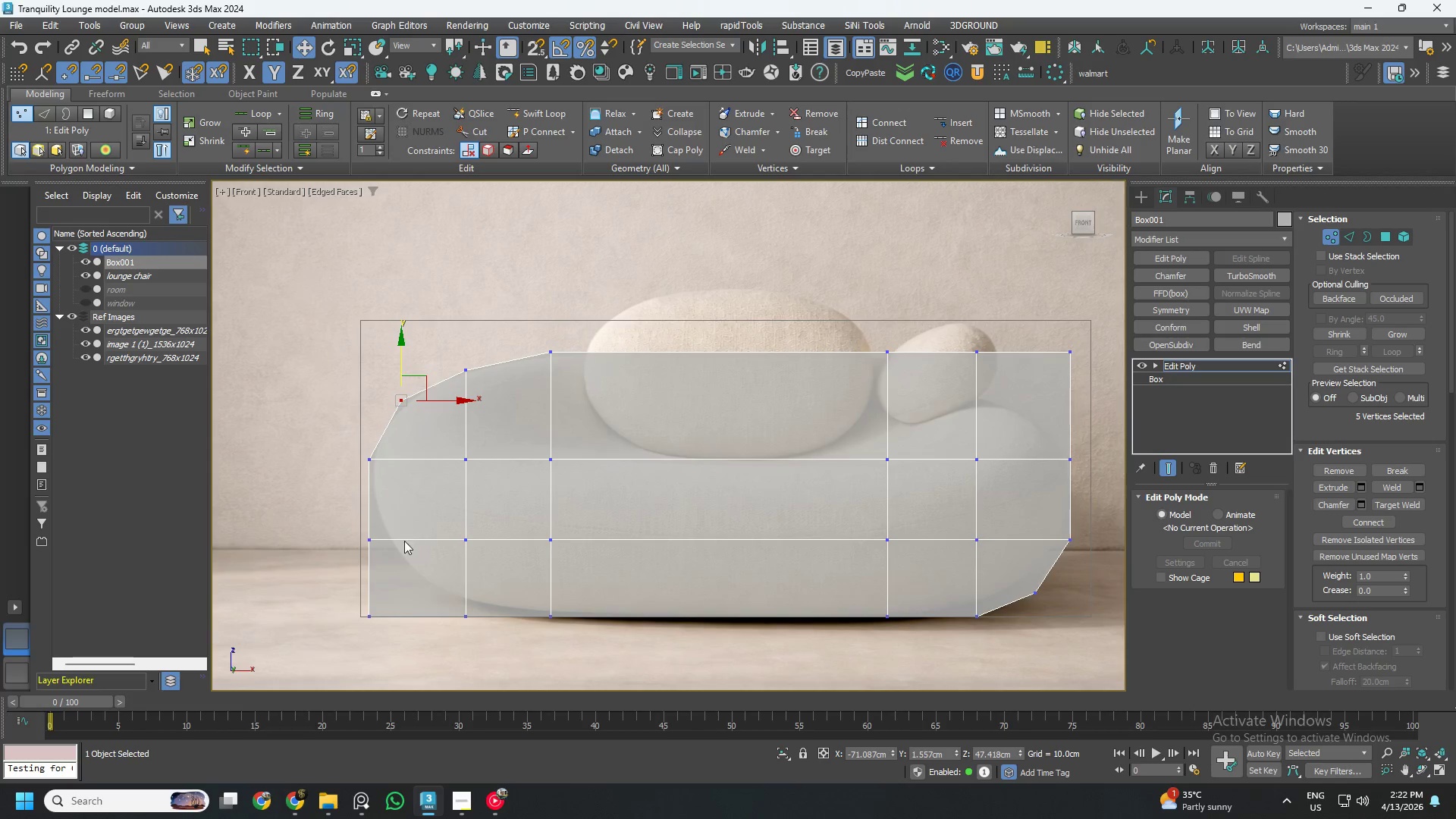 
scroll: coordinate [397, 548], scroll_direction: up, amount: 1.0
 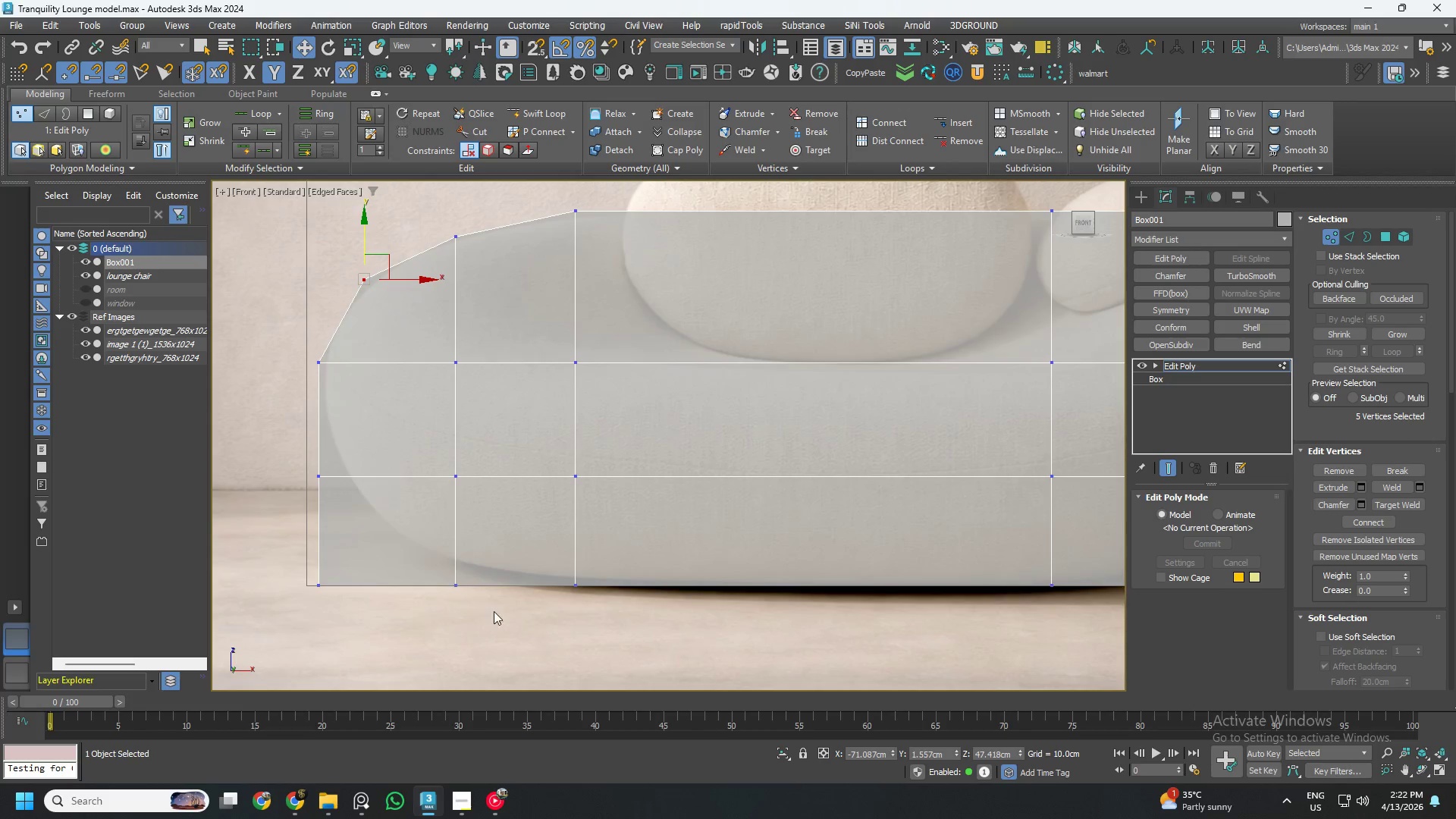 
left_click_drag(start_coordinate=[494, 623], to_coordinate=[413, 540])
 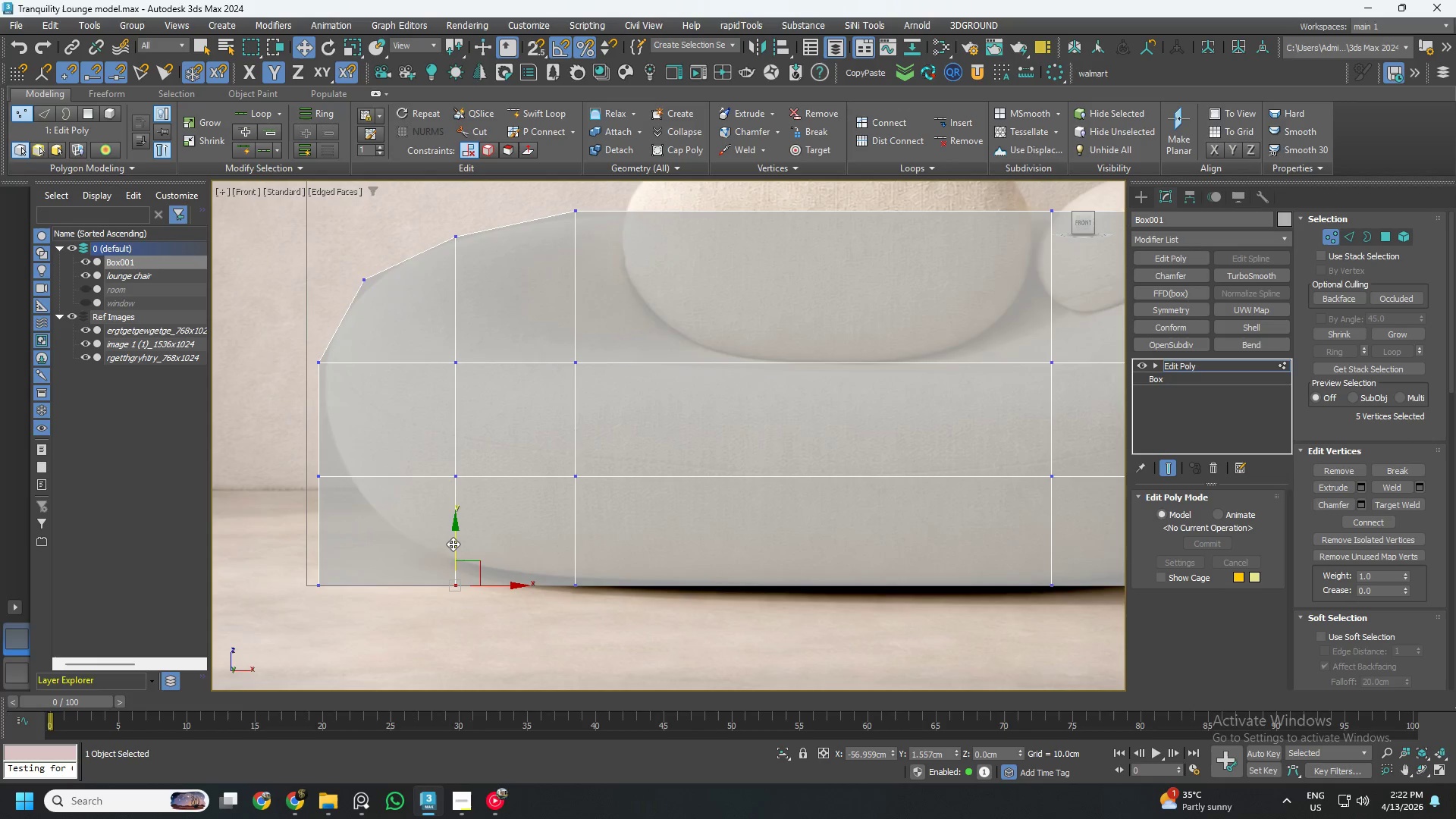 
left_click_drag(start_coordinate=[453, 544], to_coordinate=[459, 523])
 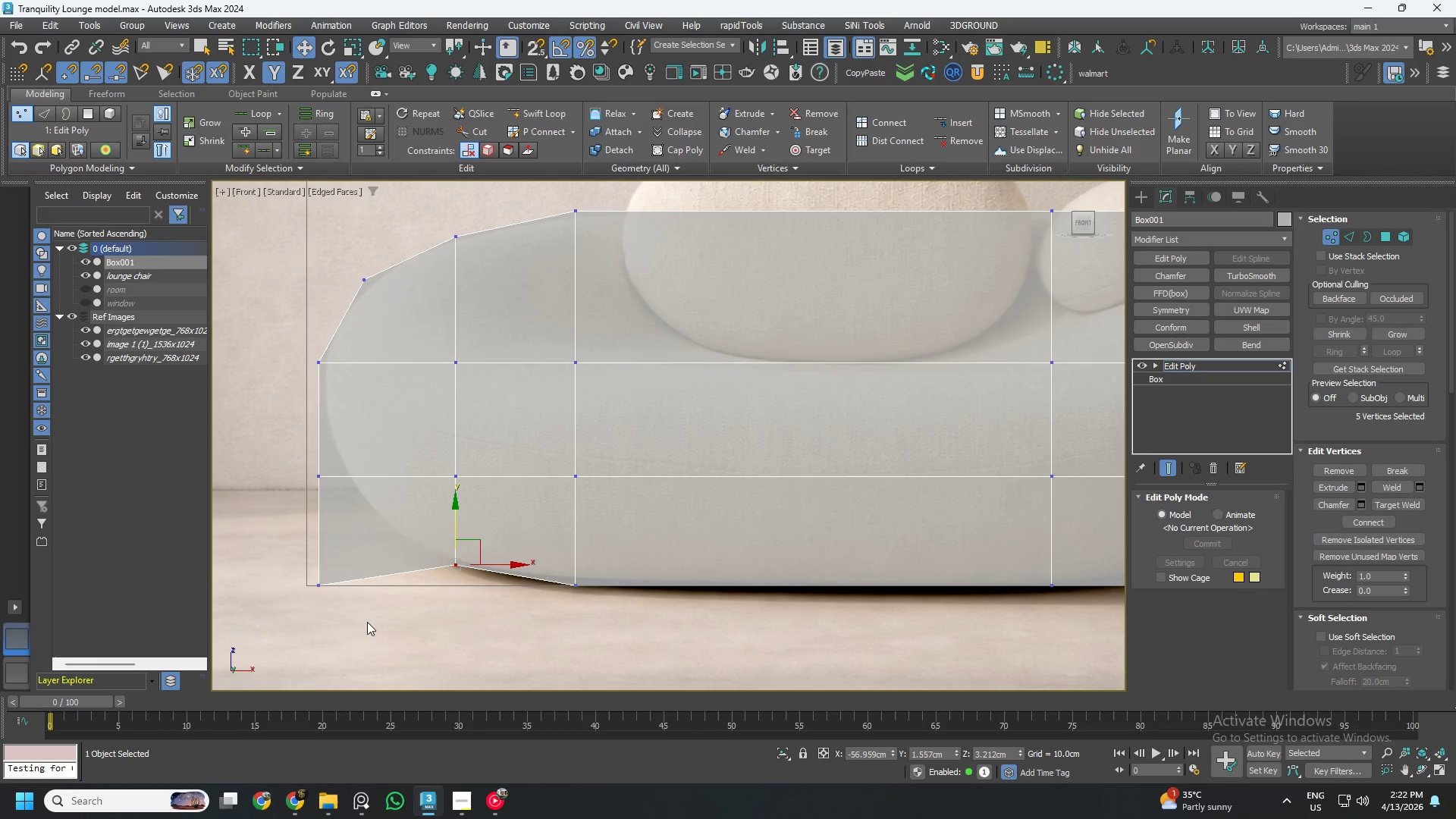 
left_click_drag(start_coordinate=[356, 627], to_coordinate=[267, 544])
 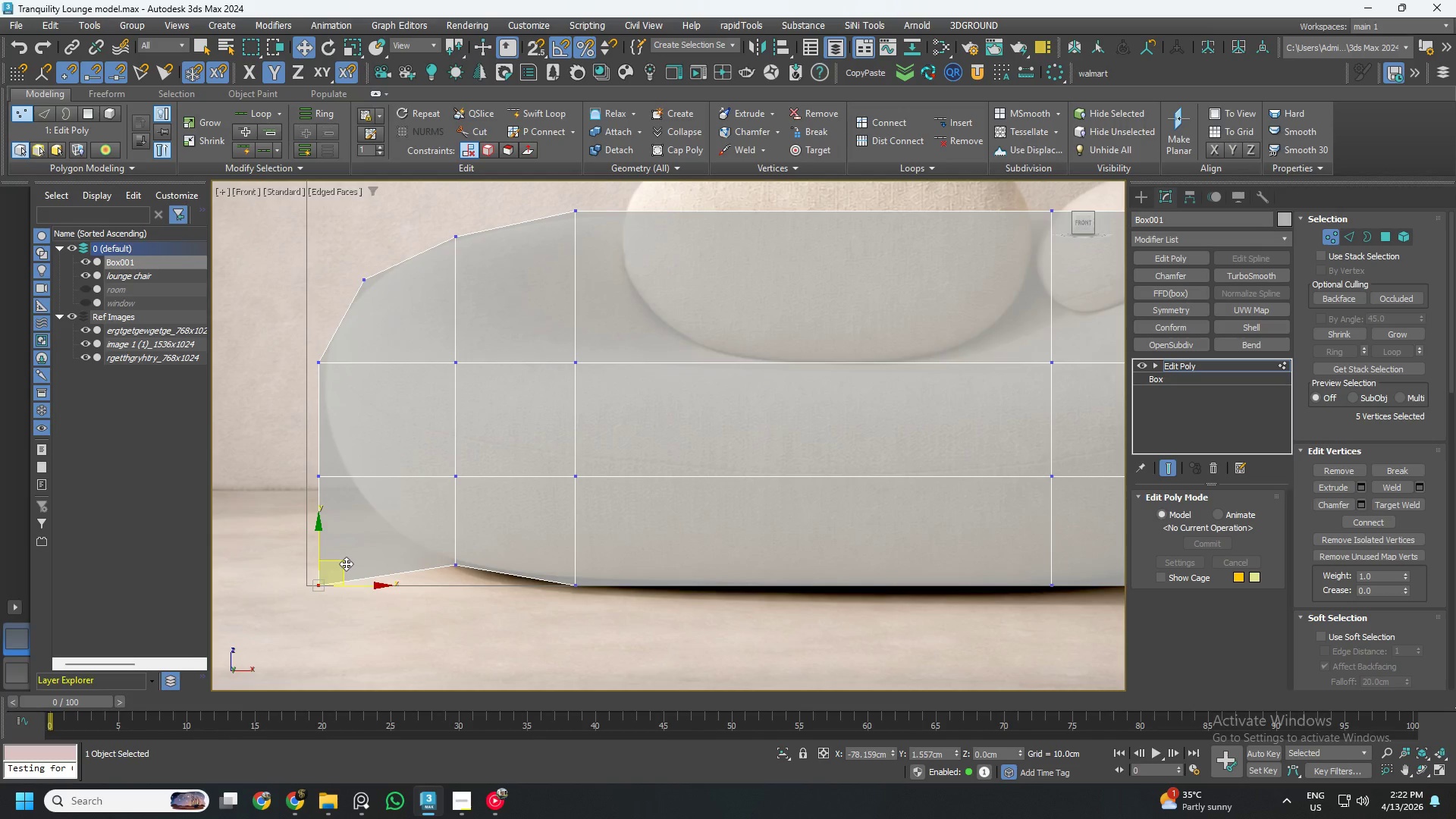 
left_click_drag(start_coordinate=[344, 562], to_coordinate=[413, 511])
 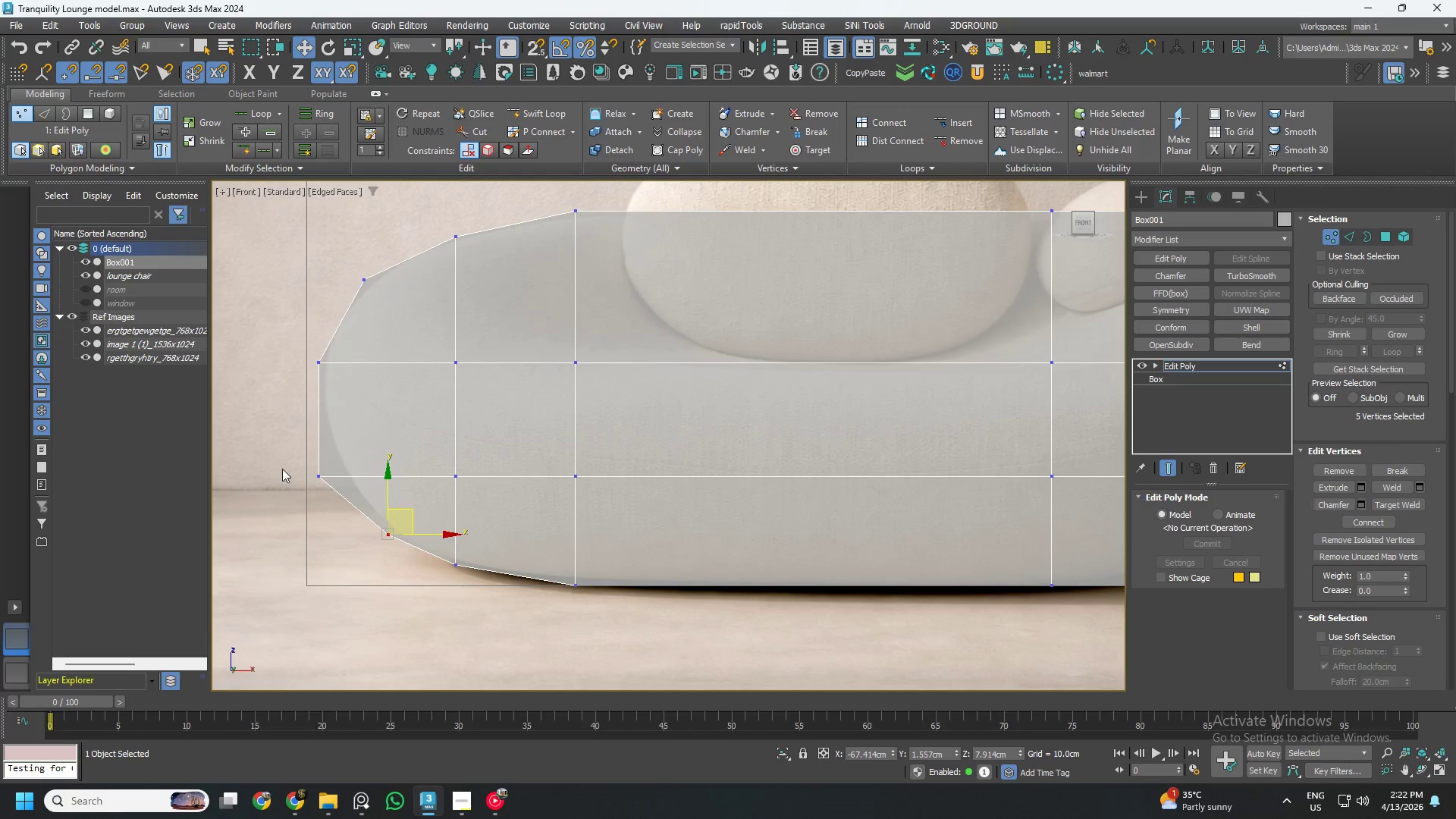 
left_click_drag(start_coordinate=[271, 461], to_coordinate=[375, 498])
 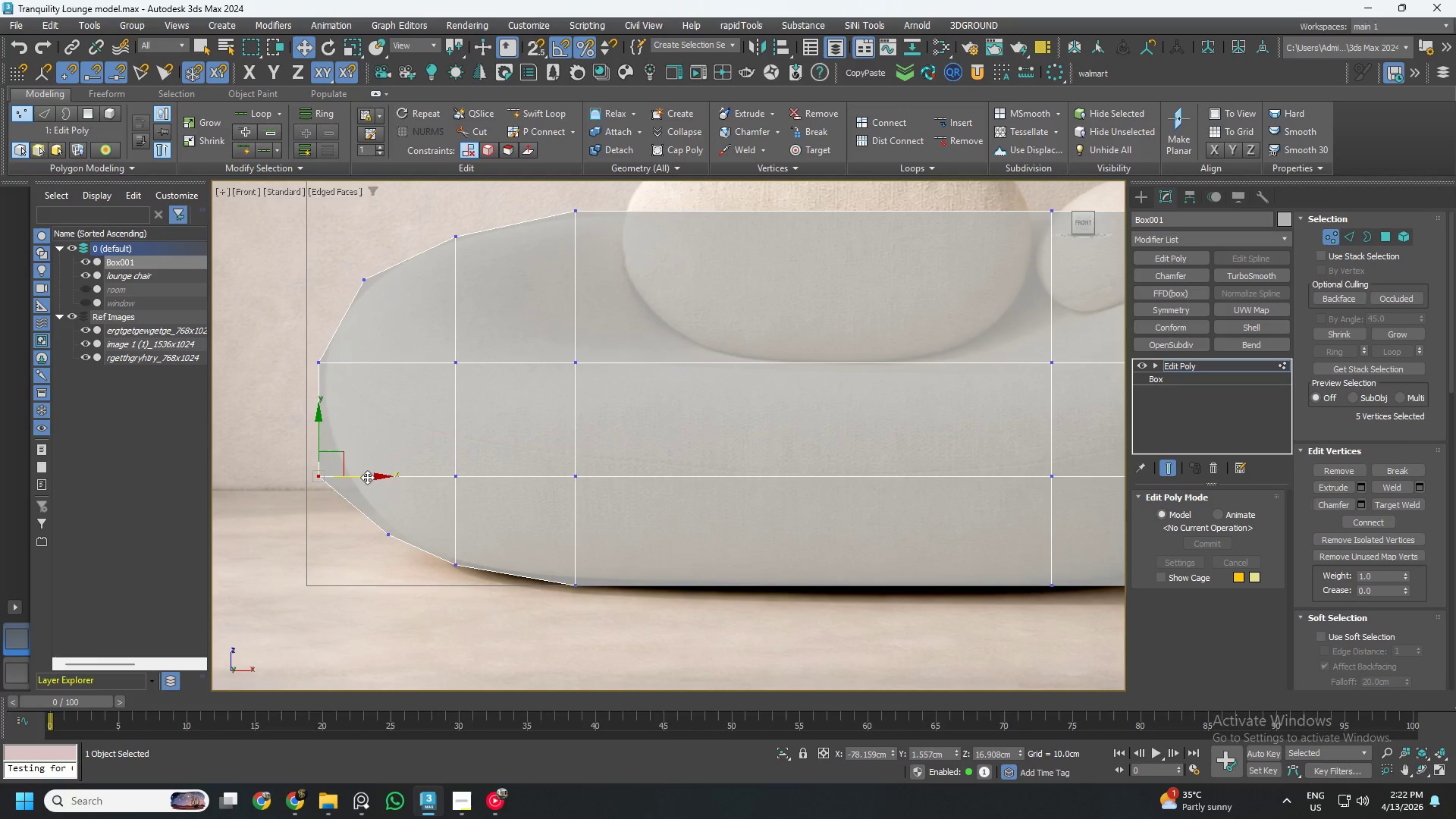 
left_click_drag(start_coordinate=[366, 476], to_coordinate=[384, 483])
 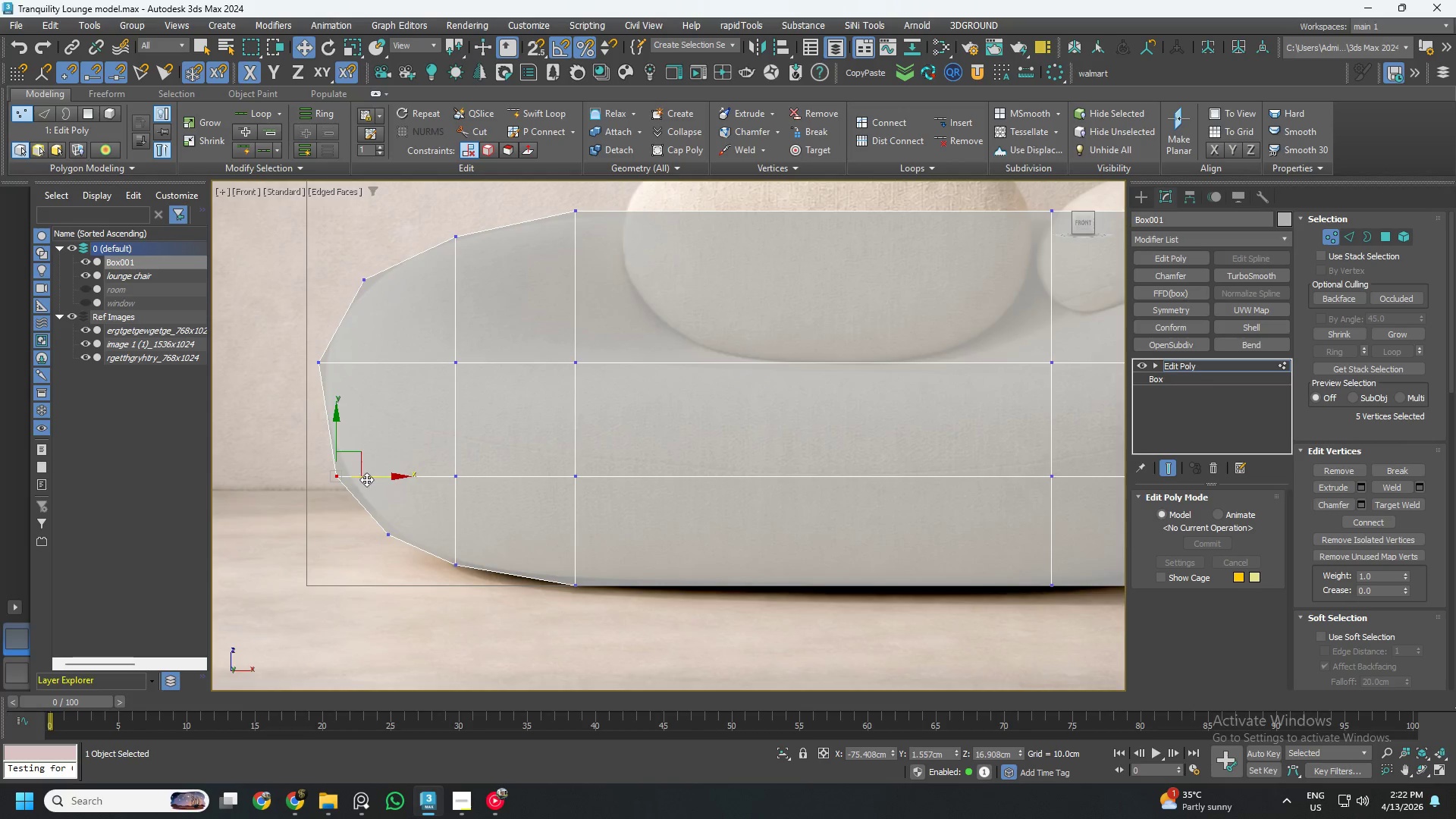 
scroll: coordinate [376, 479], scroll_direction: down, amount: 3.0
 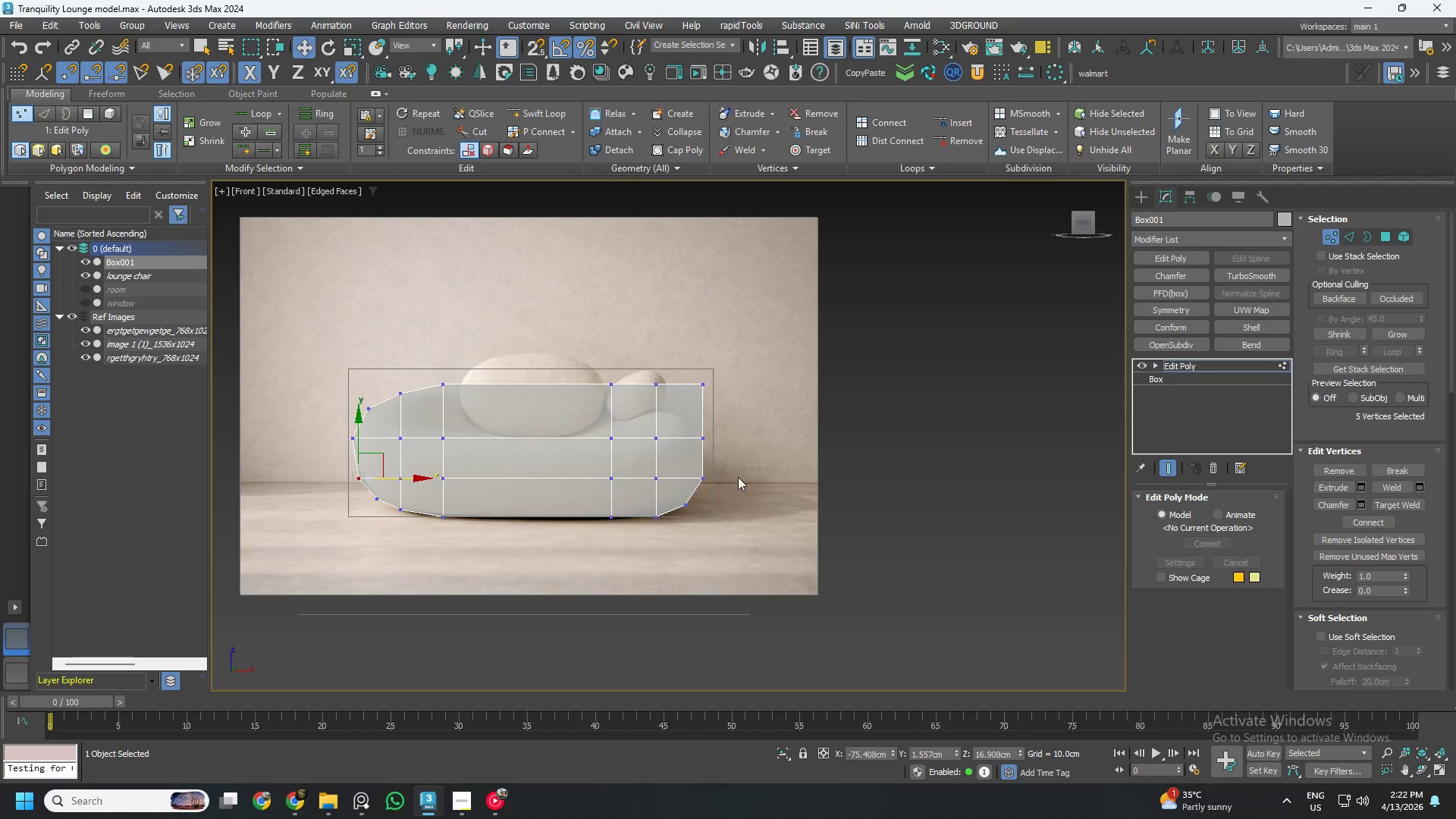 
scroll: coordinate [657, 620], scroll_direction: up, amount: 4.0
 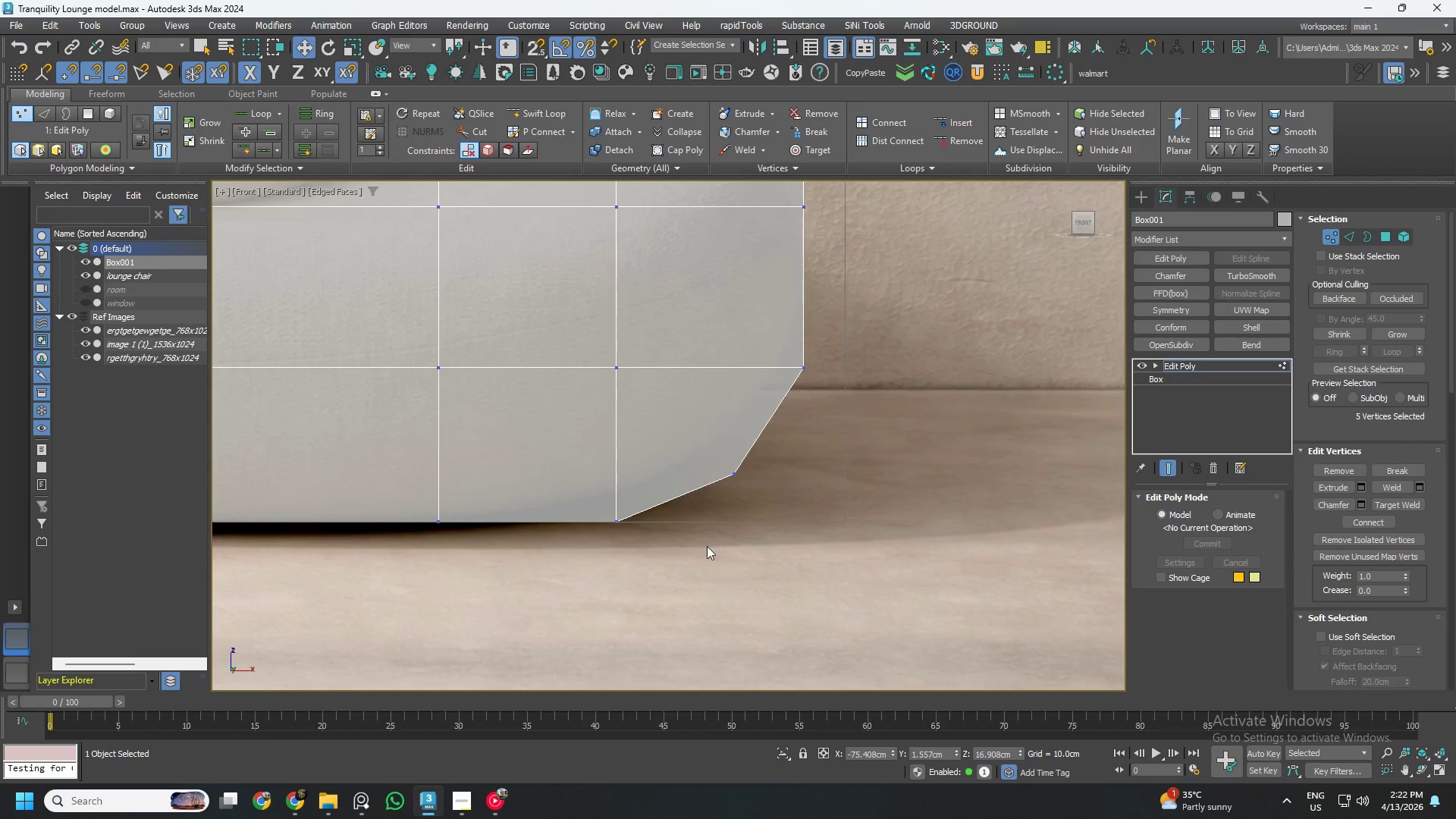 
left_click_drag(start_coordinate=[676, 588], to_coordinate=[567, 472])
 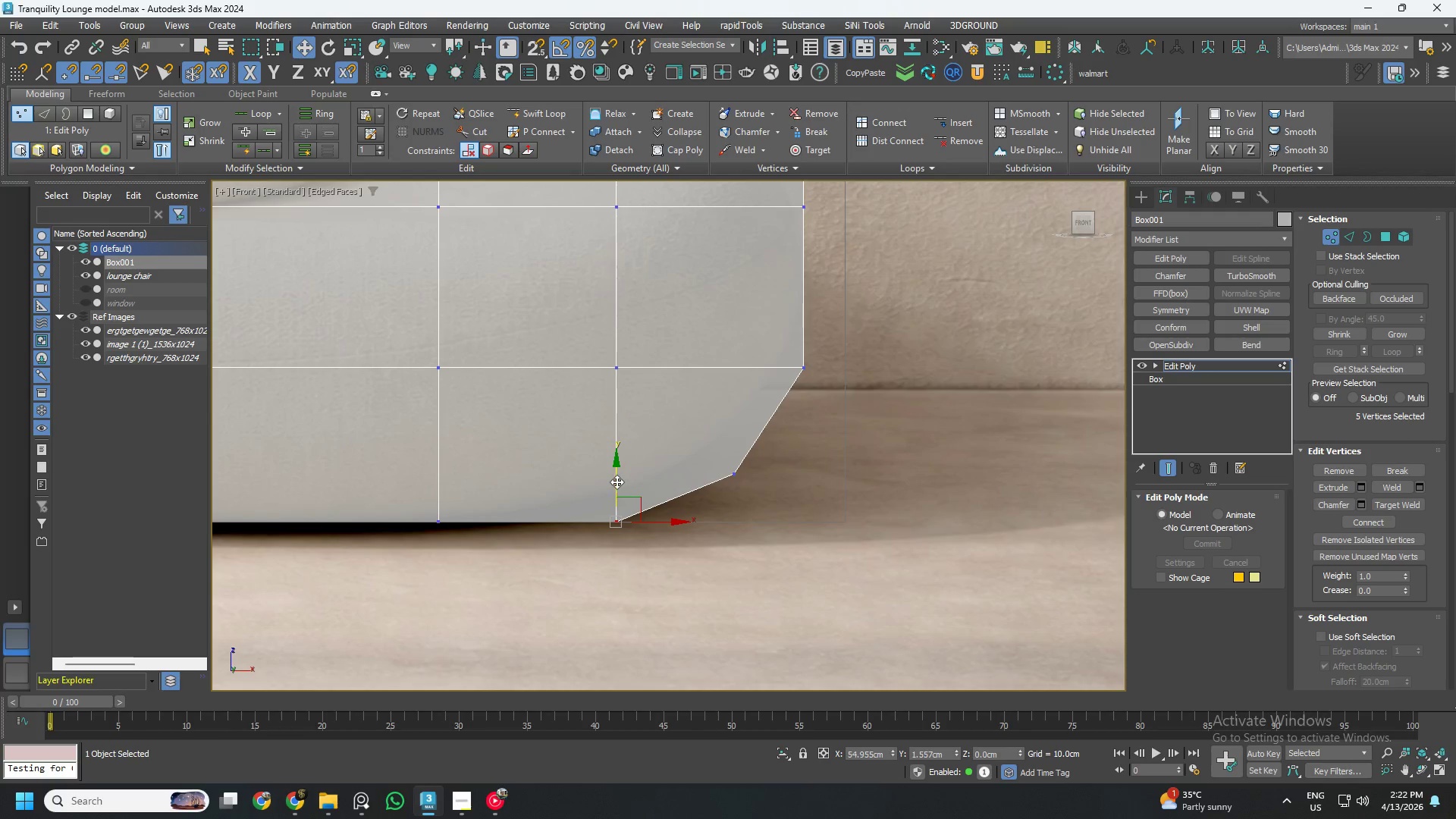 
left_click_drag(start_coordinate=[617, 482], to_coordinate=[613, 459])
 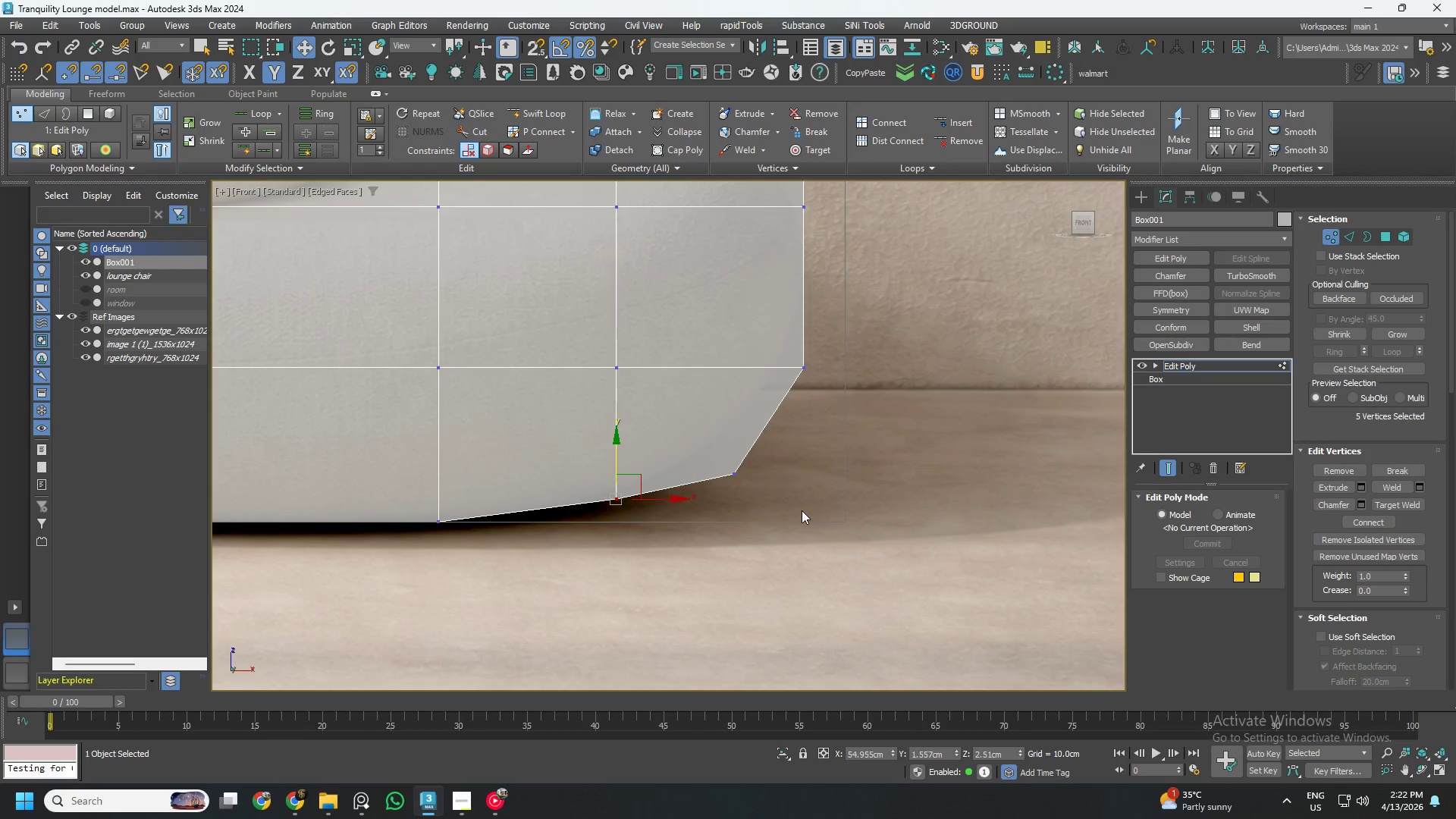 
left_click_drag(start_coordinate=[802, 510], to_coordinate=[692, 431])
 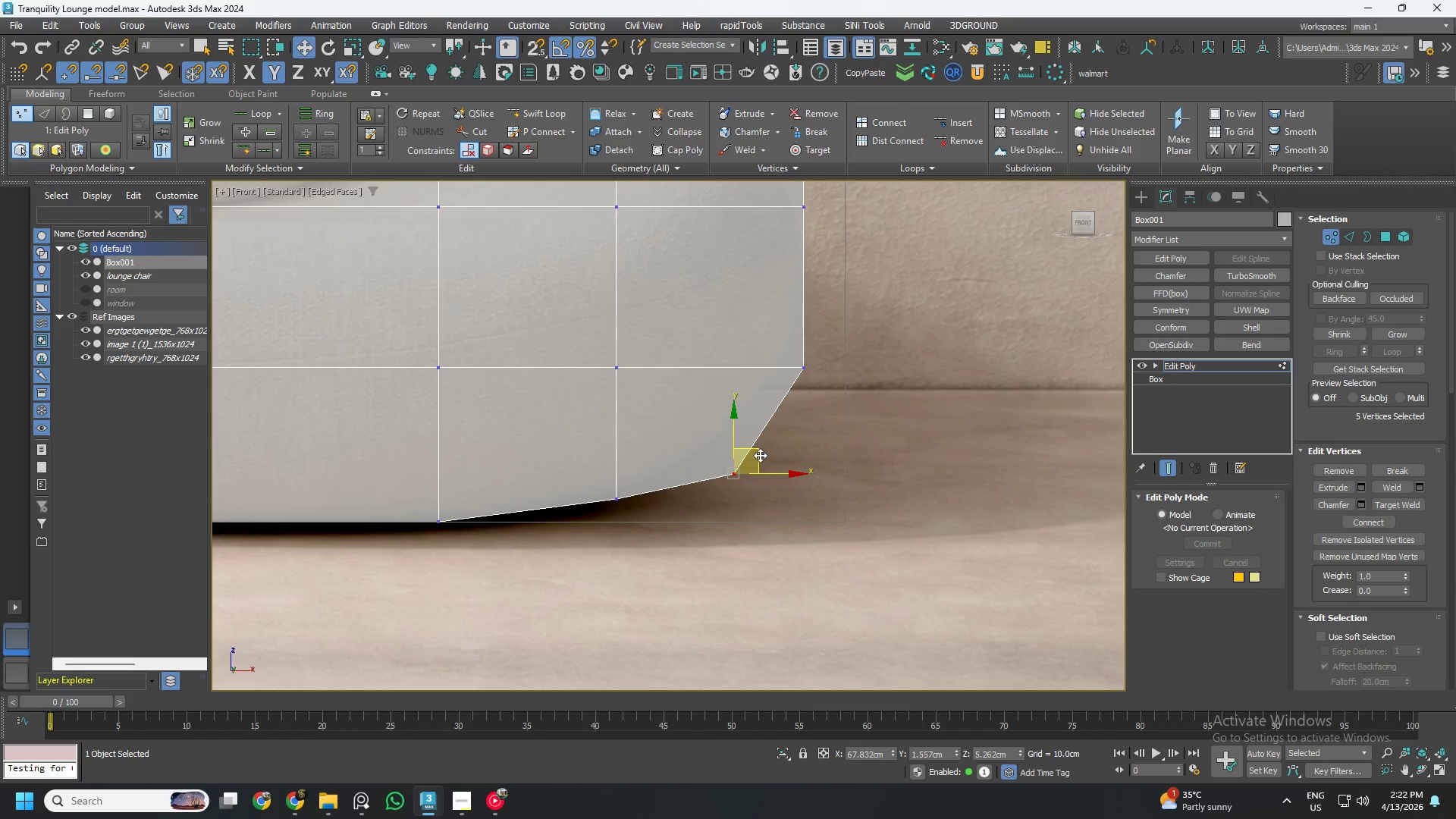 
left_click_drag(start_coordinate=[760, 455], to_coordinate=[744, 442])
 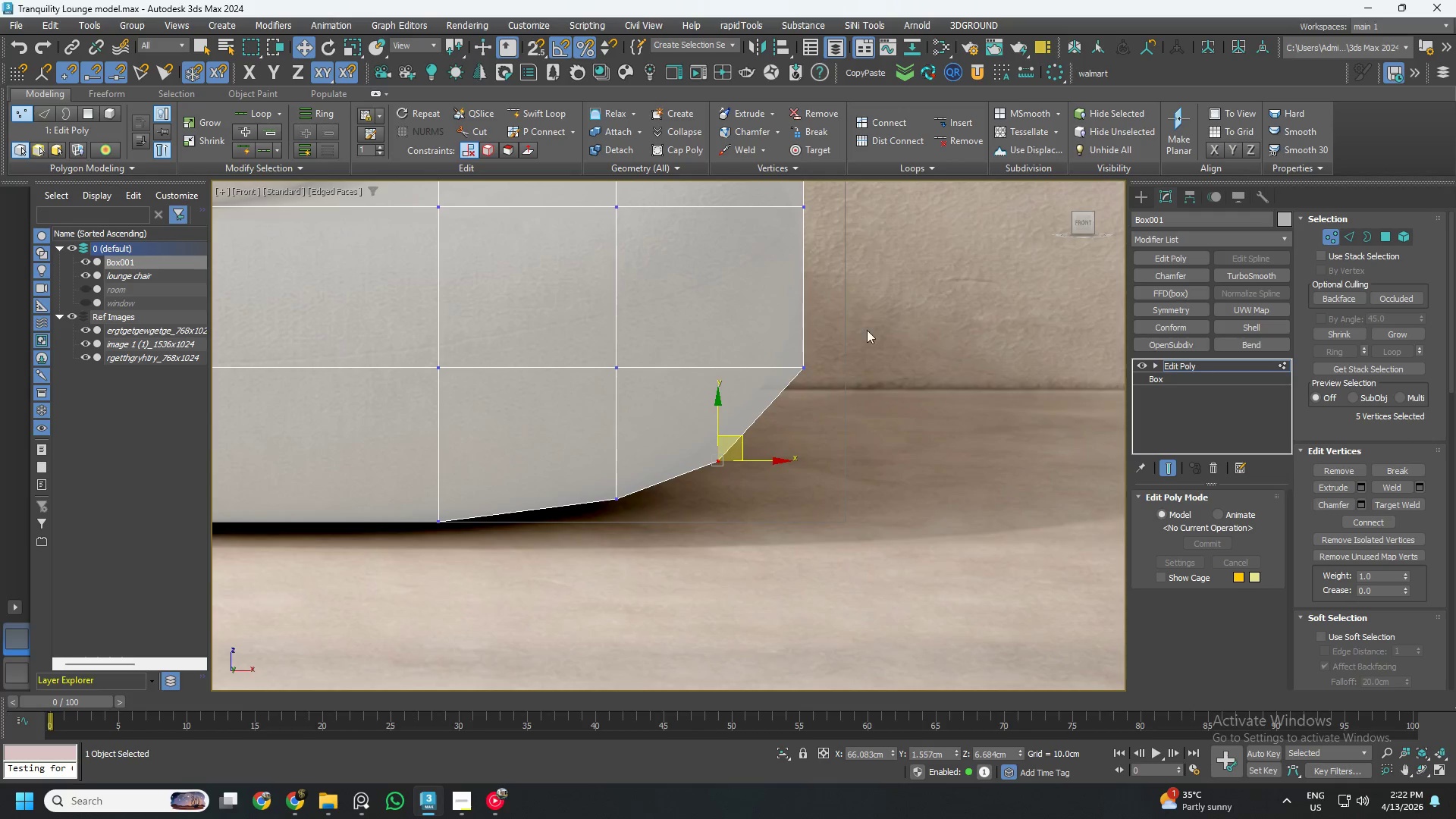 
left_click_drag(start_coordinate=[867, 329], to_coordinate=[766, 394])
 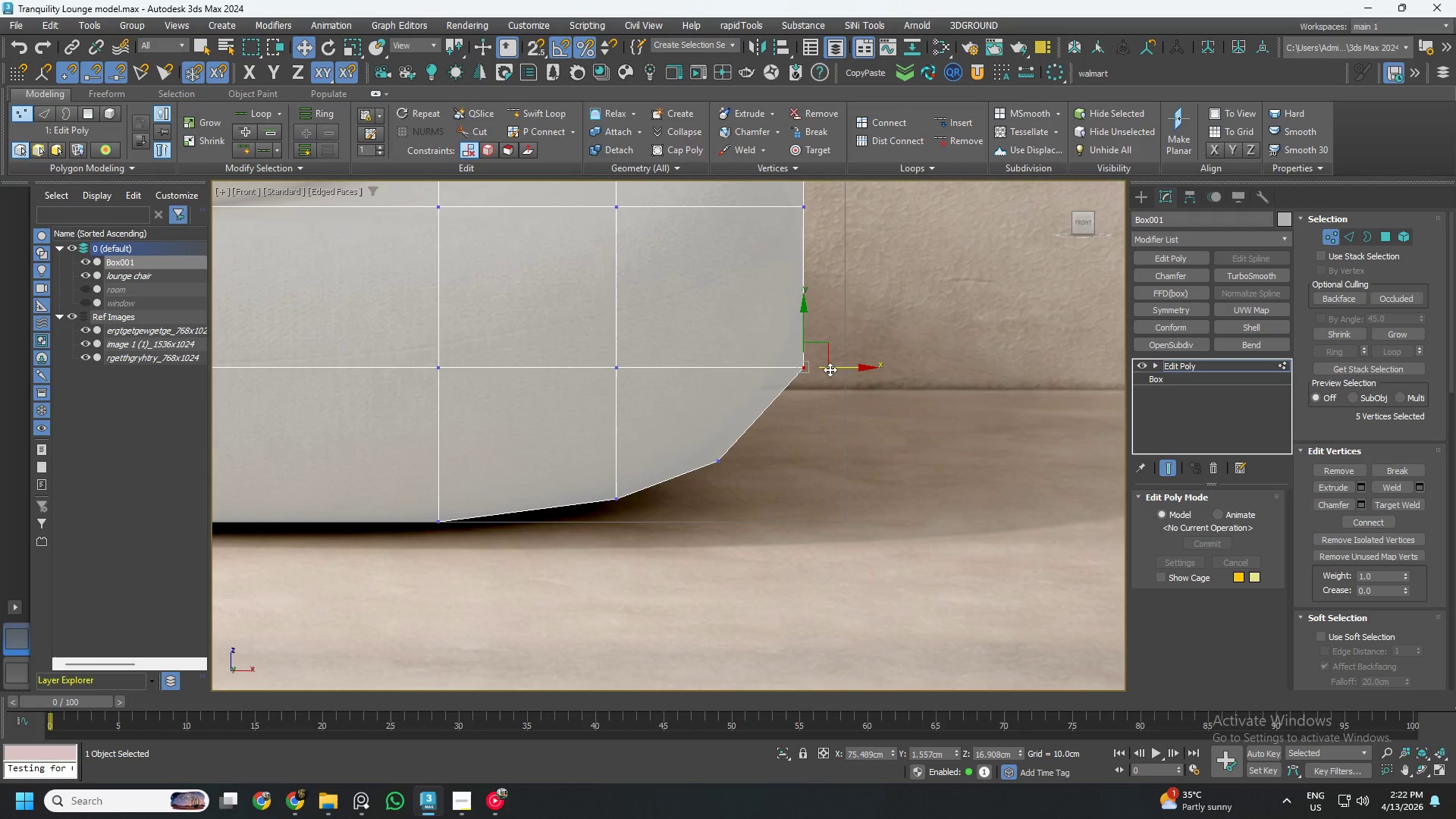 
left_click_drag(start_coordinate=[830, 369], to_coordinate=[811, 371])
 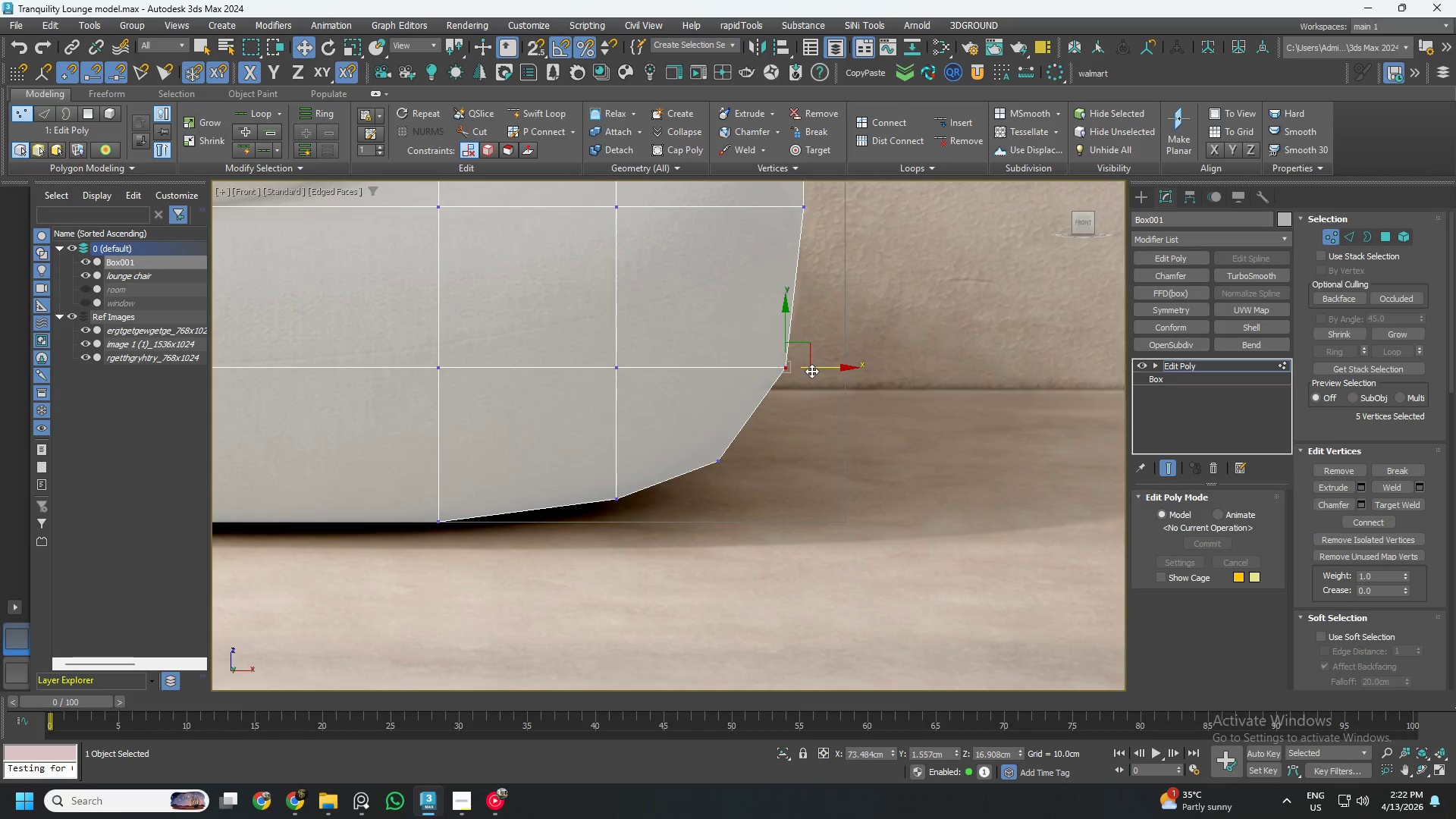 
scroll: coordinate [811, 371], scroll_direction: down, amount: 2.0
 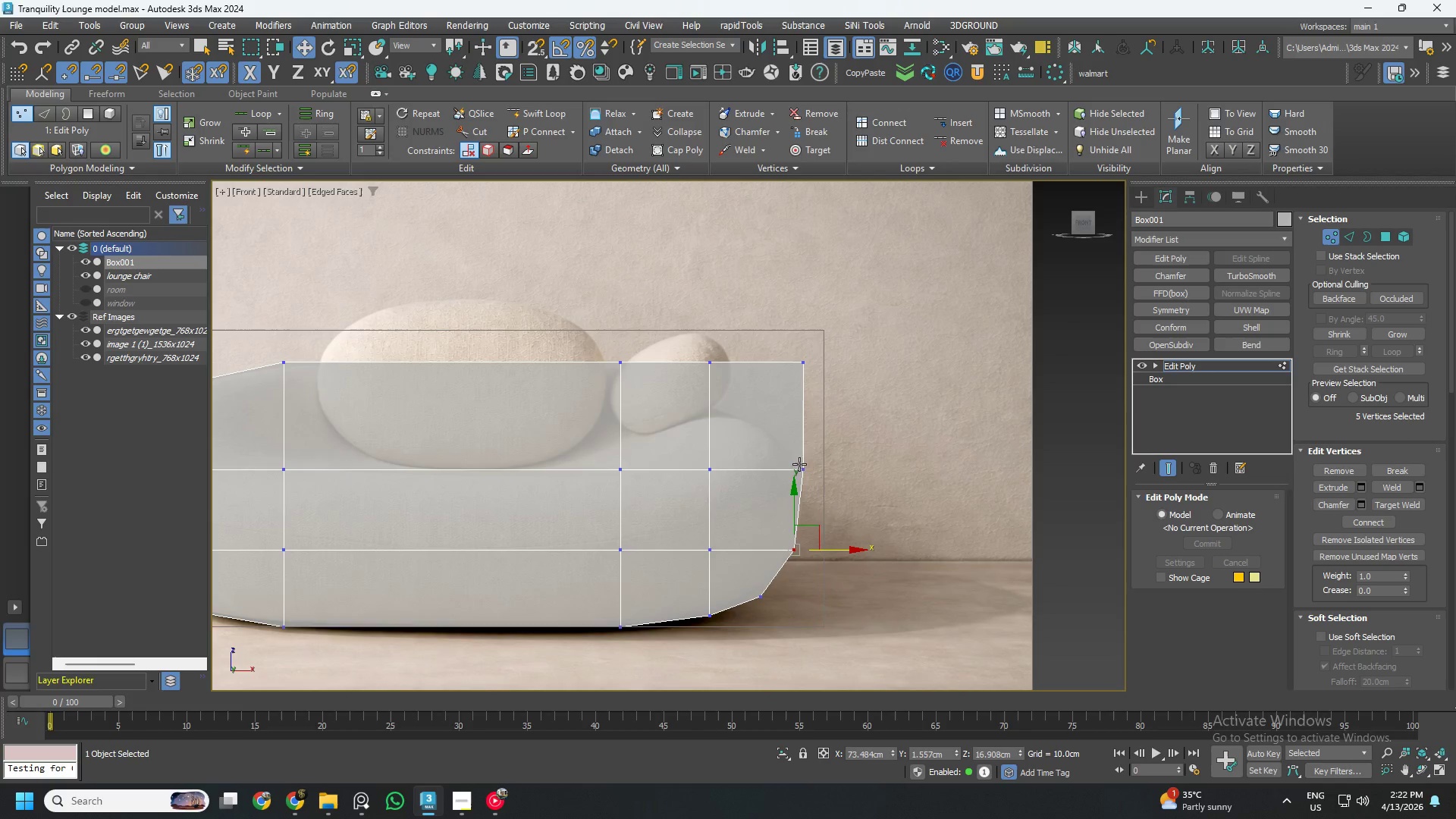 
scroll: coordinate [803, 425], scroll_direction: up, amount: 1.0
 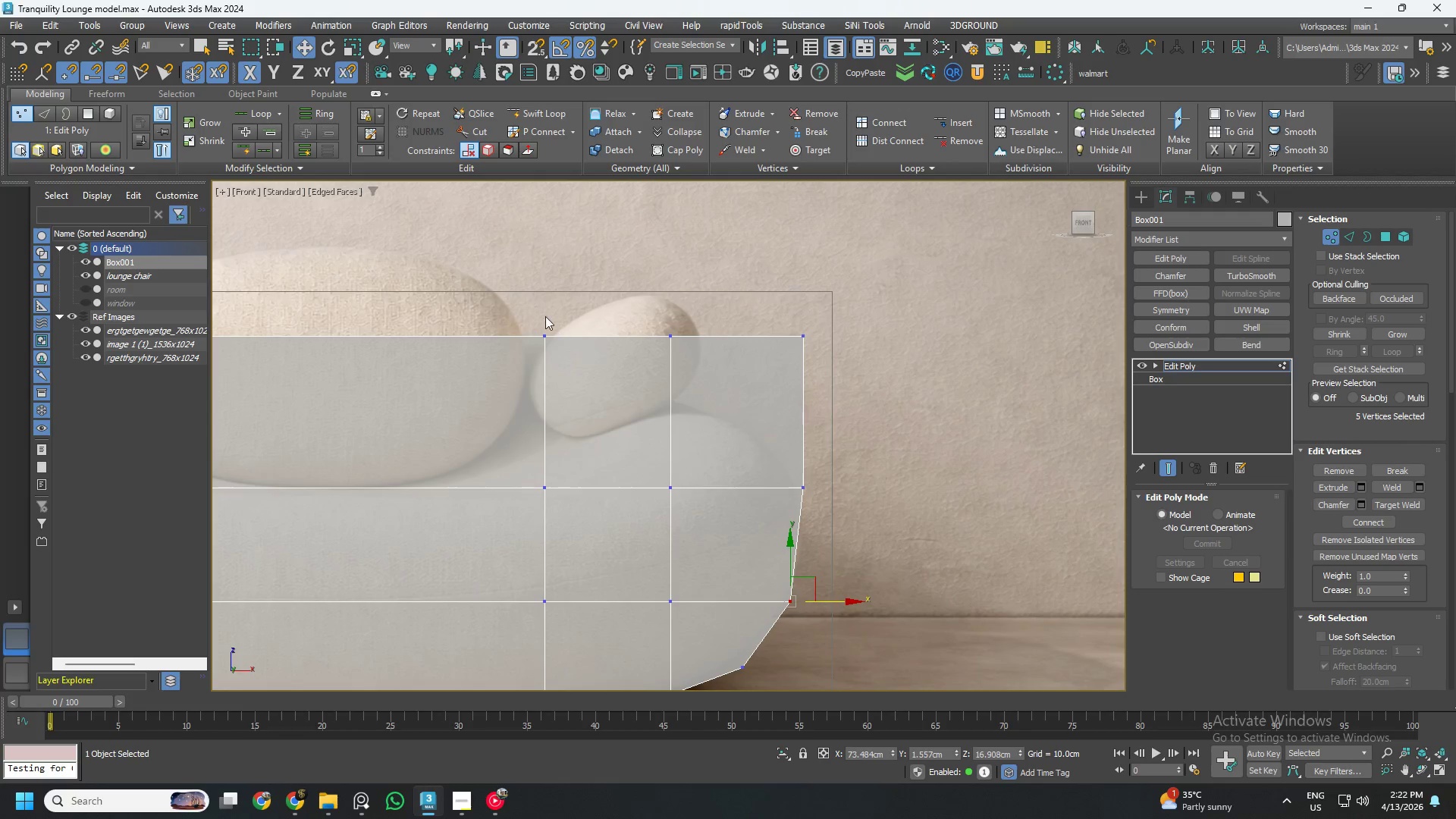 
left_click_drag(start_coordinate=[588, 318], to_coordinate=[722, 380])
 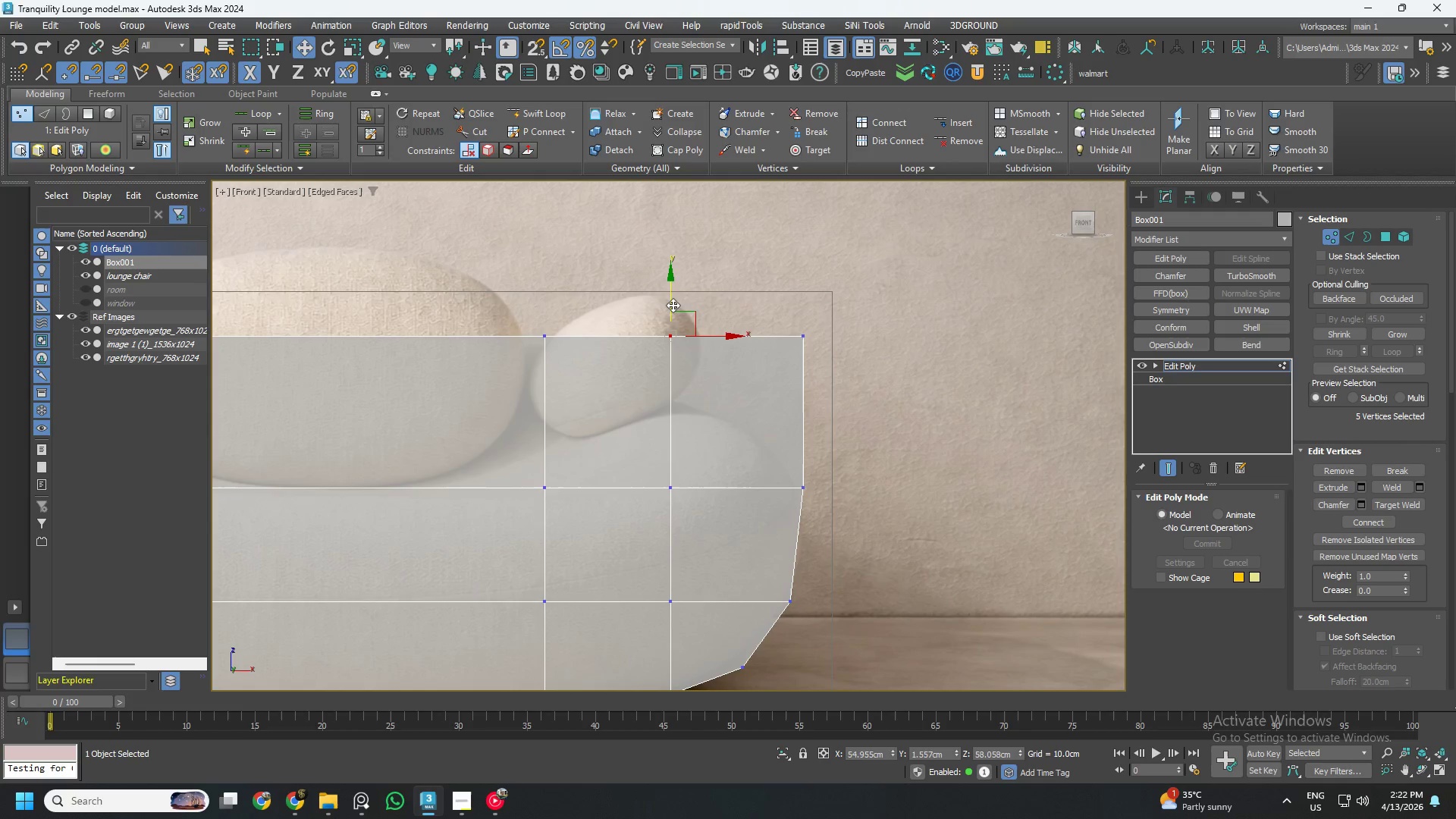 
left_click_drag(start_coordinate=[673, 305], to_coordinate=[661, 359])
 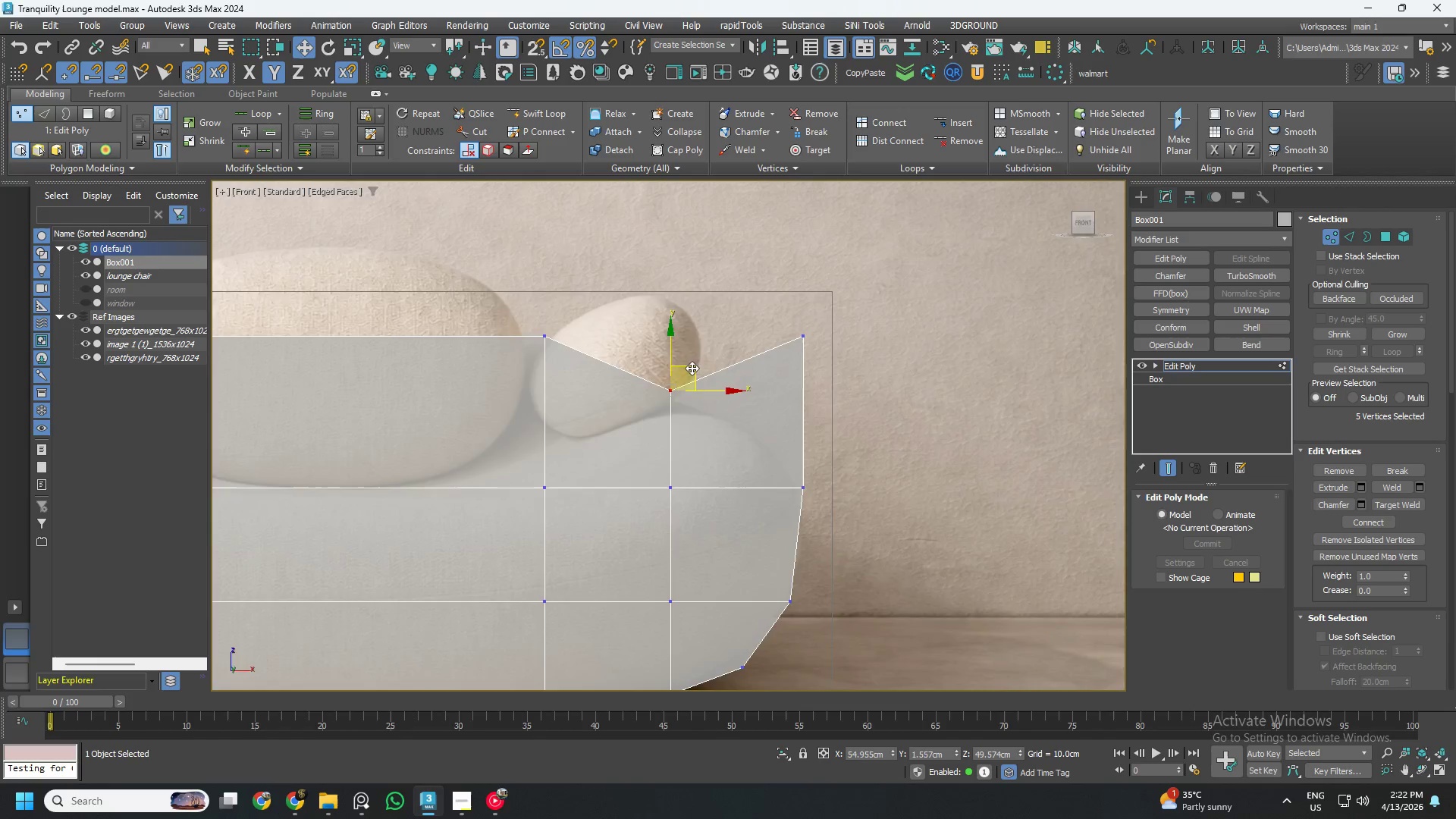 
scroll: coordinate [695, 369], scroll_direction: down, amount: 3.0
 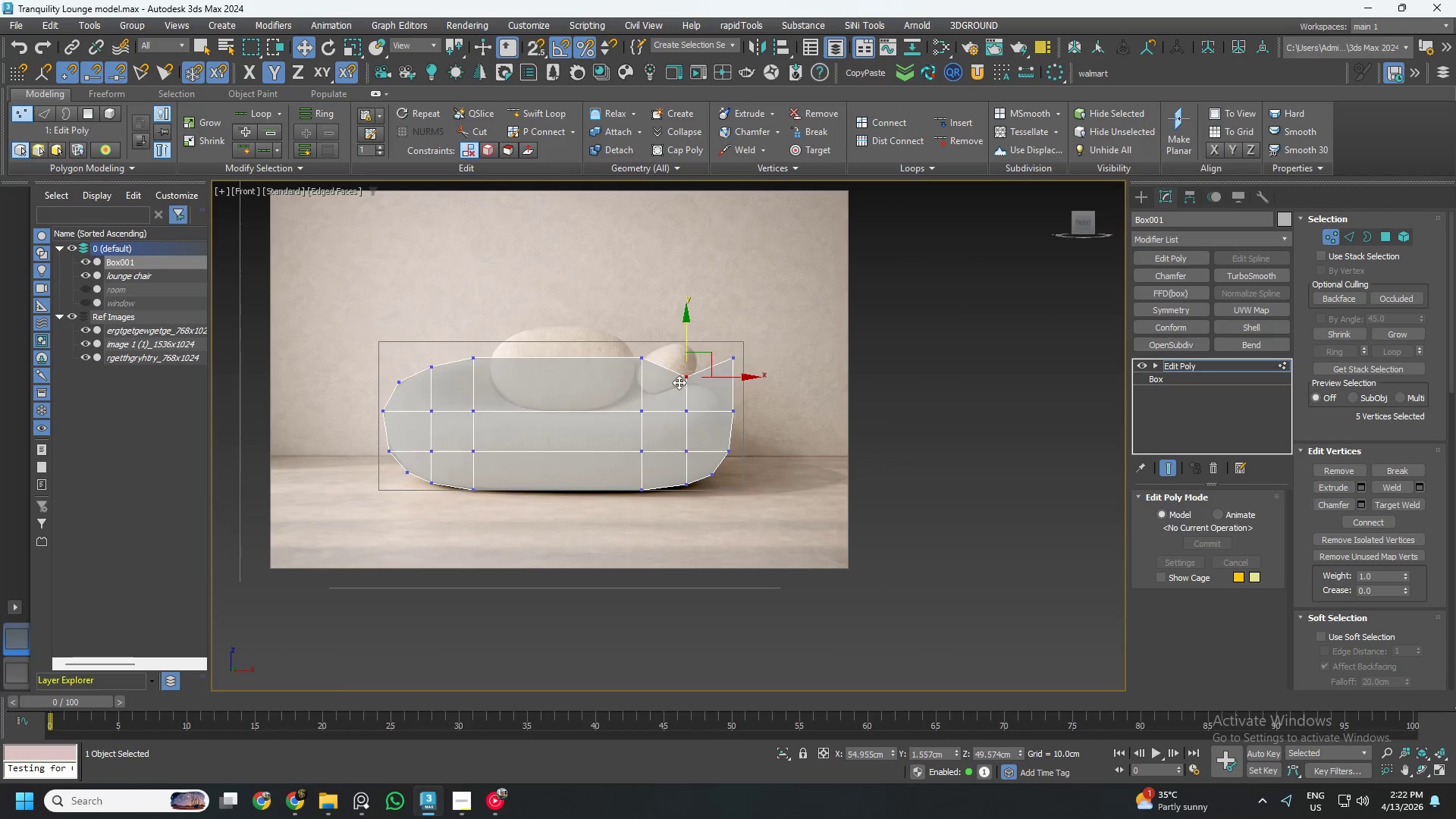 
left_click_drag(start_coordinate=[792, 309], to_coordinate=[703, 387])
 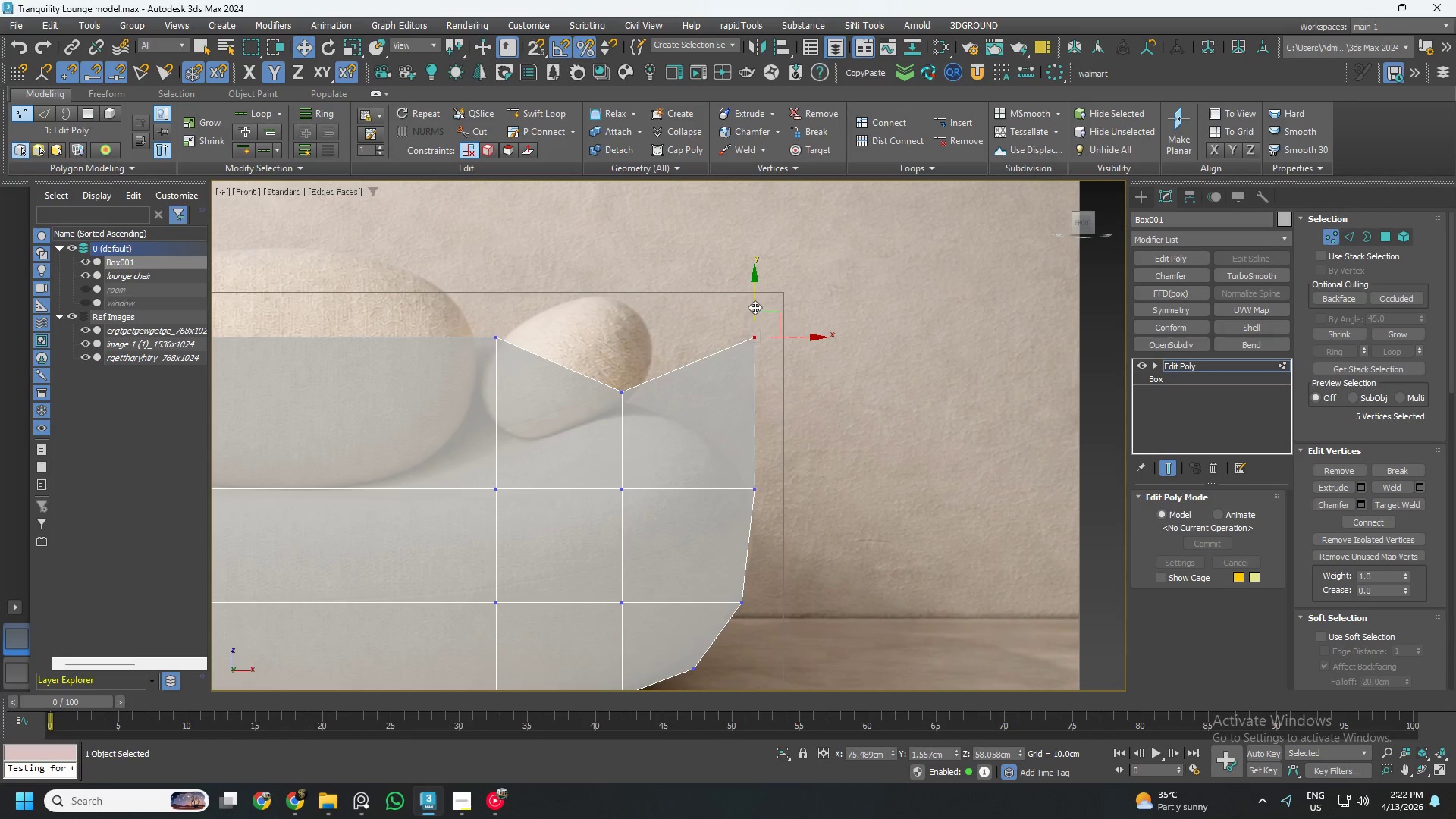 
scroll: coordinate [721, 369], scroll_direction: up, amount: 3.0
 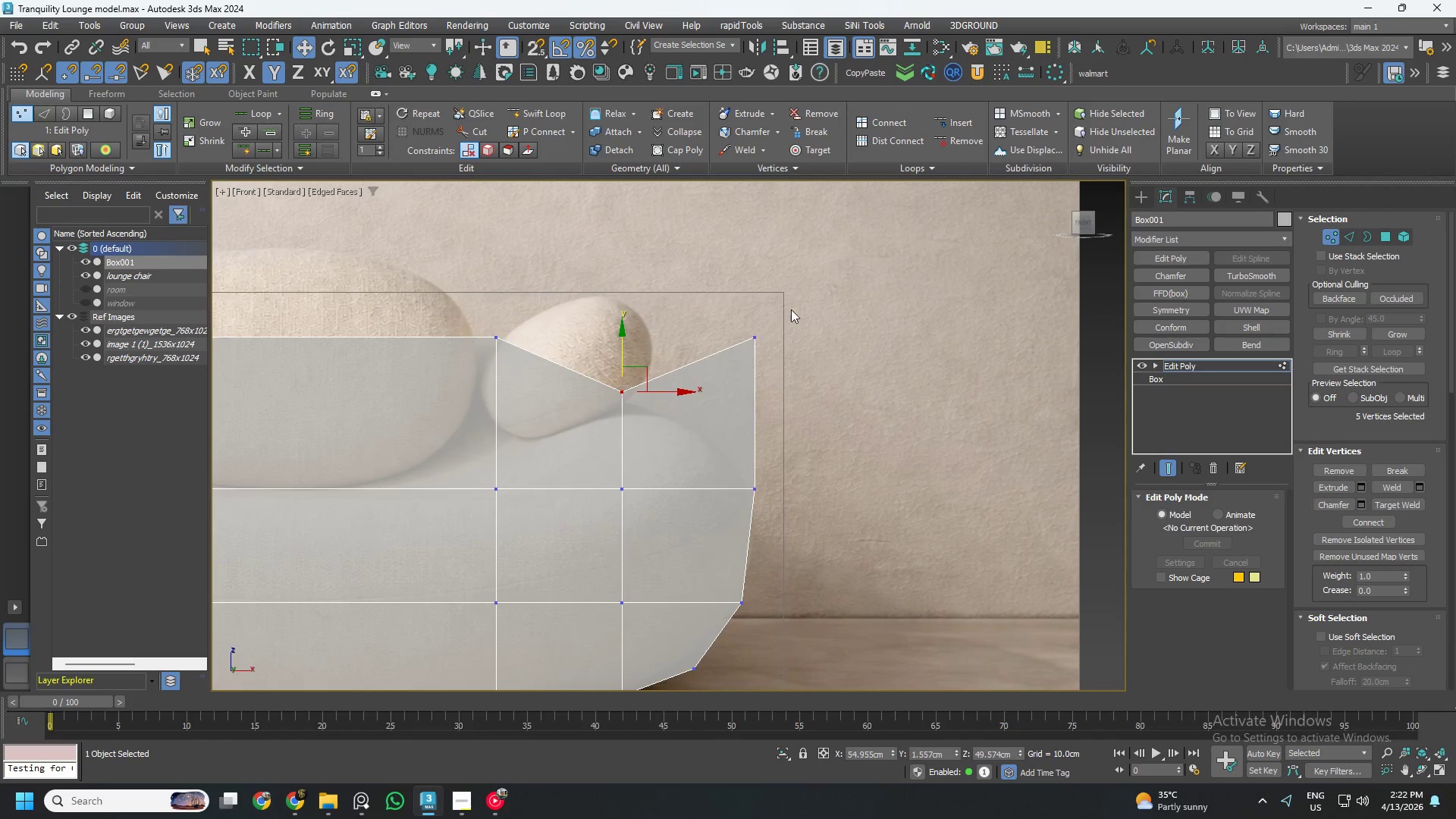 
left_click_drag(start_coordinate=[755, 307], to_coordinate=[735, 408])
 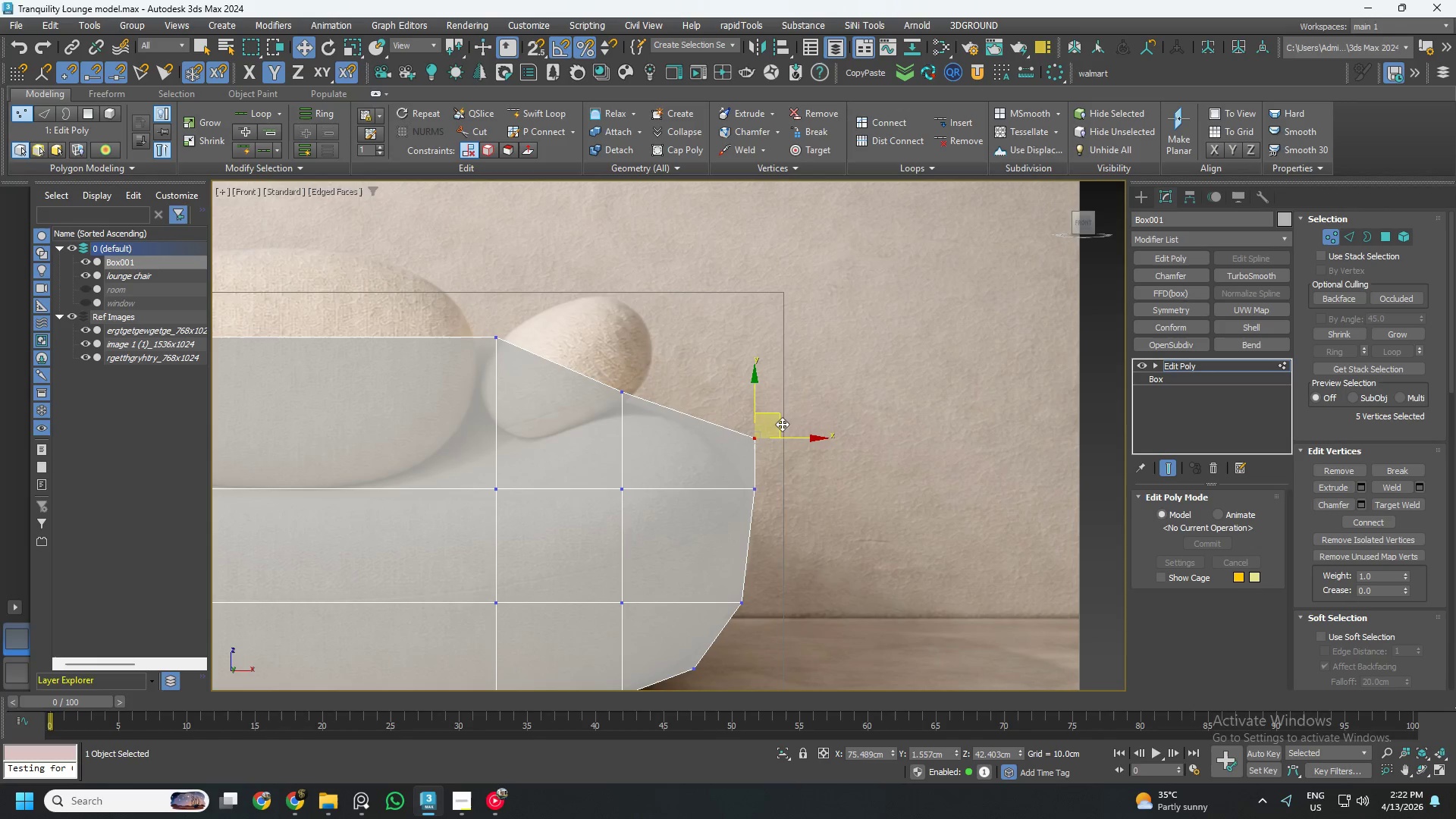 
left_click_drag(start_coordinate=[782, 423], to_coordinate=[730, 412])
 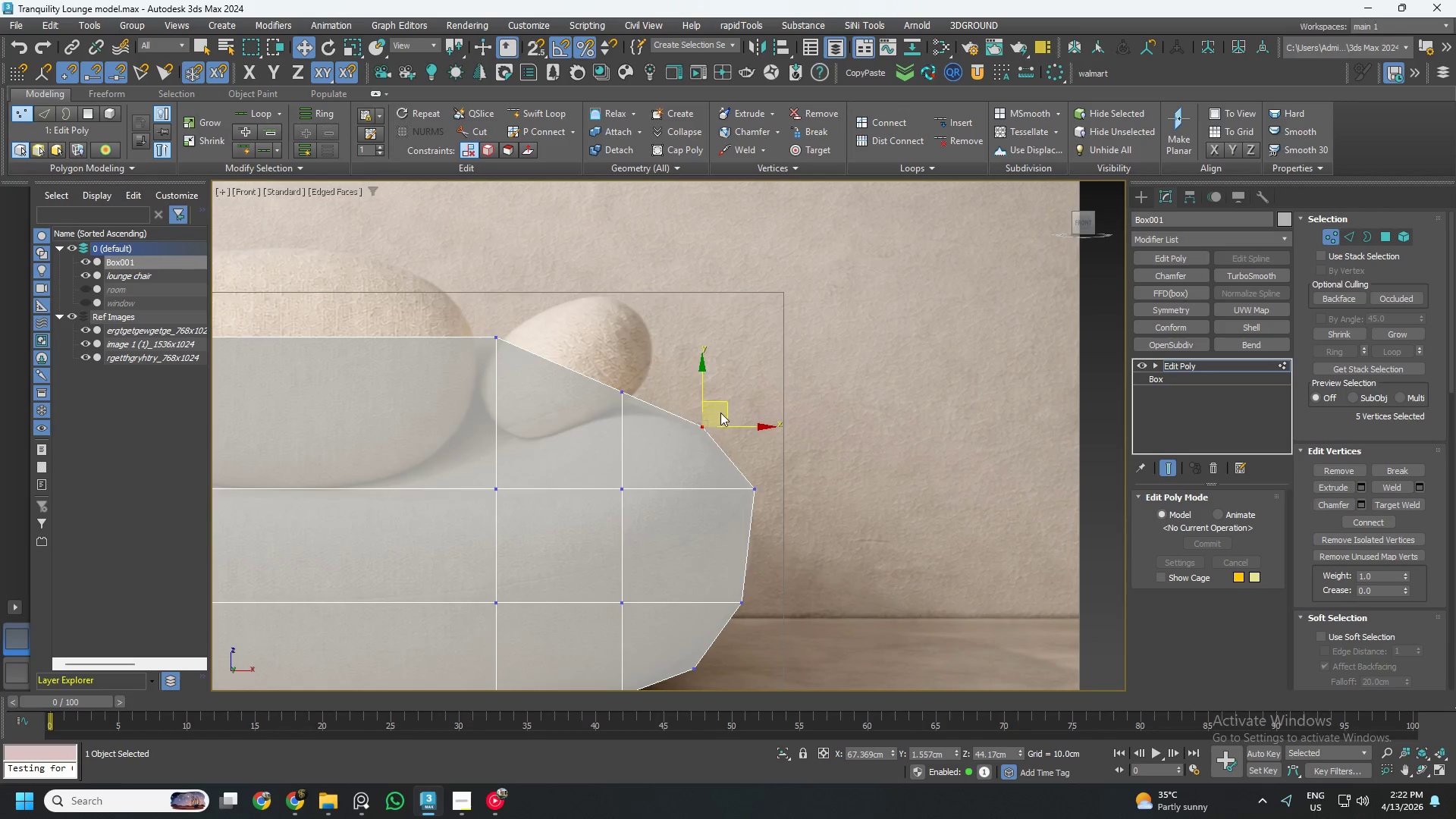 
hold_key(key=AltLeft, duration=1.5)
 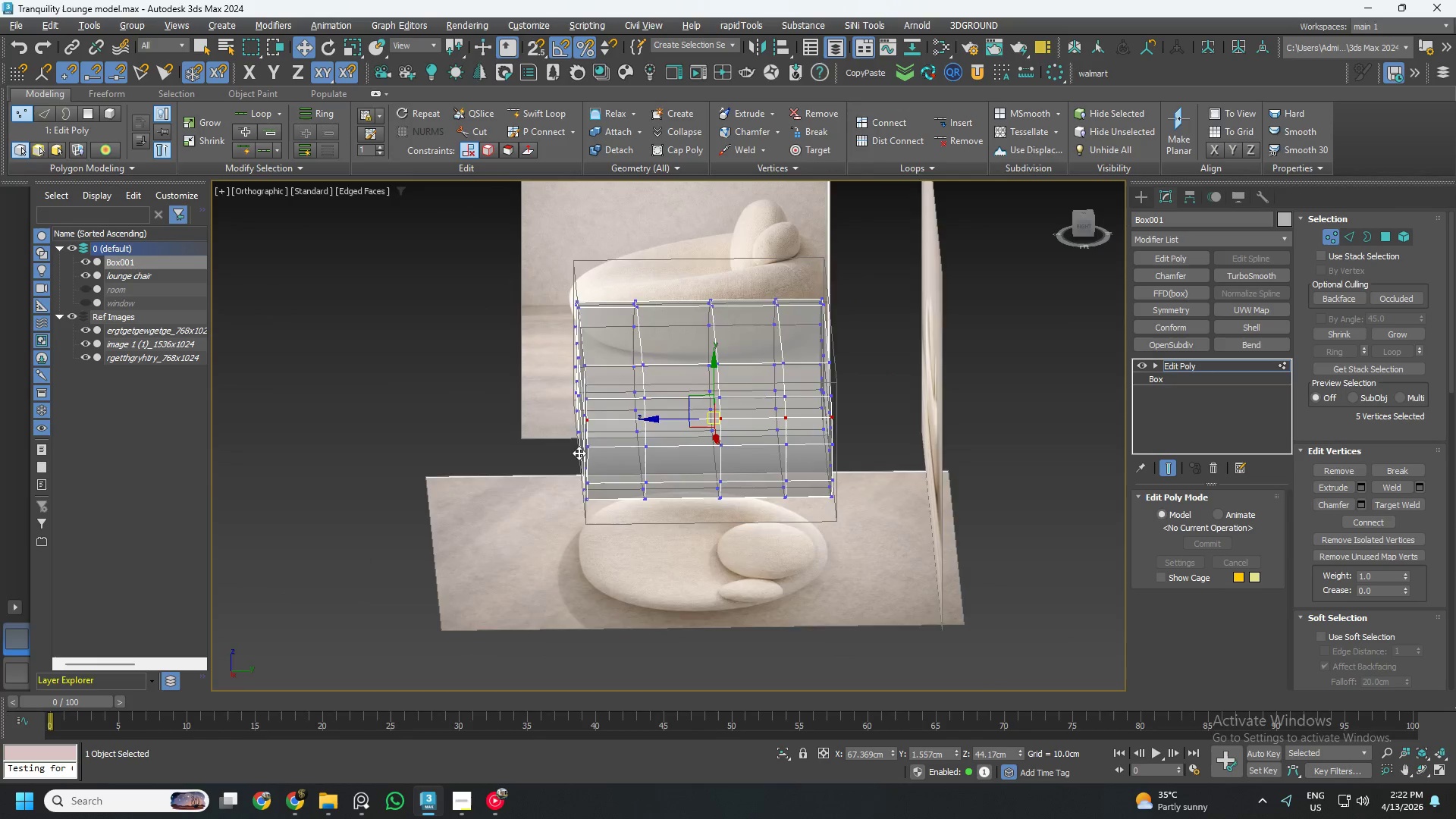 
scroll: coordinate [720, 415], scroll_direction: down, amount: 3.0
 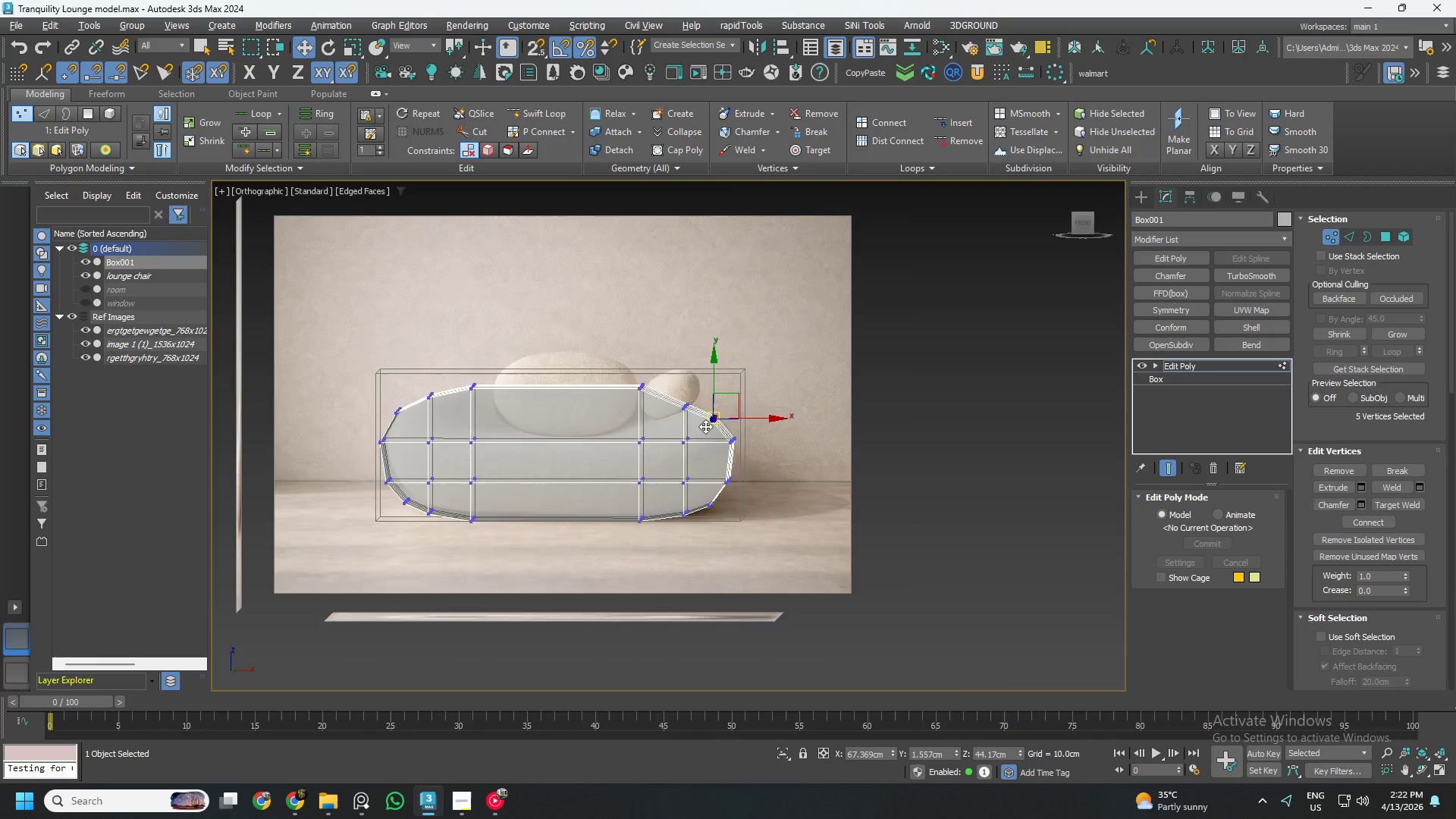 
hold_key(key=AltLeft, duration=1.52)
 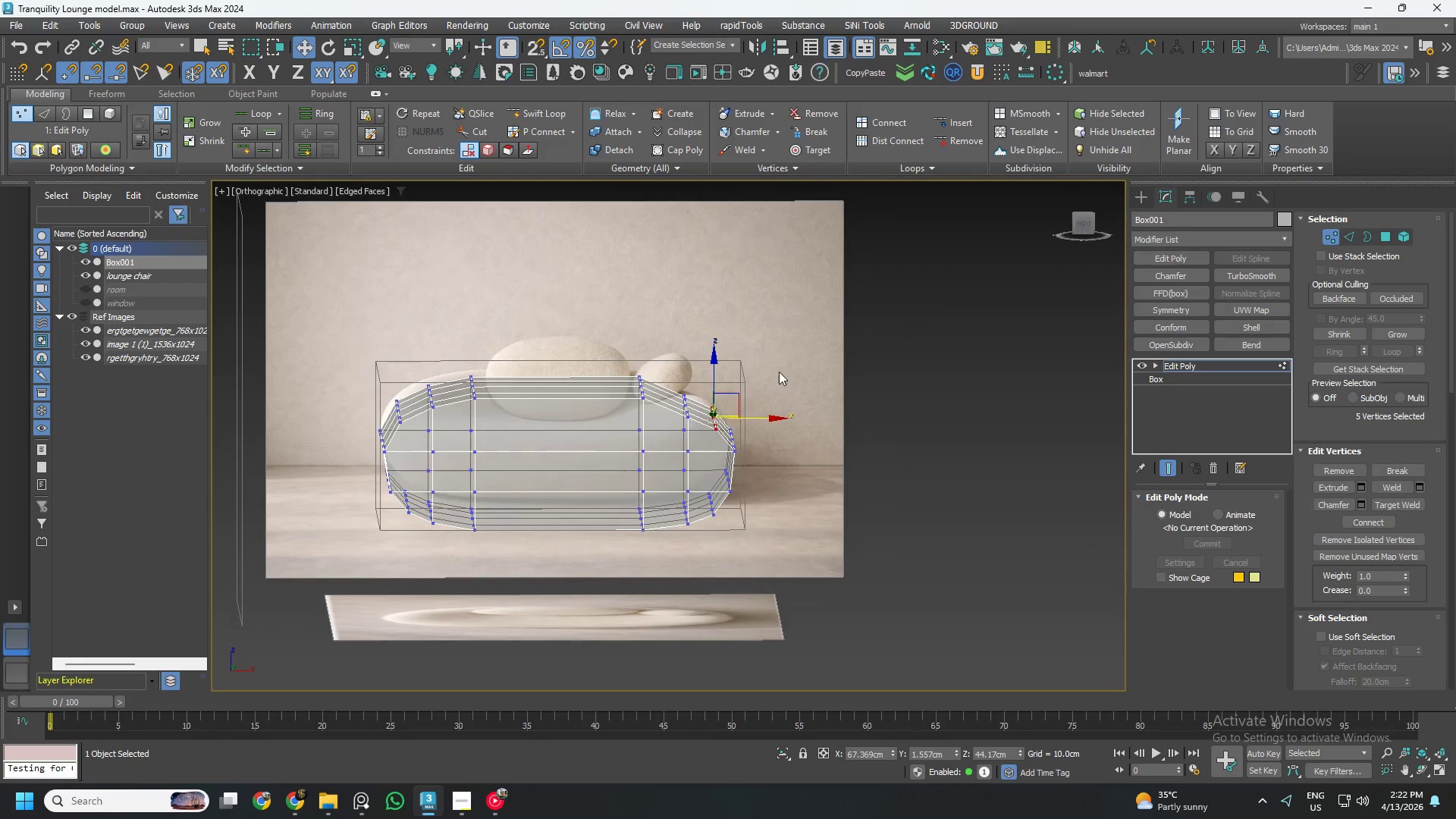 
hold_key(key=AltLeft, duration=0.44)
 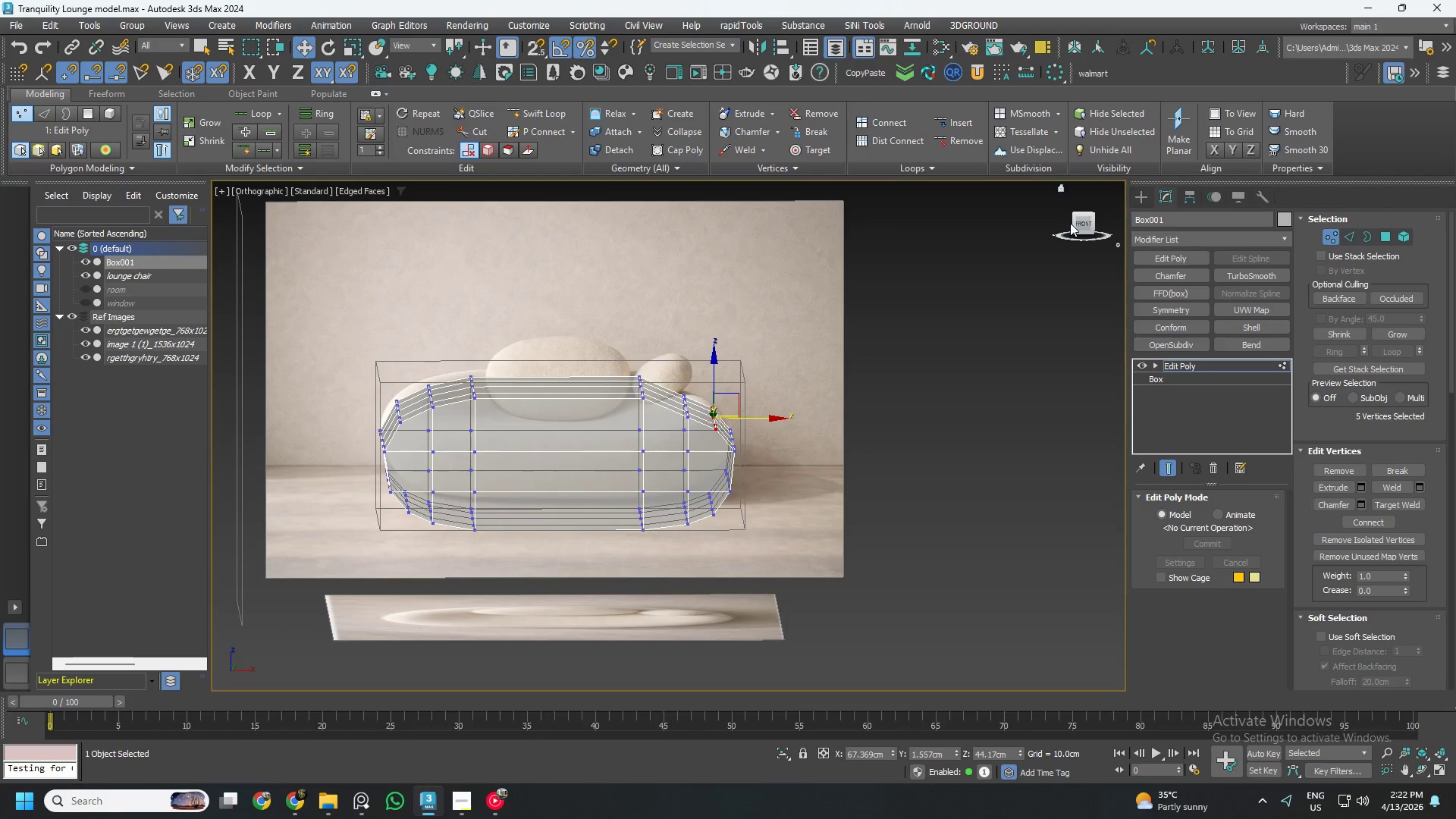 
left_click([1083, 223])
 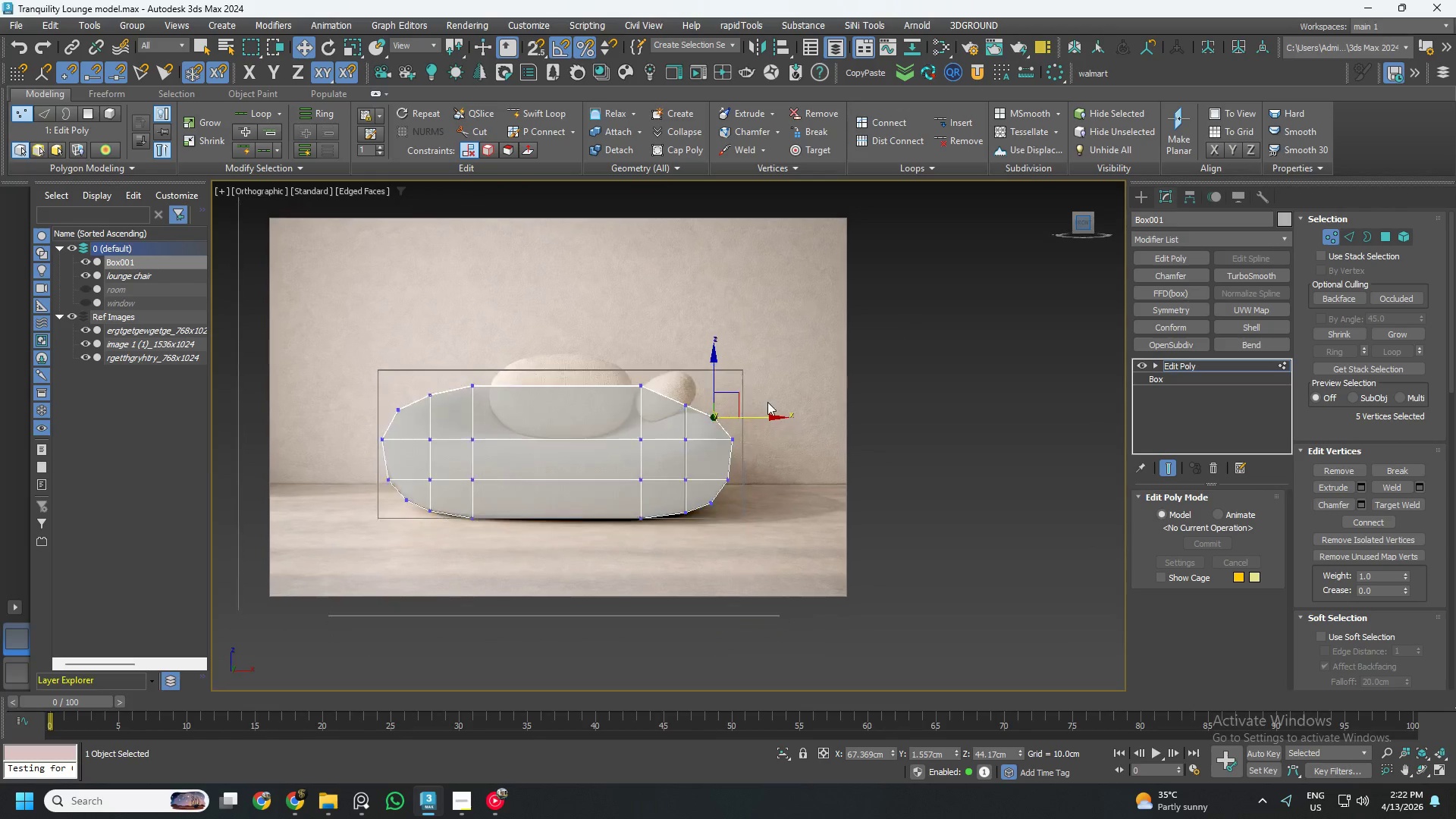 
scroll: coordinate [715, 418], scroll_direction: up, amount: 4.0
 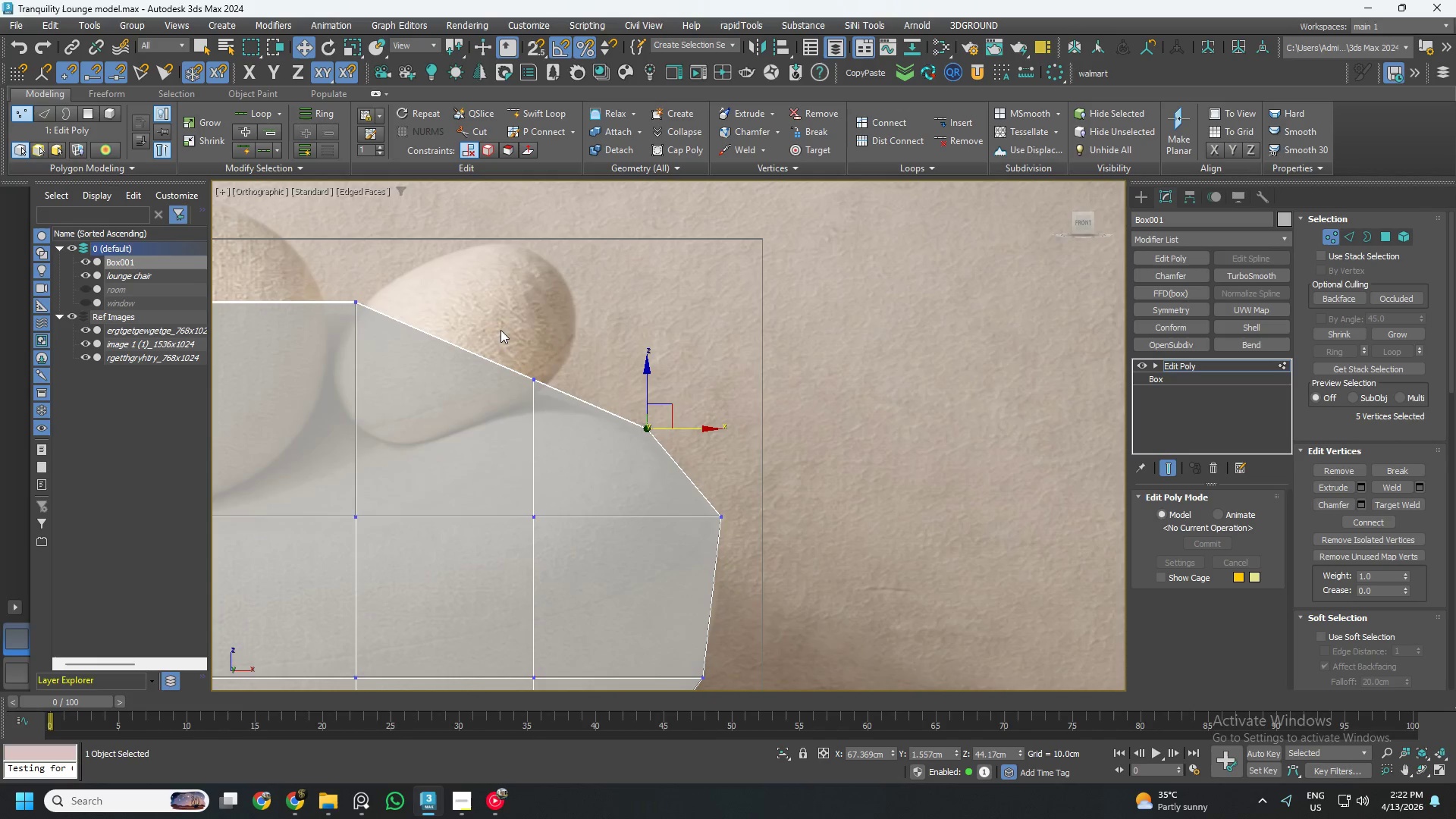 
left_click_drag(start_coordinate=[499, 325], to_coordinate=[574, 403])
 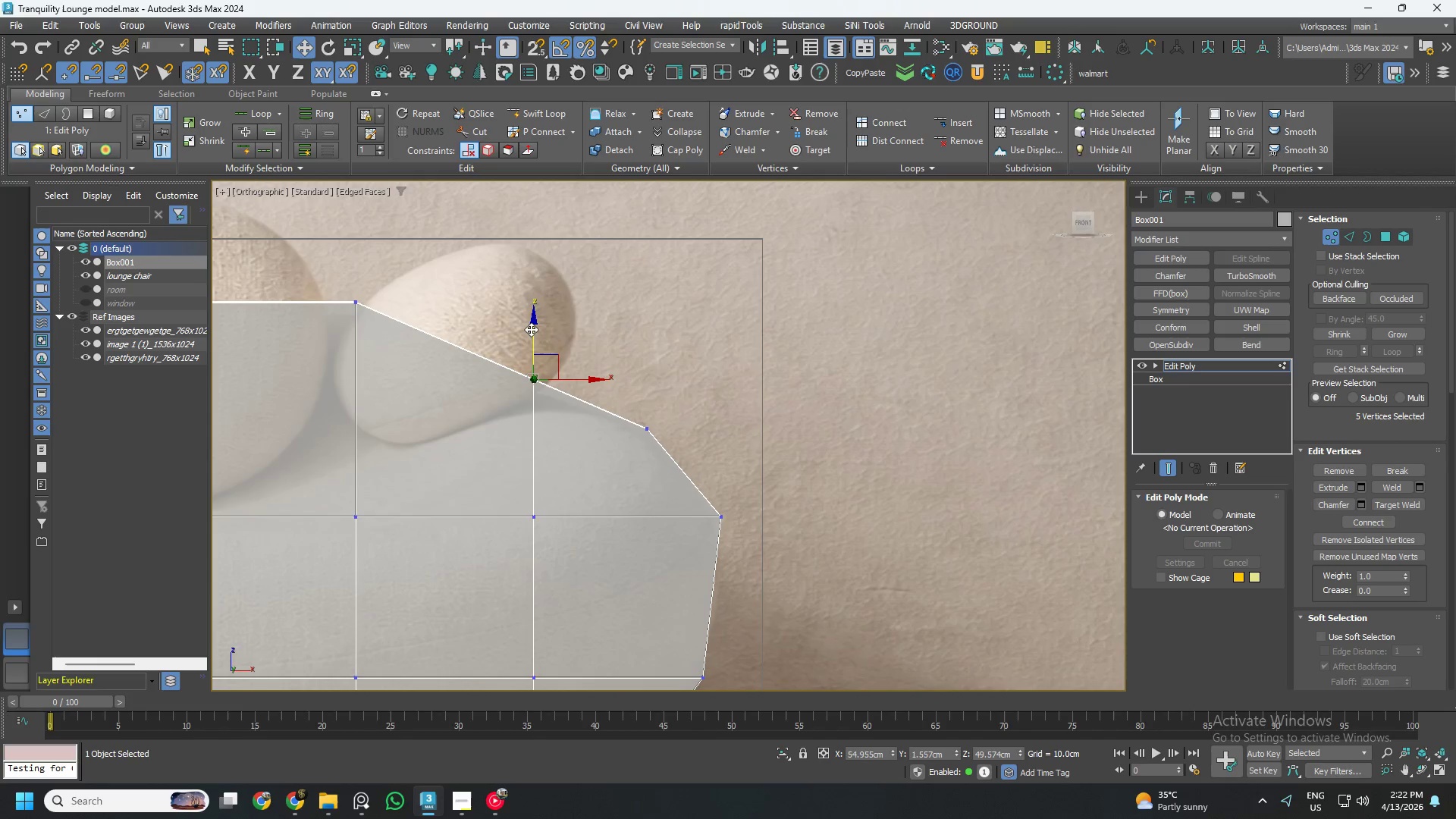 
left_click_drag(start_coordinate=[531, 329], to_coordinate=[533, 338])
 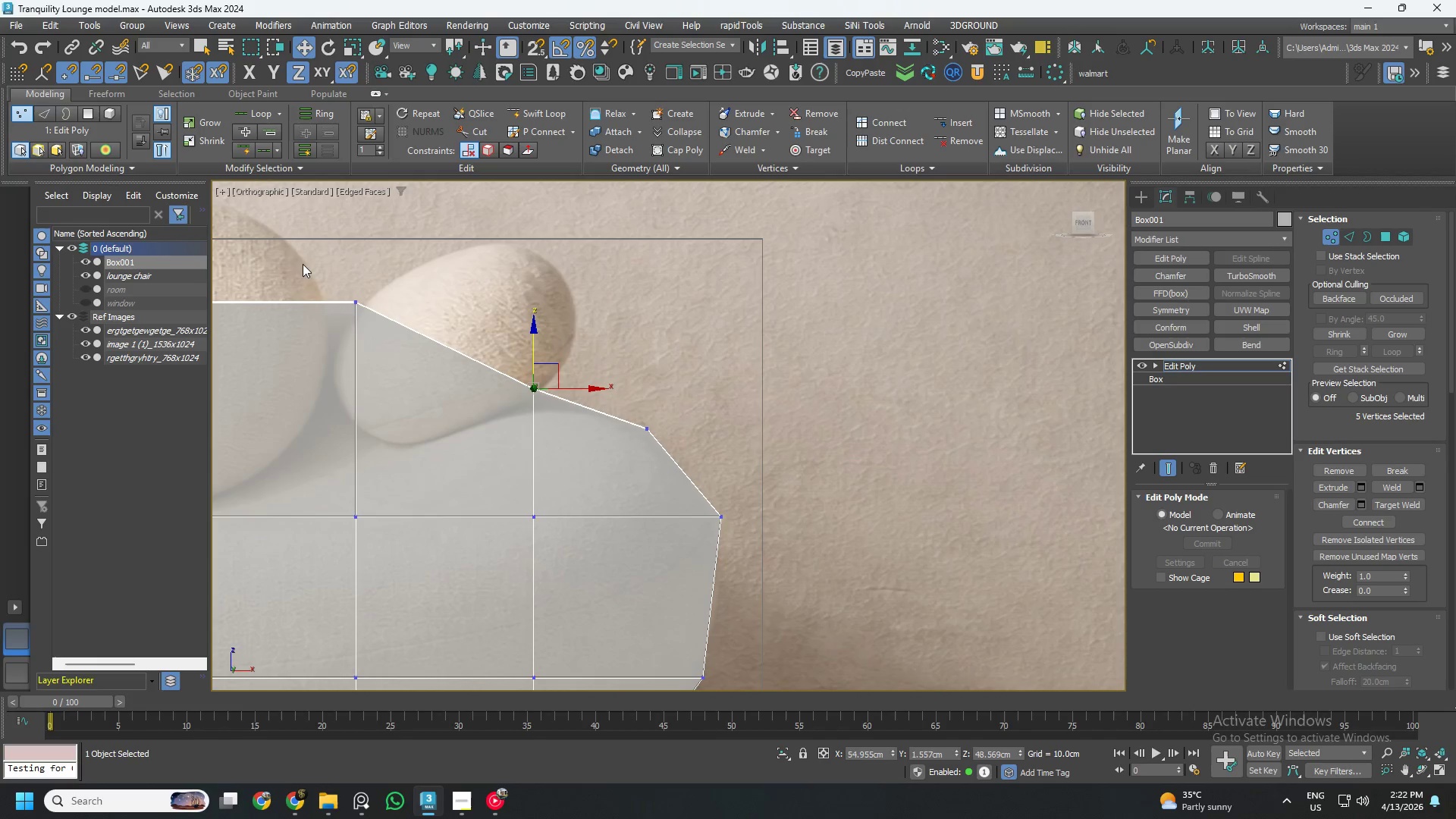 
left_click_drag(start_coordinate=[303, 264], to_coordinate=[398, 336])
 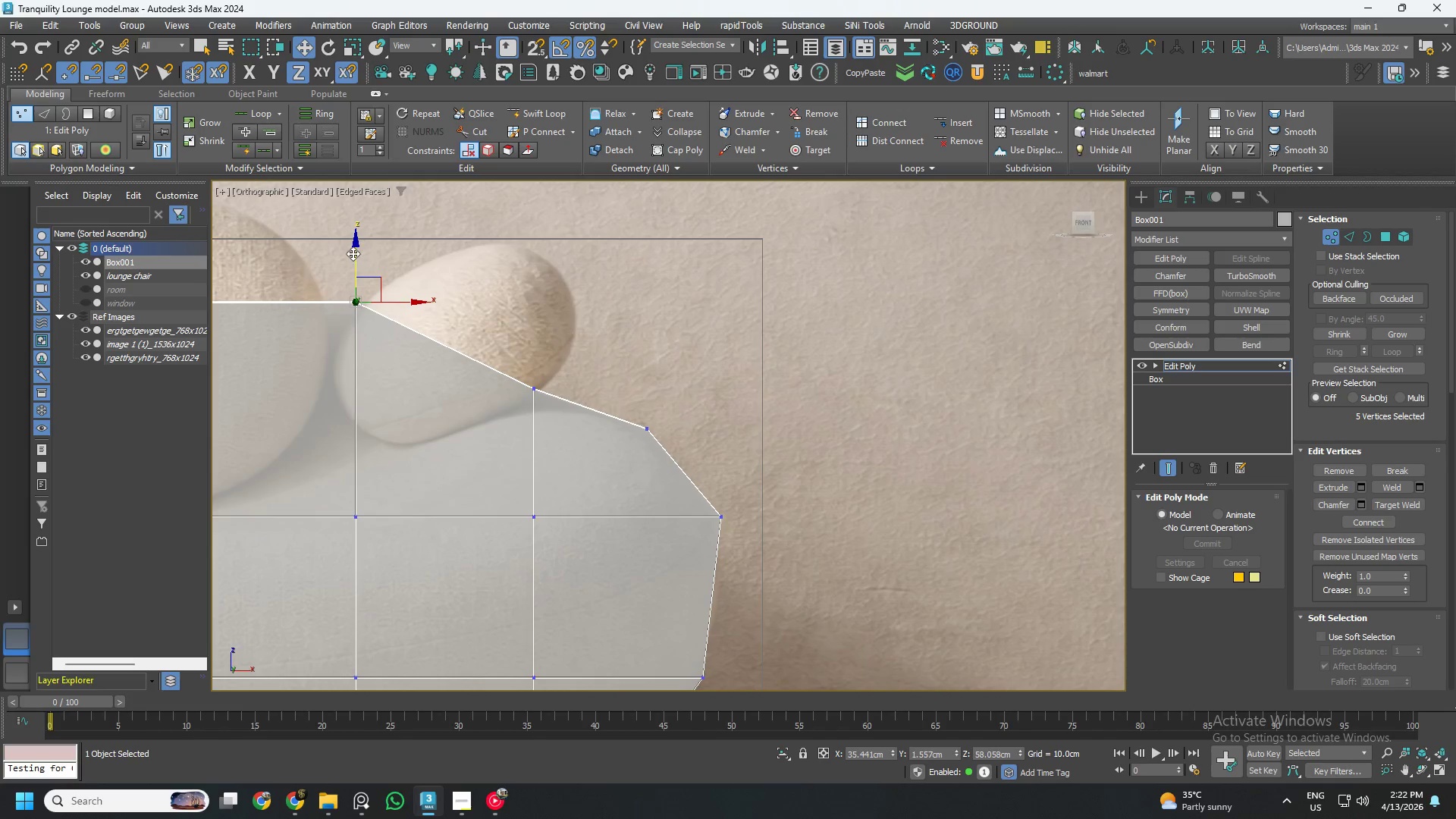 
left_click_drag(start_coordinate=[353, 253], to_coordinate=[359, 267])
 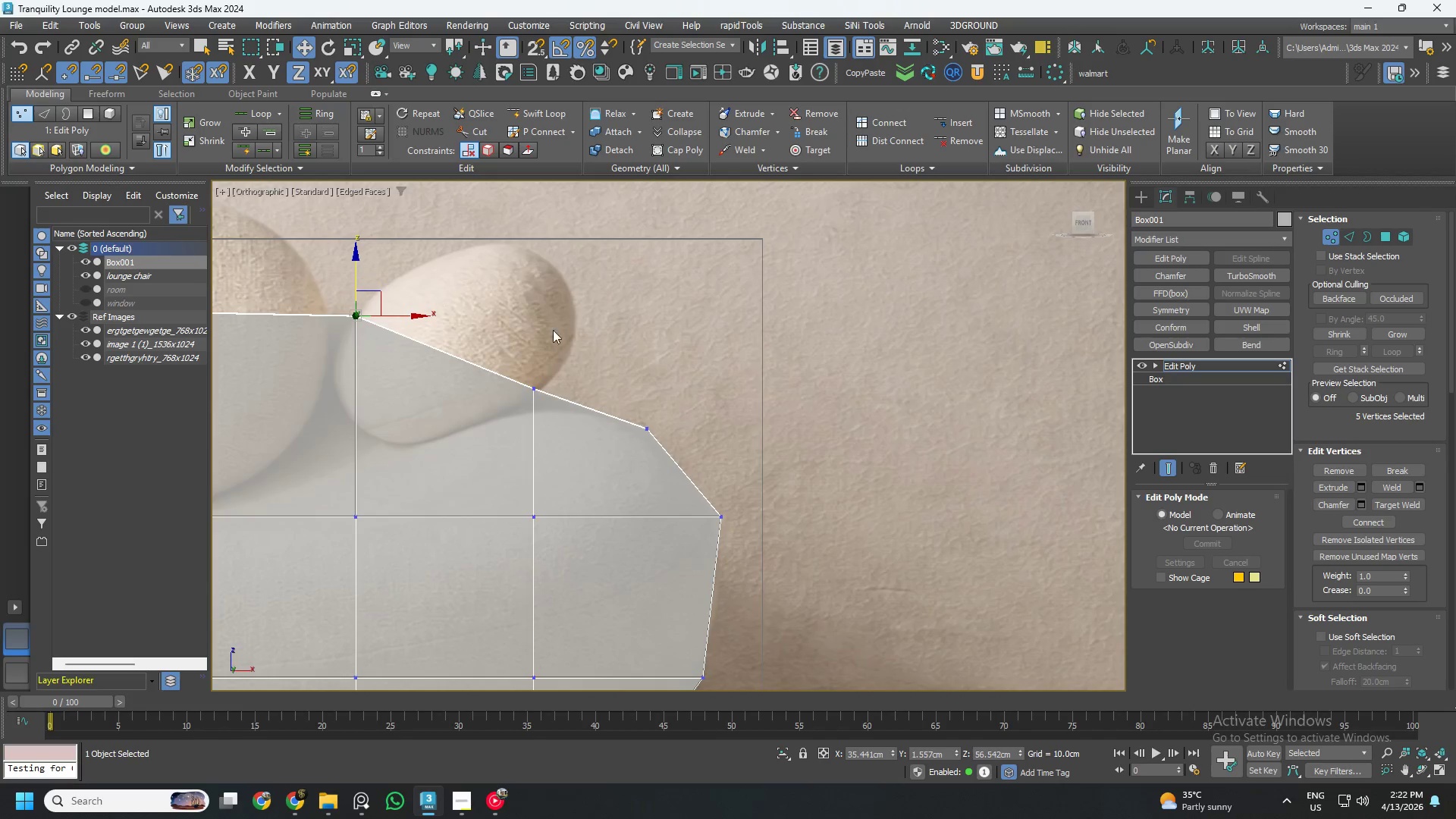 
left_click_drag(start_coordinate=[590, 400], to_coordinate=[525, 328])
 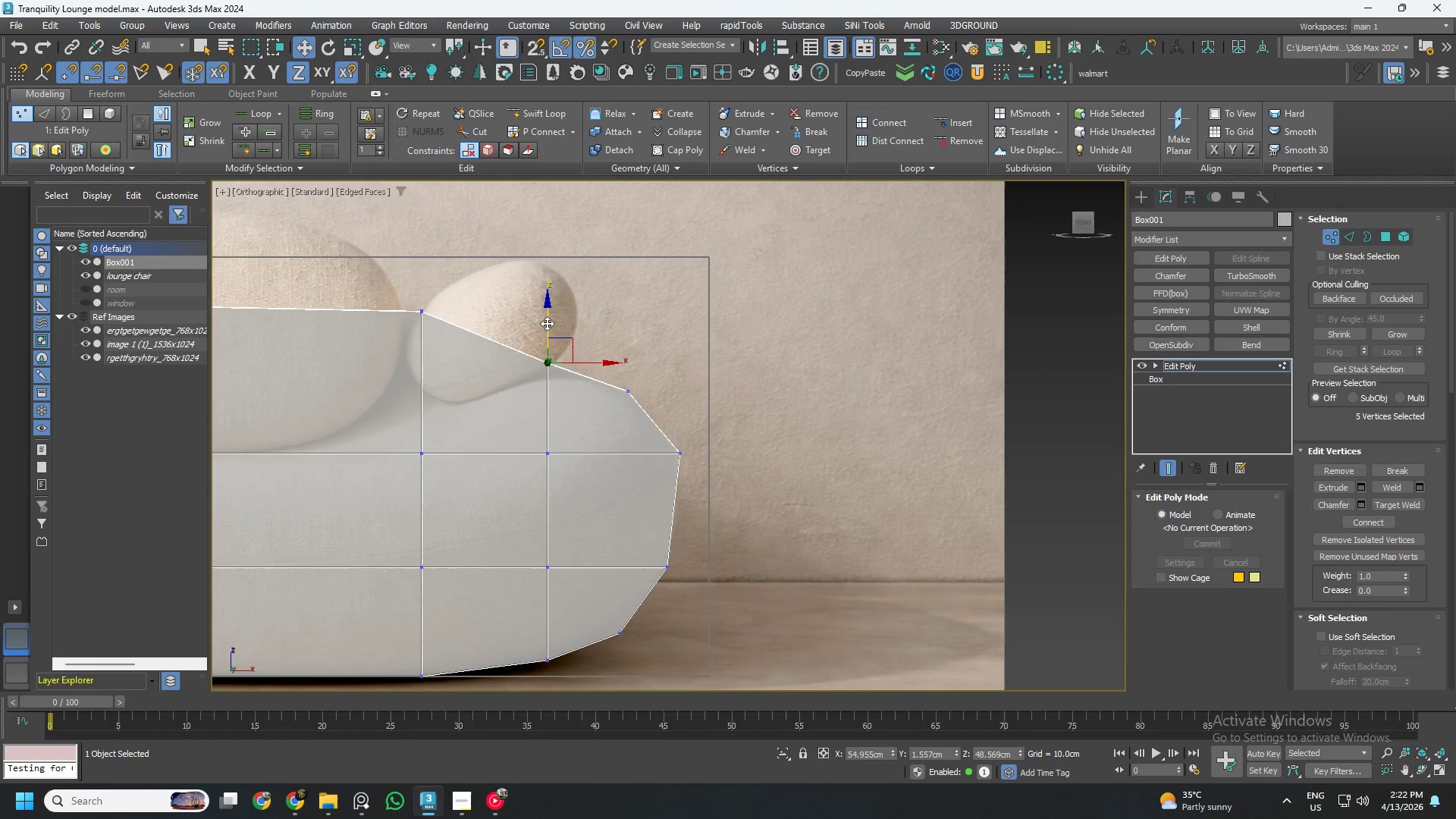 
scroll: coordinate [601, 353], scroll_direction: down, amount: 1.0
 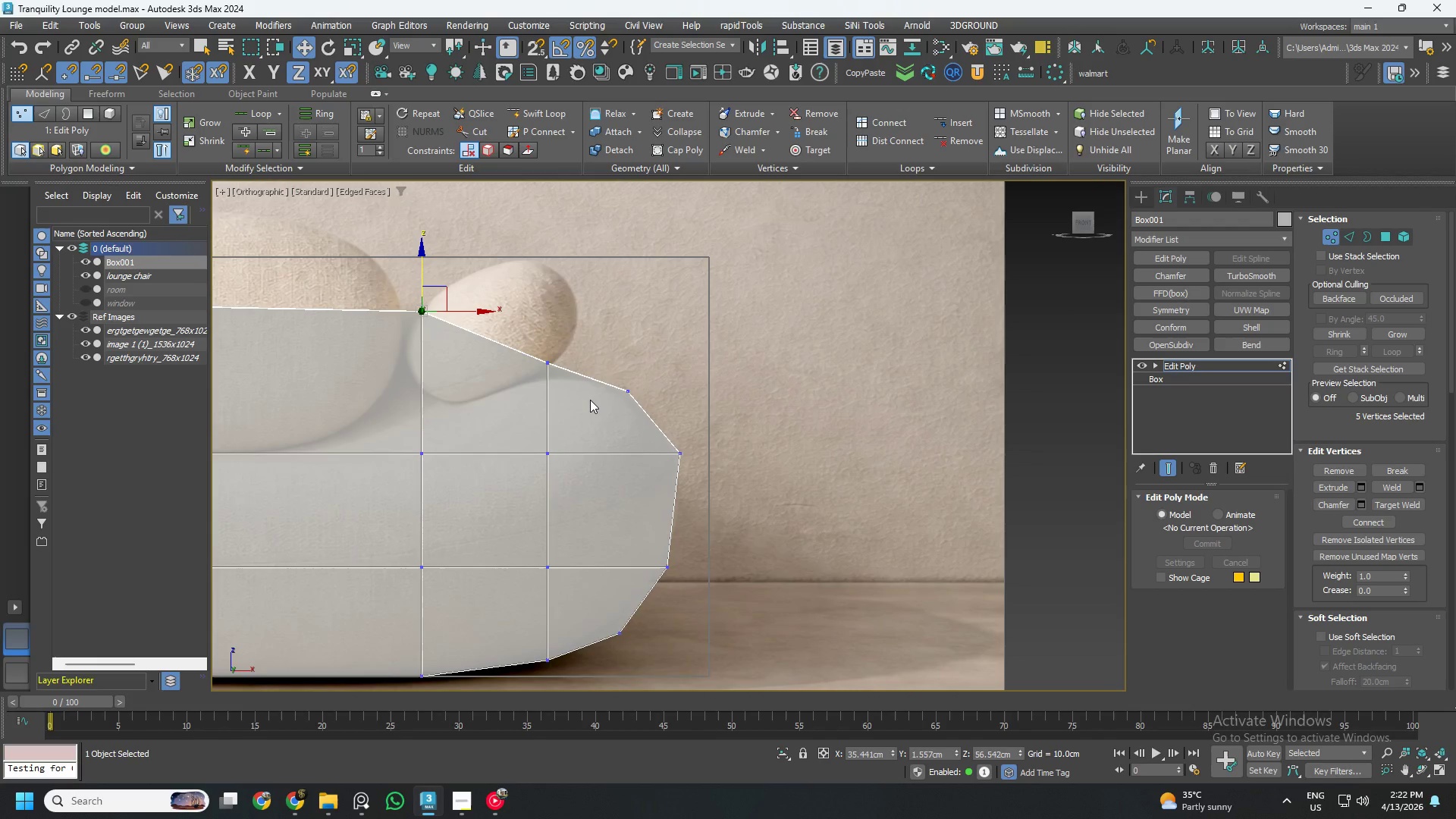 
left_click_drag(start_coordinate=[547, 323], to_coordinate=[546, 312])
 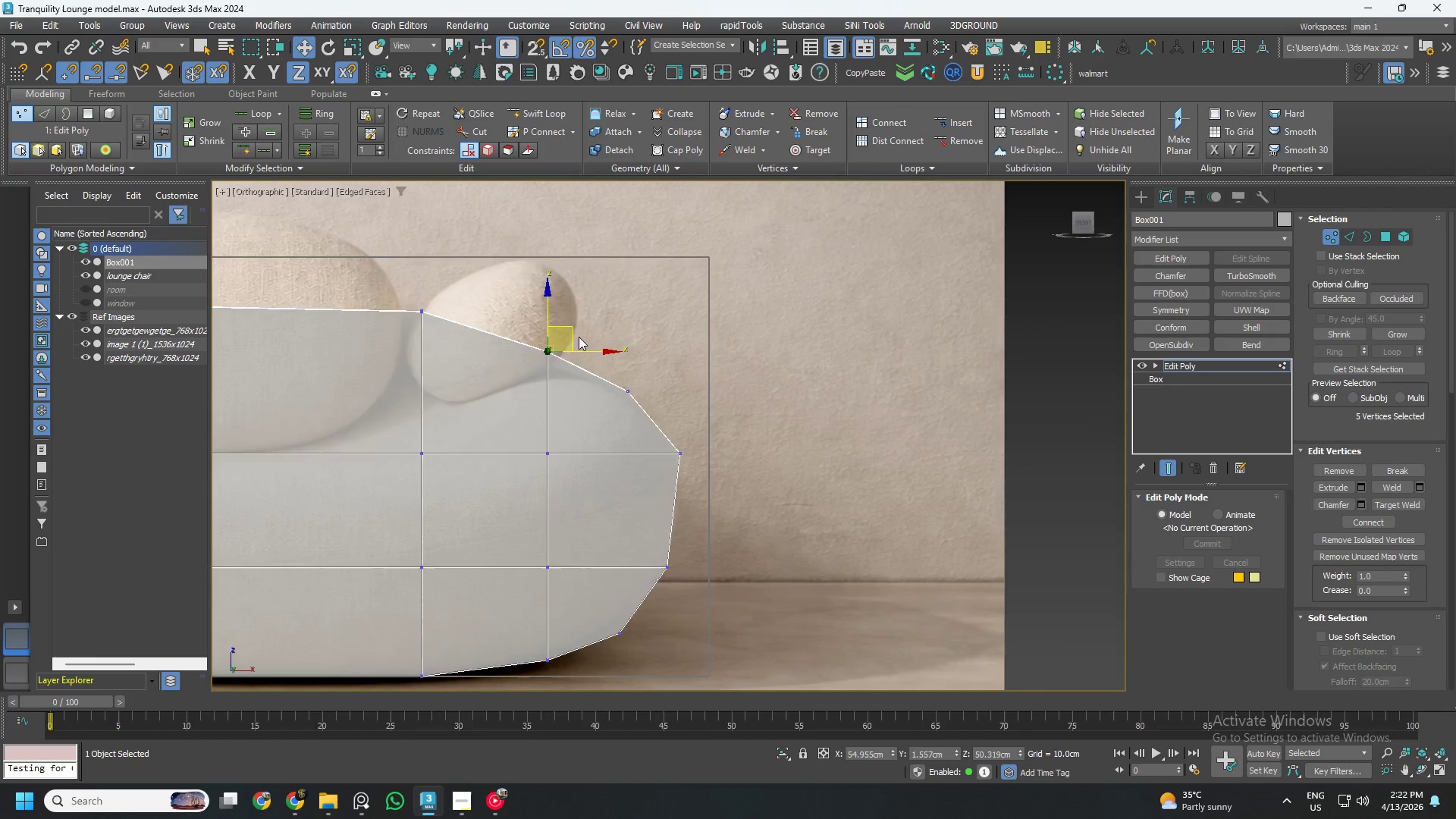 
scroll: coordinate [584, 341], scroll_direction: down, amount: 2.0
 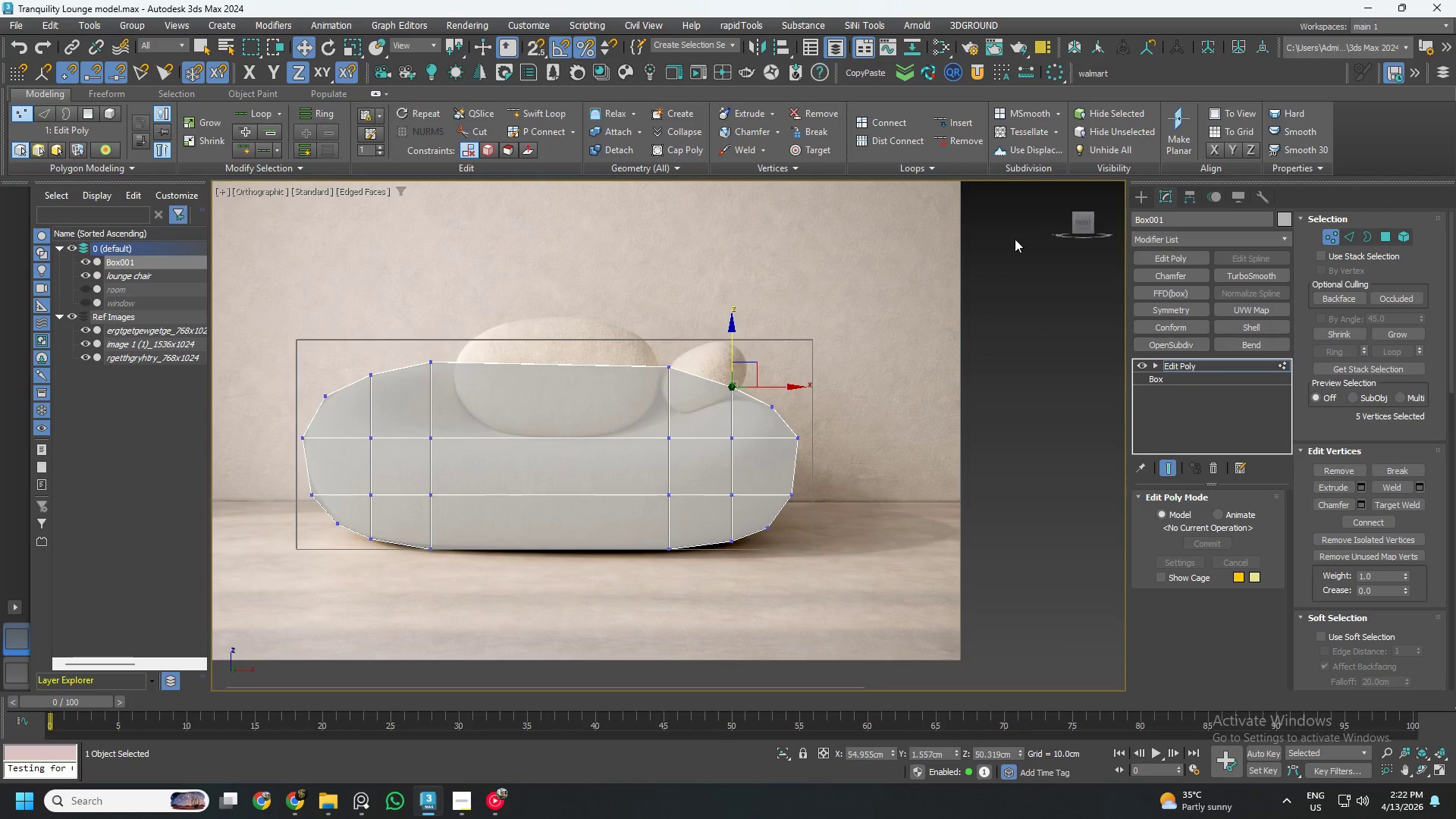 
hold_key(key=AltLeft, duration=0.36)
 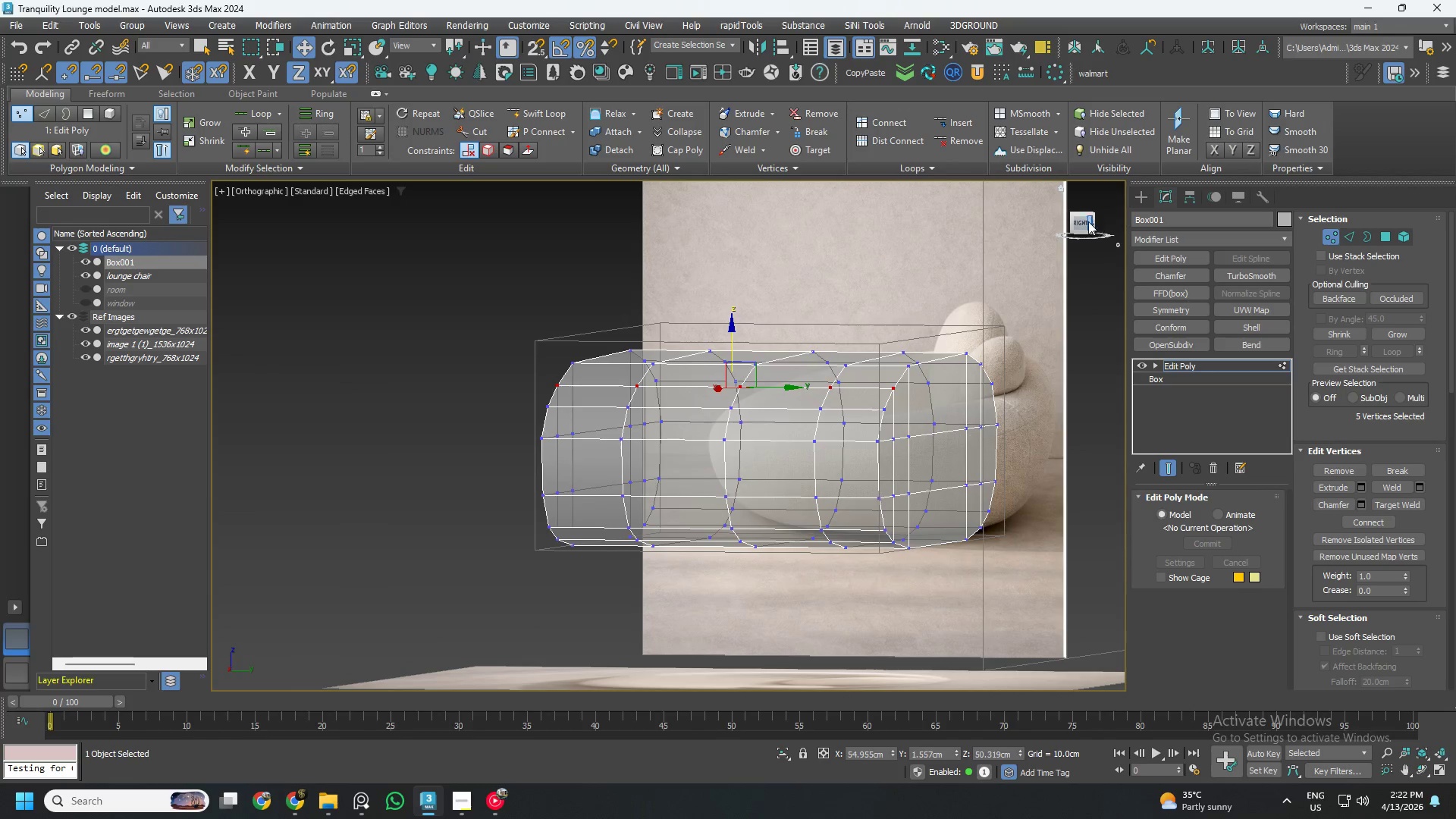 
left_click([1082, 223])
 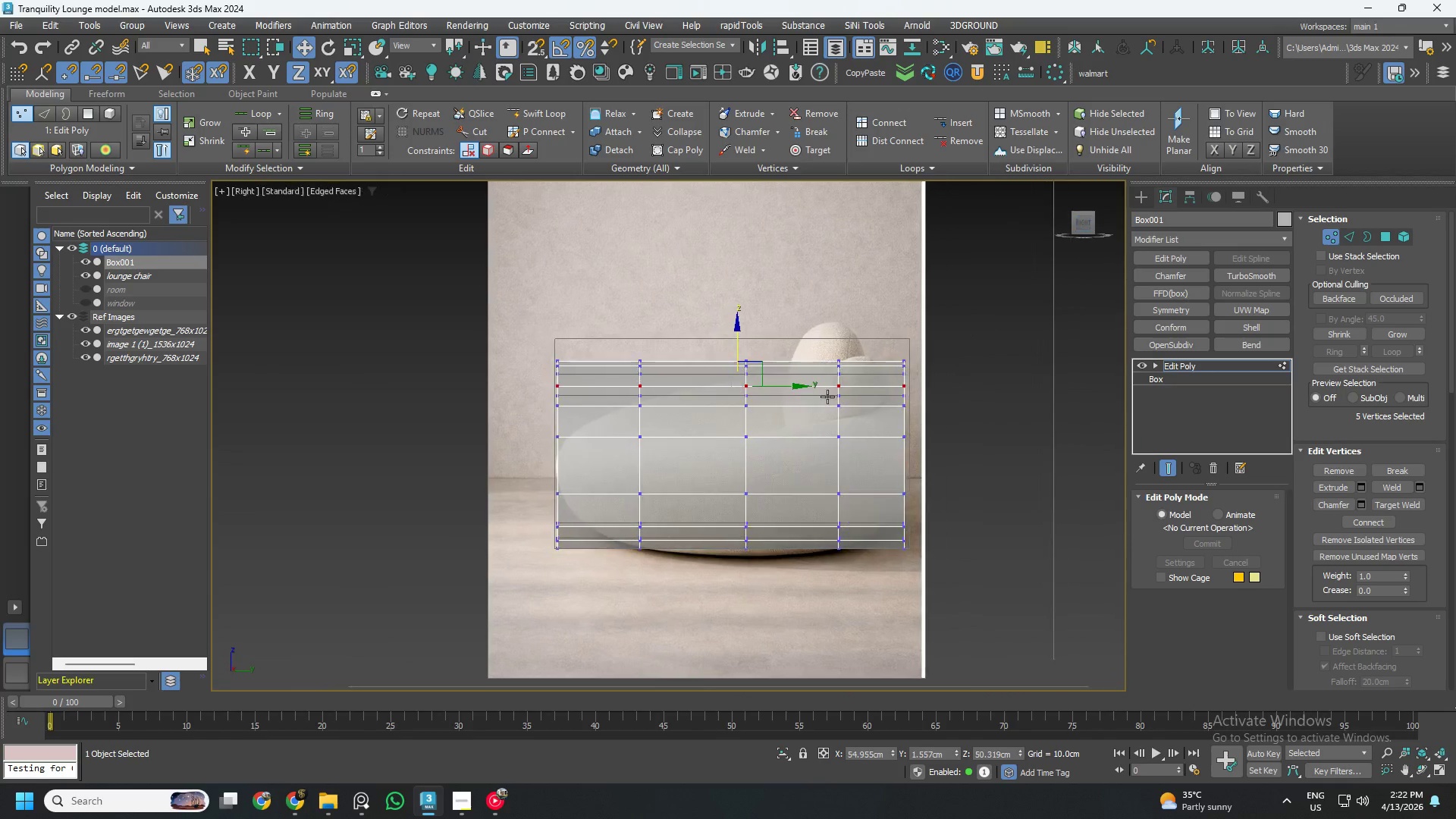 
scroll: coordinate [890, 394], scroll_direction: up, amount: 2.0
 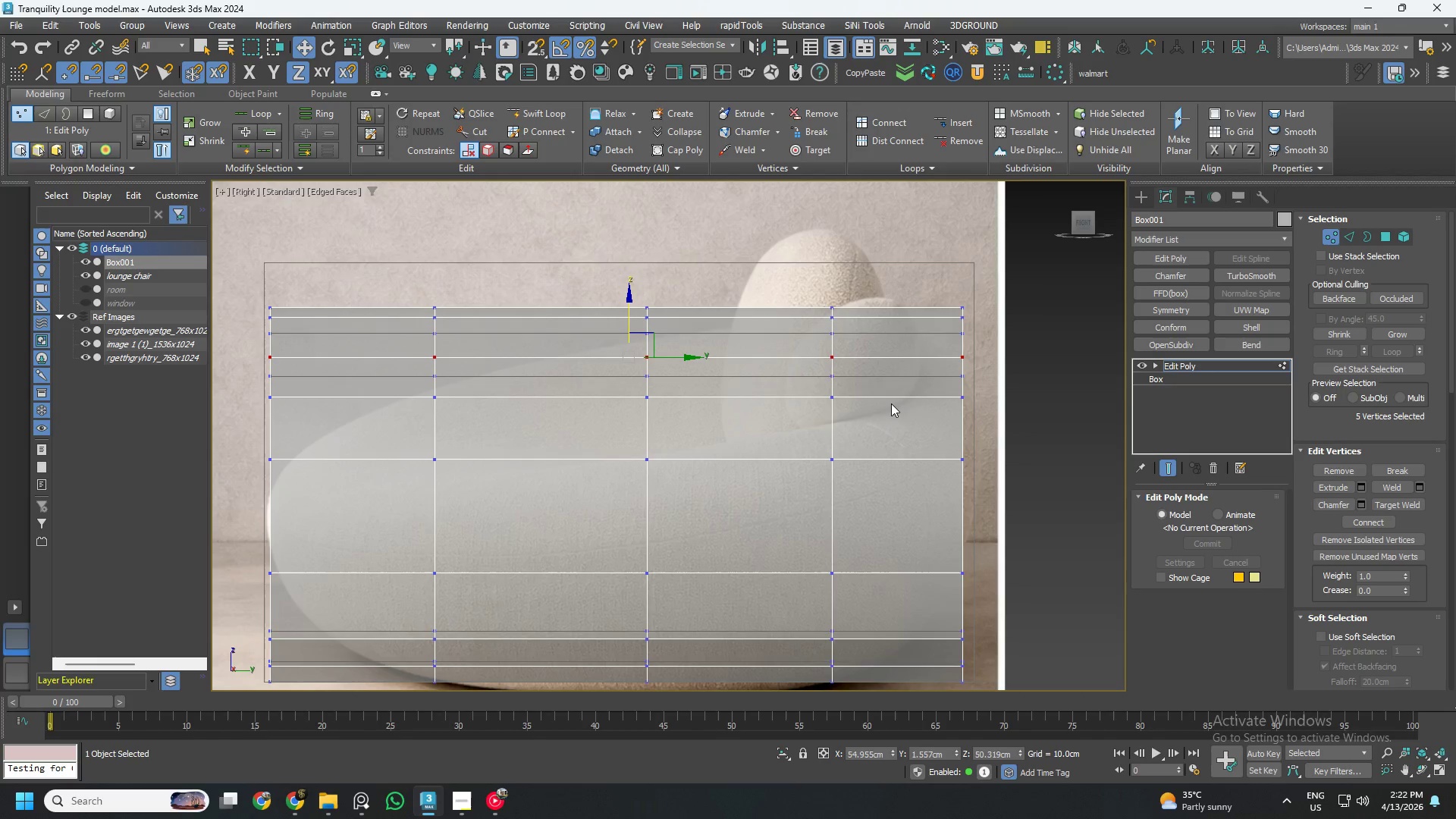 
scroll: coordinate [893, 404], scroll_direction: down, amount: 1.0
 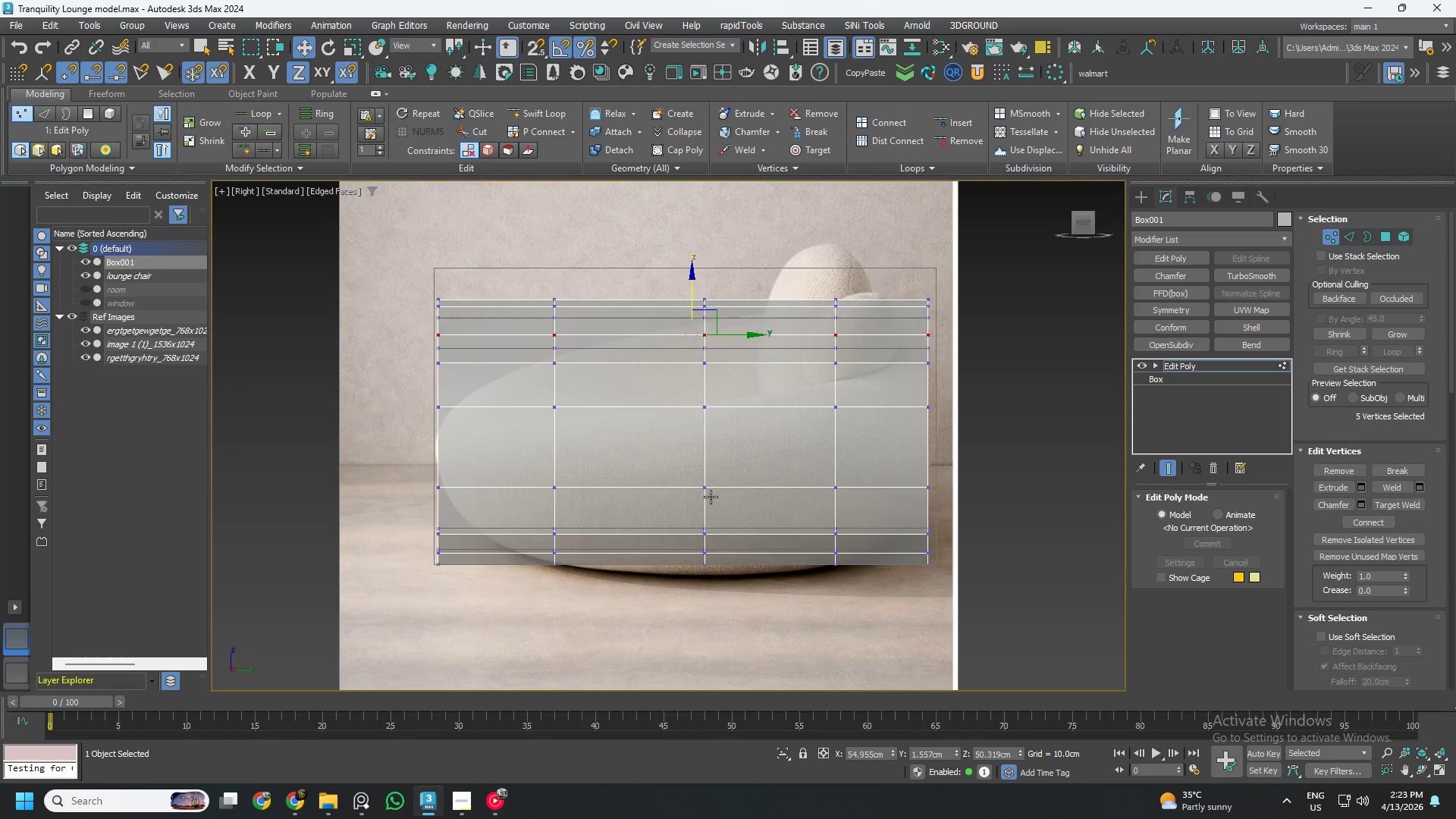 
scroll: coordinate [438, 570], scroll_direction: up, amount: 2.0
 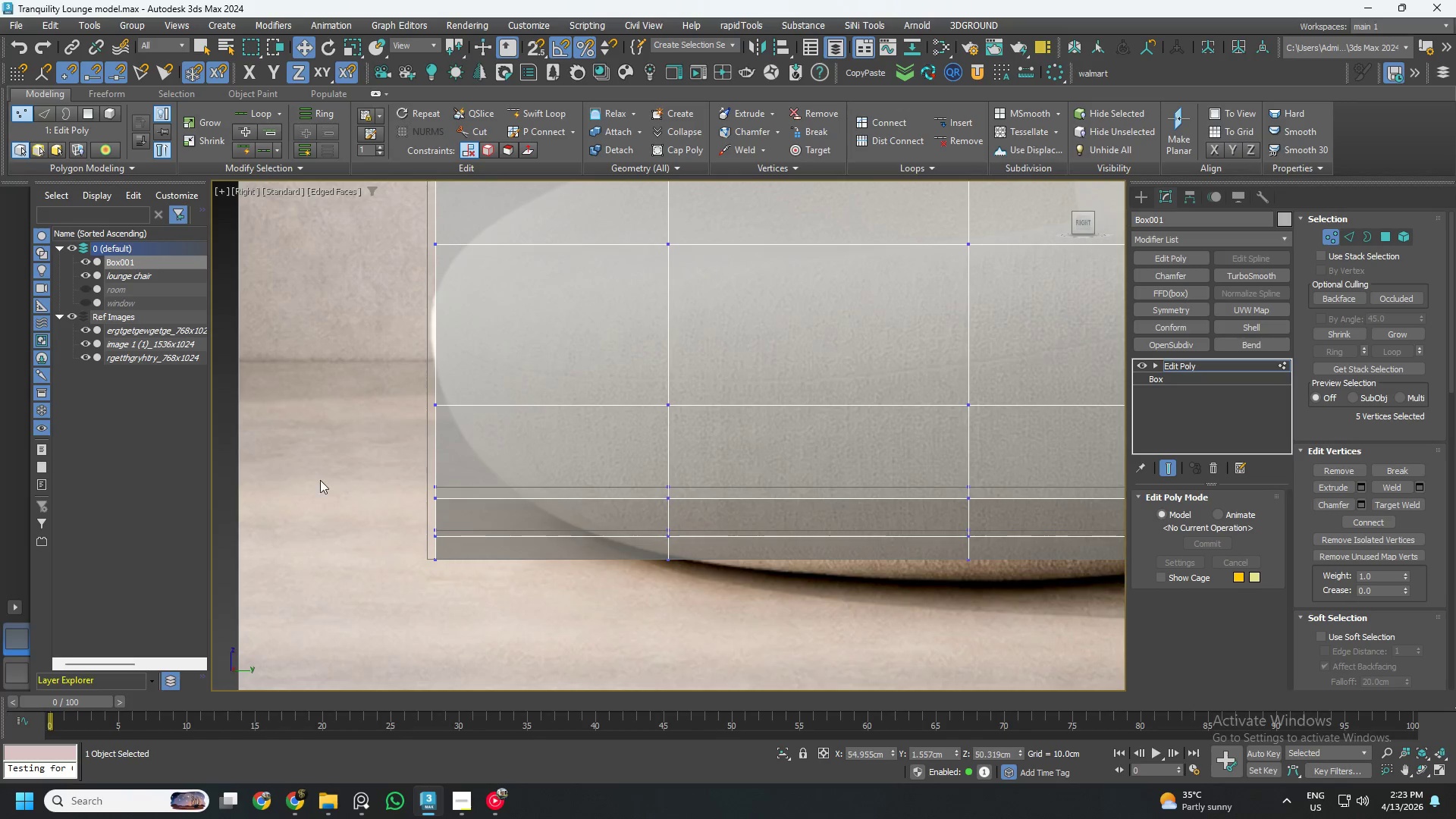 
left_click_drag(start_coordinate=[328, 473], to_coordinate=[541, 611])
 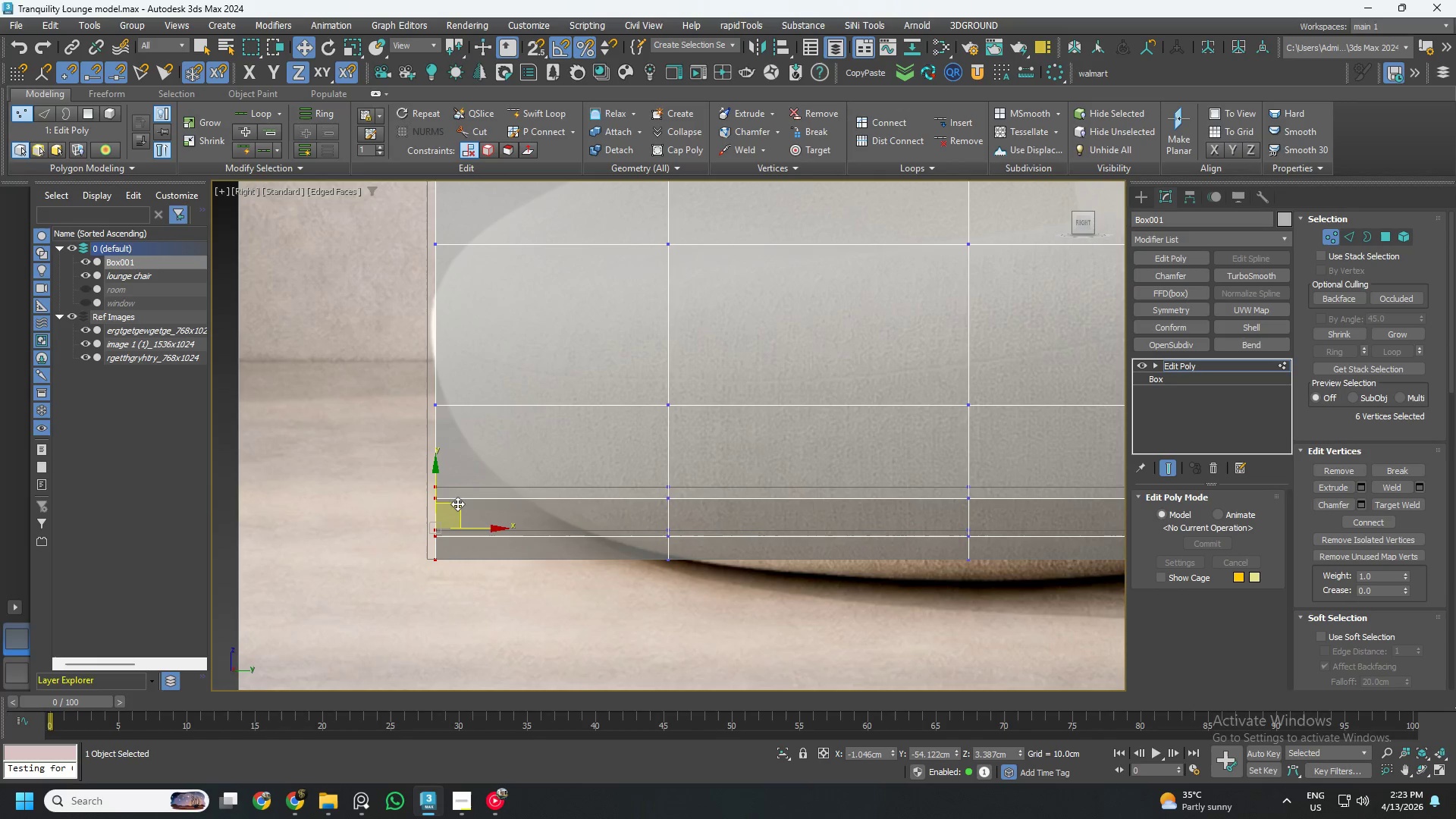 
left_click_drag(start_coordinate=[457, 504], to_coordinate=[525, 444])
 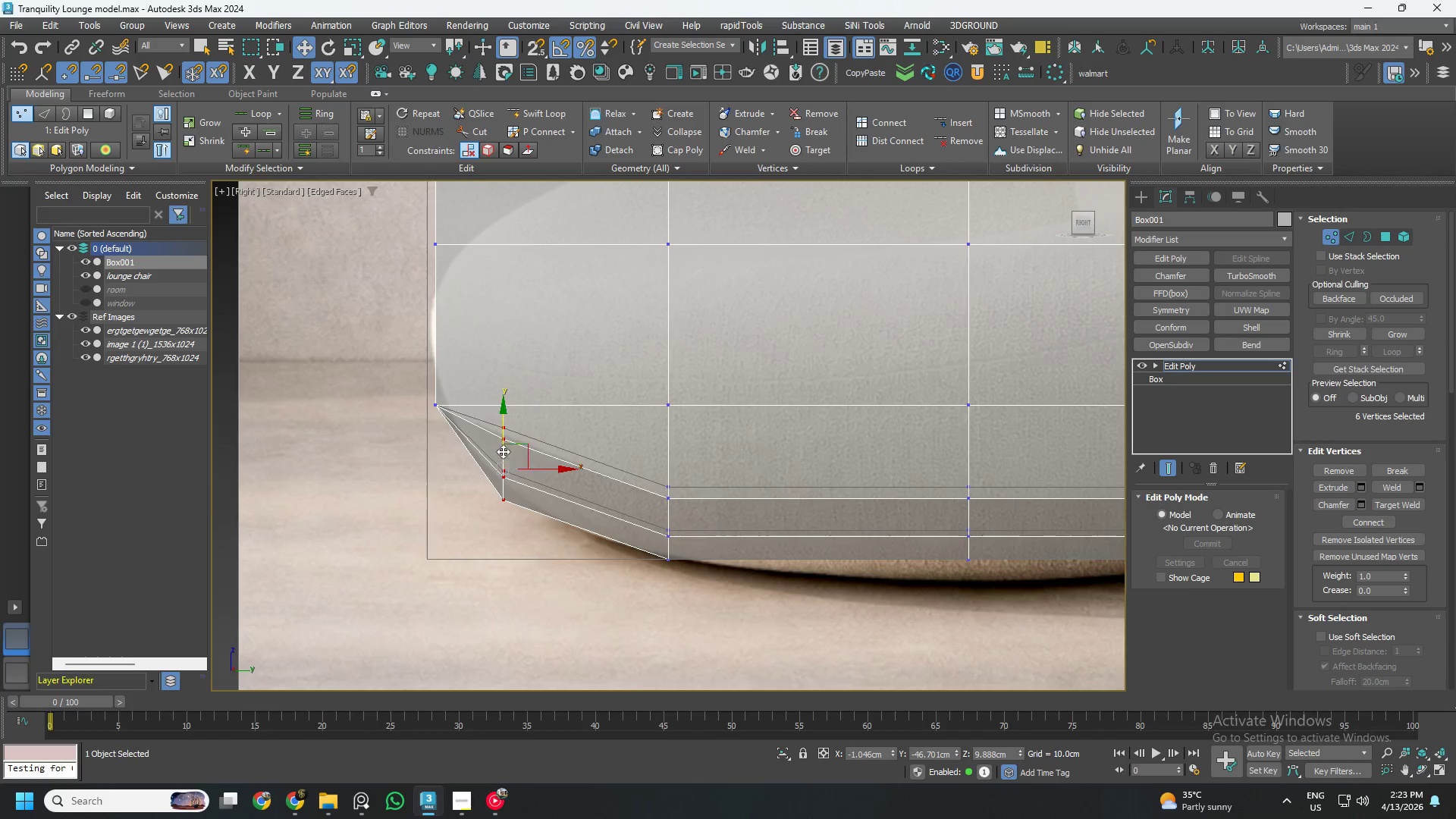 
scroll: coordinate [493, 451], scroll_direction: down, amount: 1.0
 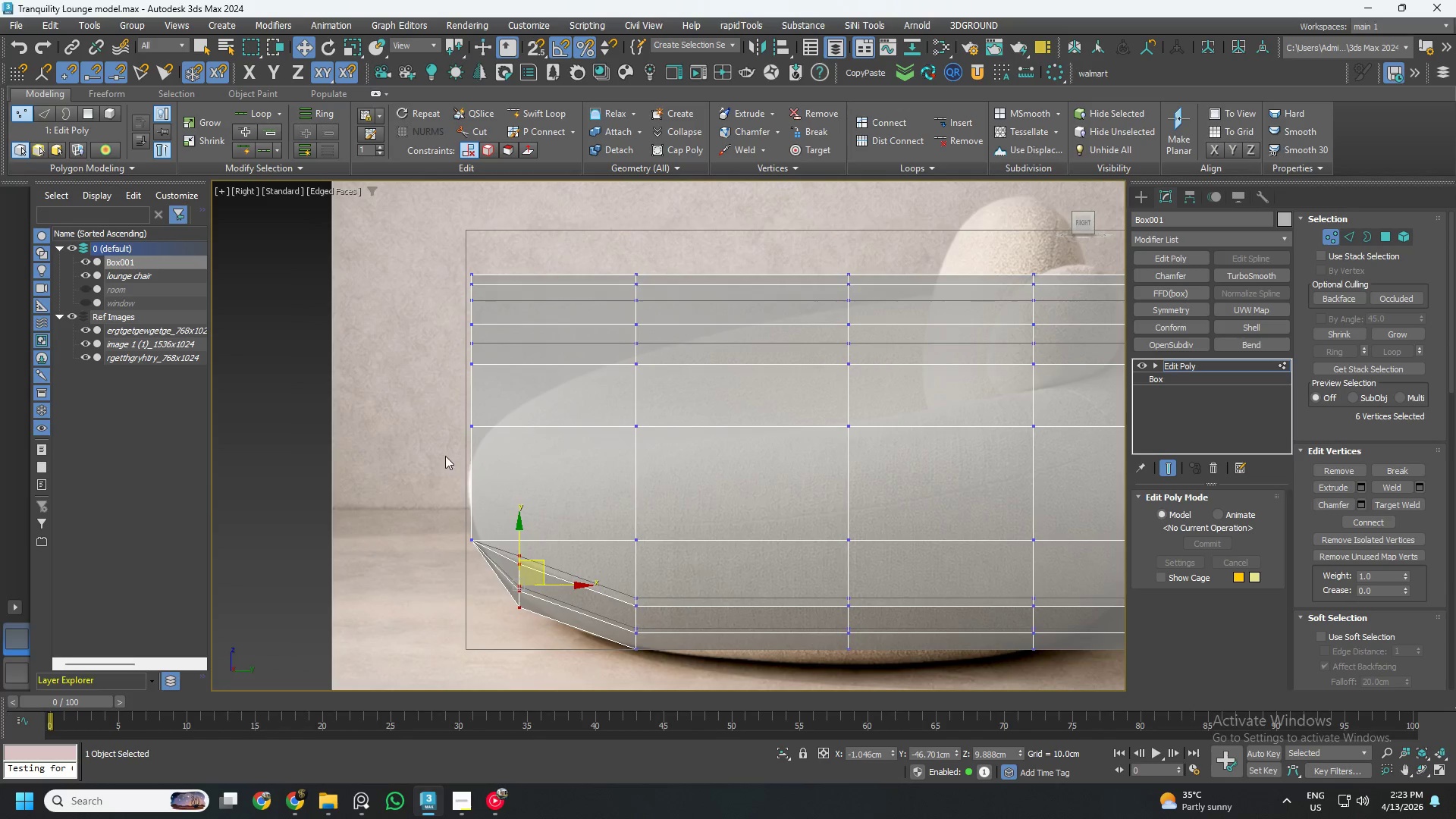 
left_click_drag(start_coordinate=[403, 409], to_coordinate=[500, 561])
 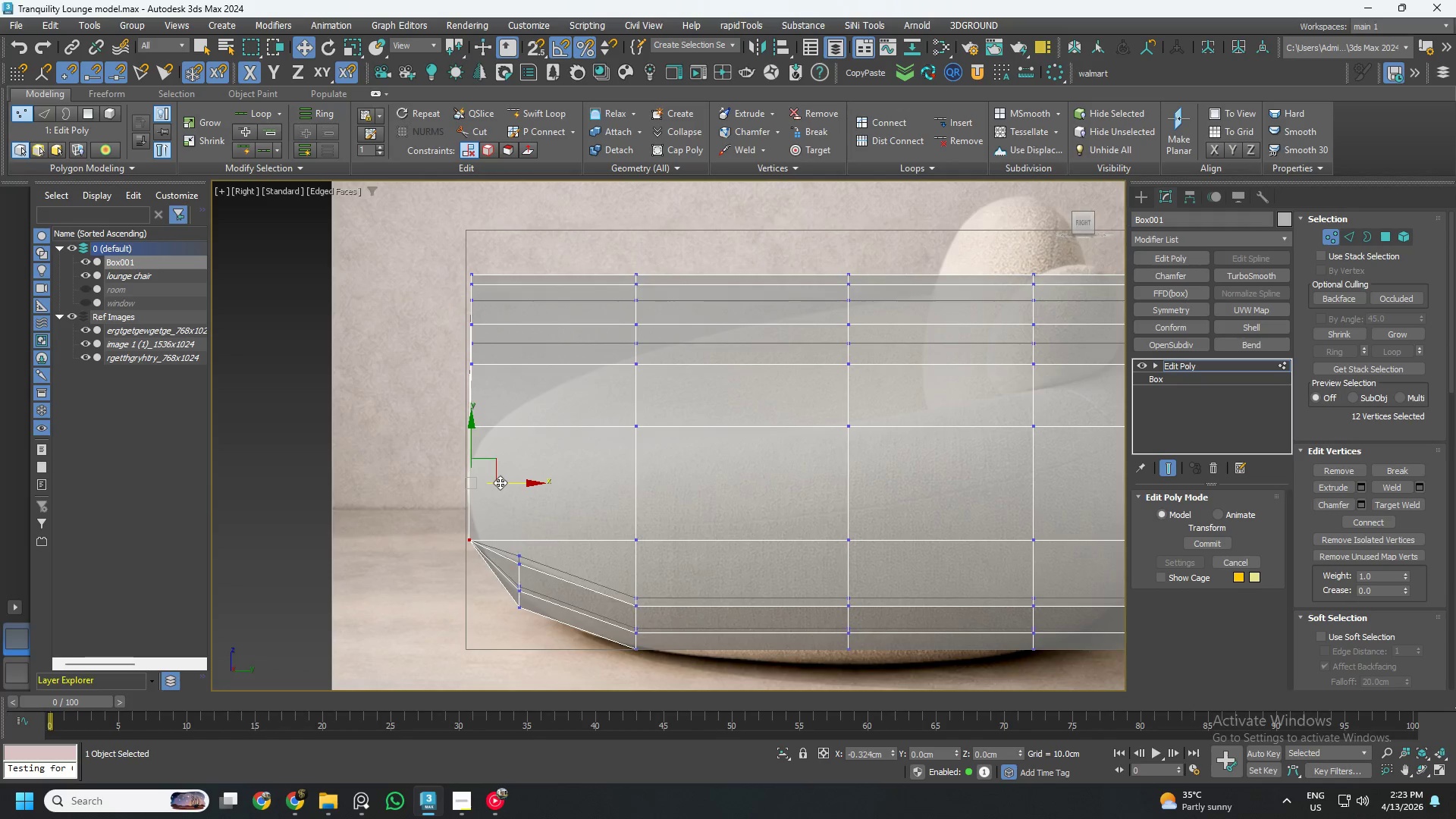 
left_click_drag(start_coordinate=[421, 413], to_coordinate=[544, 467])
 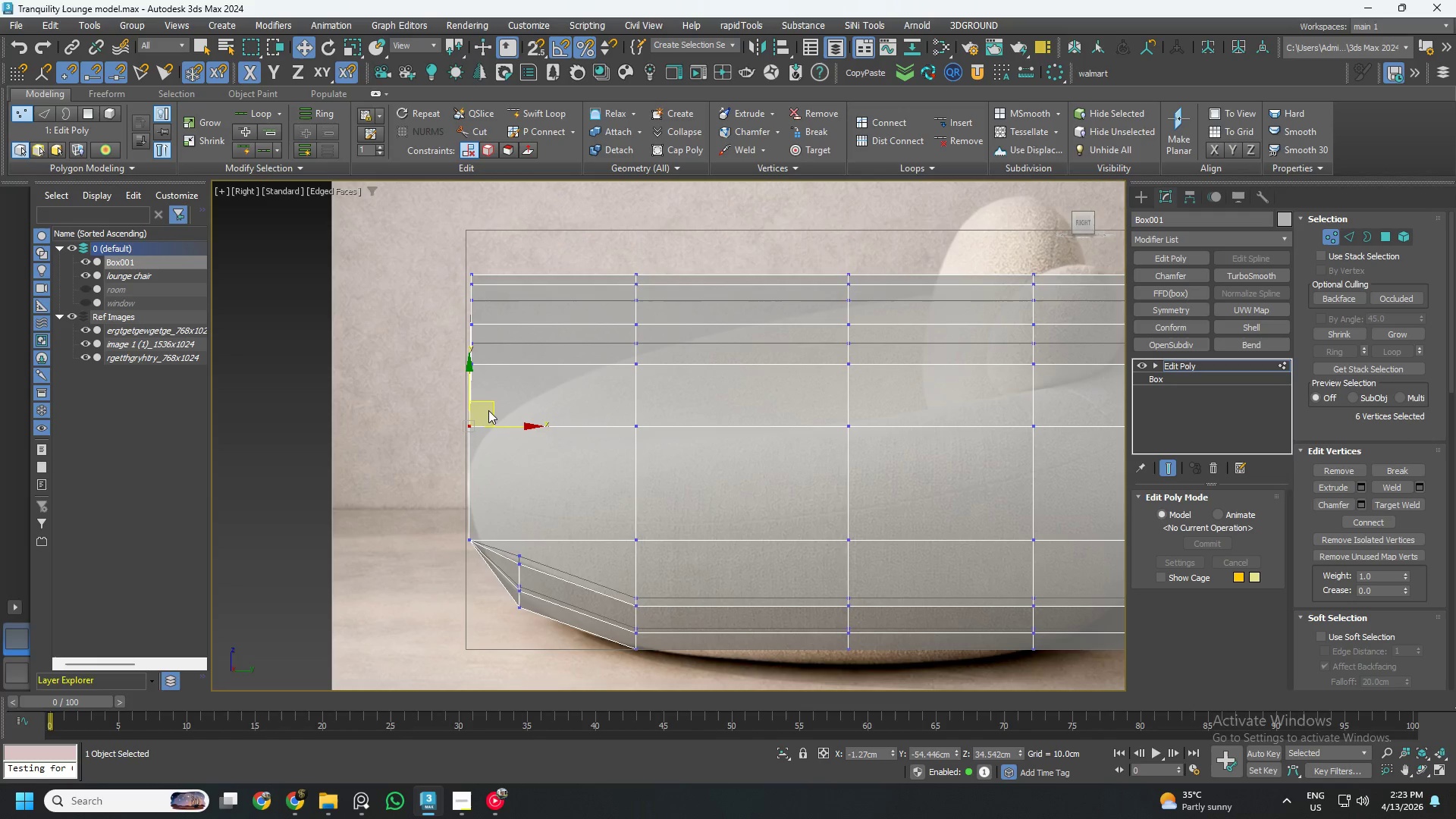 
left_click_drag(start_coordinate=[472, 395], to_coordinate=[472, 418])
 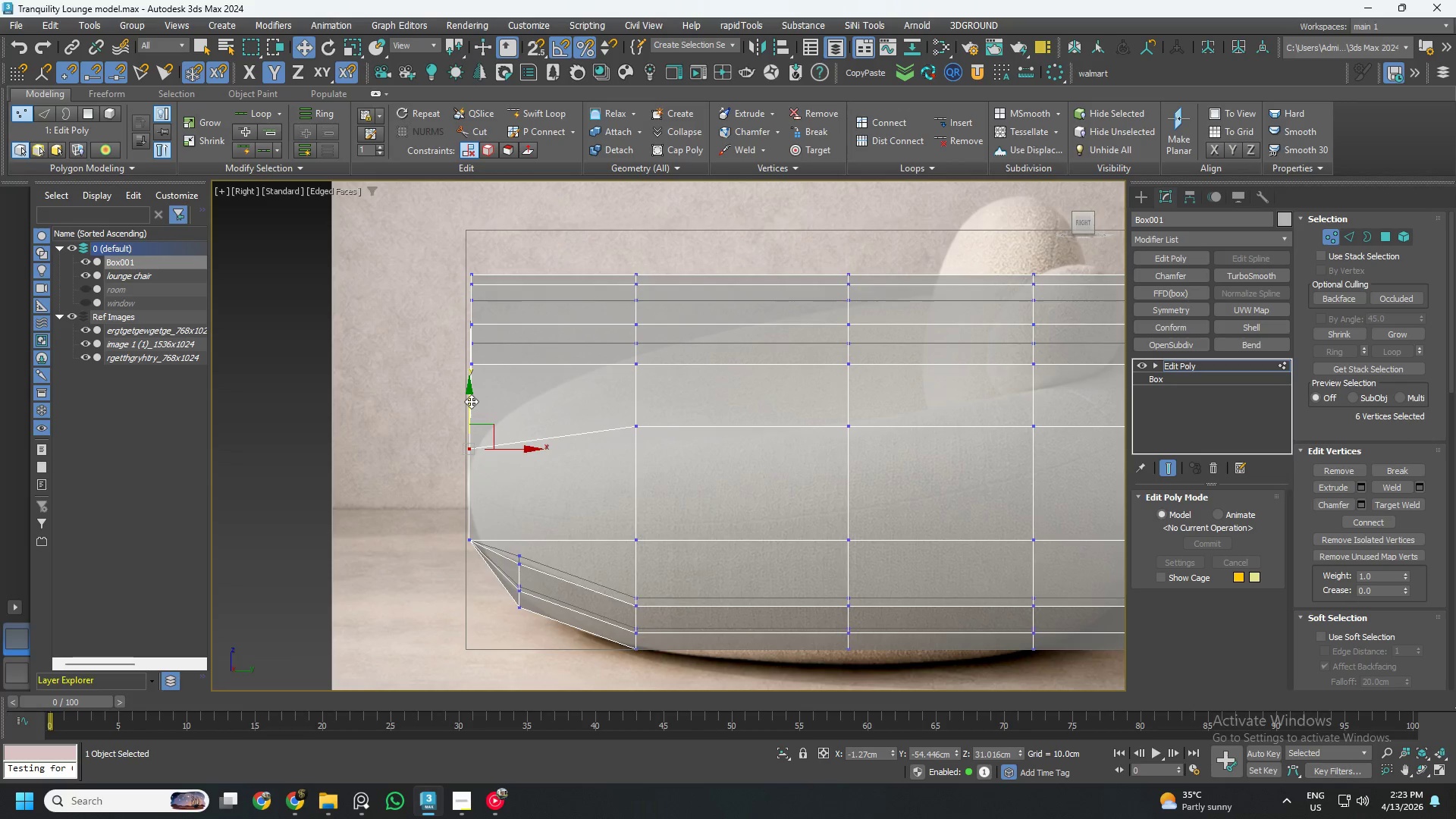 
left_click_drag(start_coordinate=[471, 401], to_coordinate=[473, 406])
 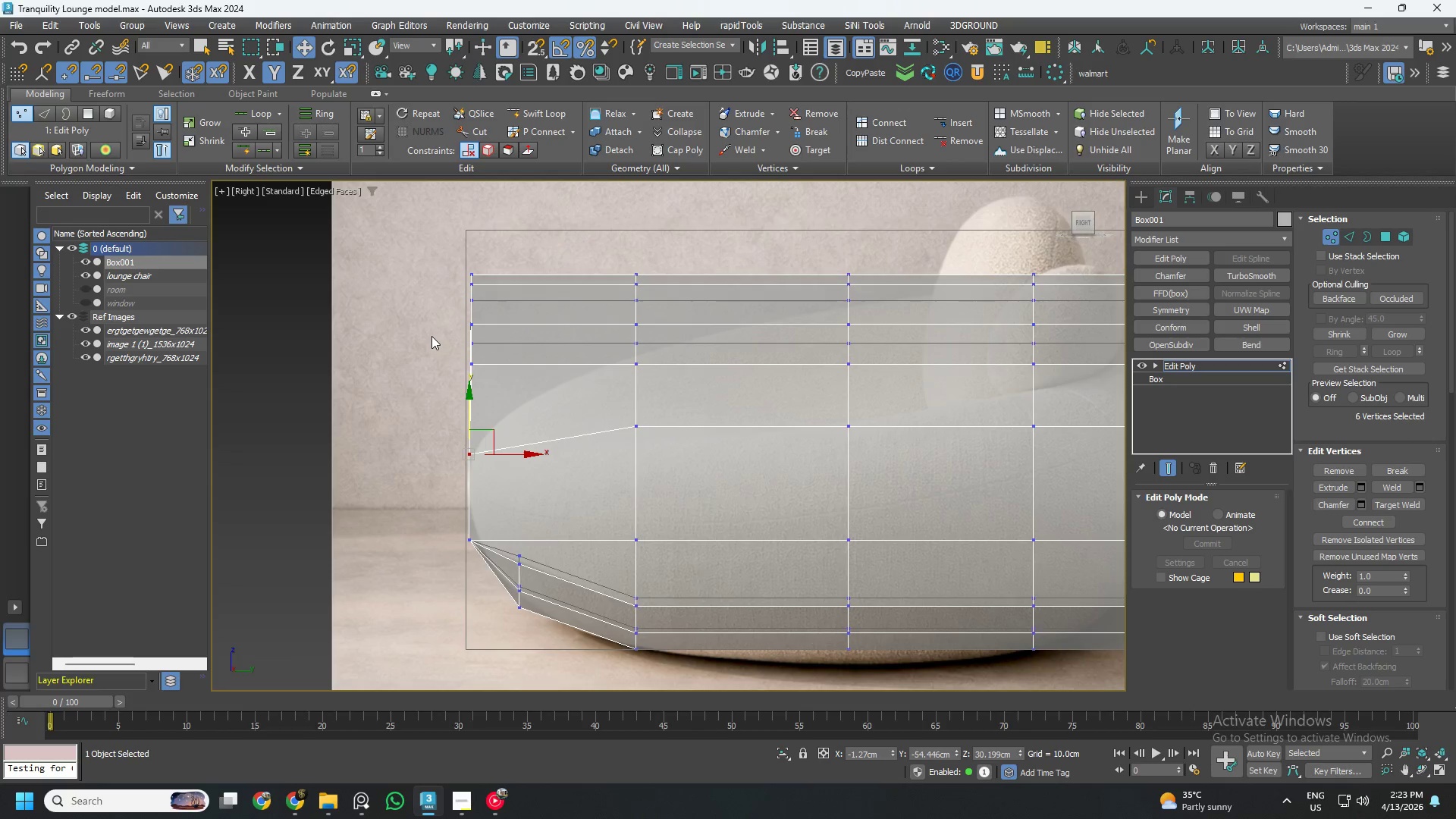 
left_click_drag(start_coordinate=[432, 318], to_coordinate=[539, 381])
 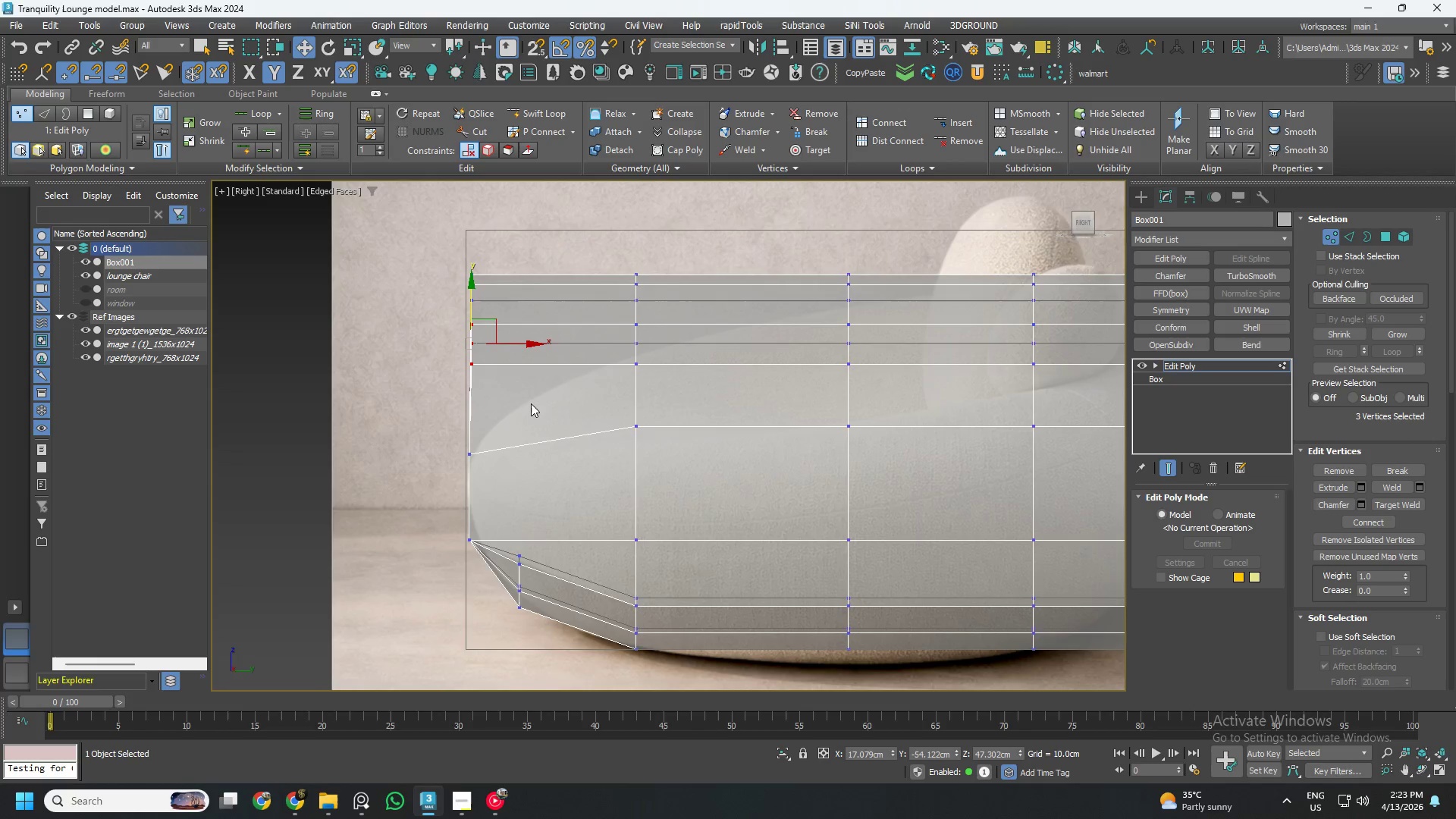 
hold_key(key=AltLeft, duration=0.83)
 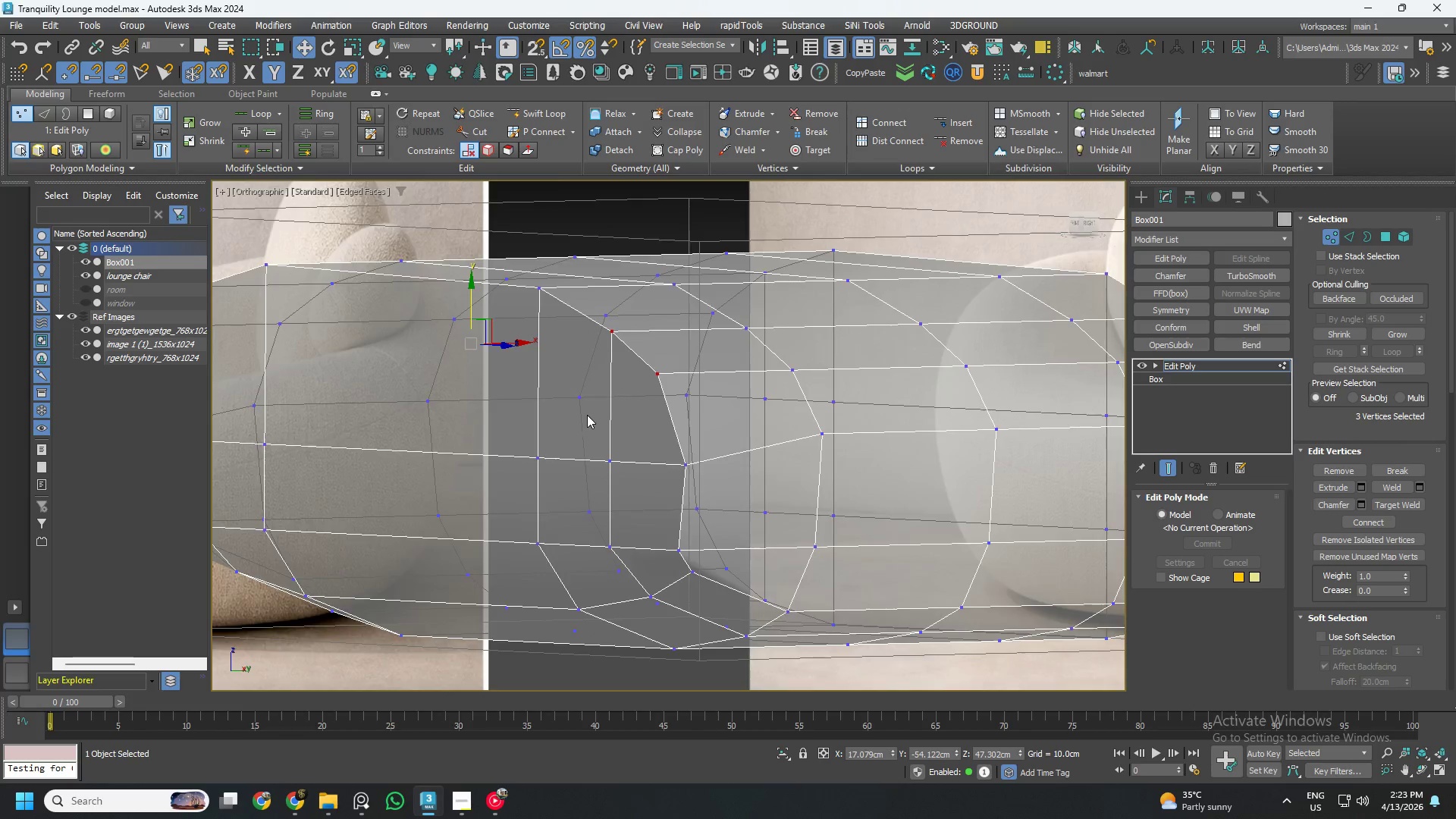 
hold_key(key=AltLeft, duration=1.5)
 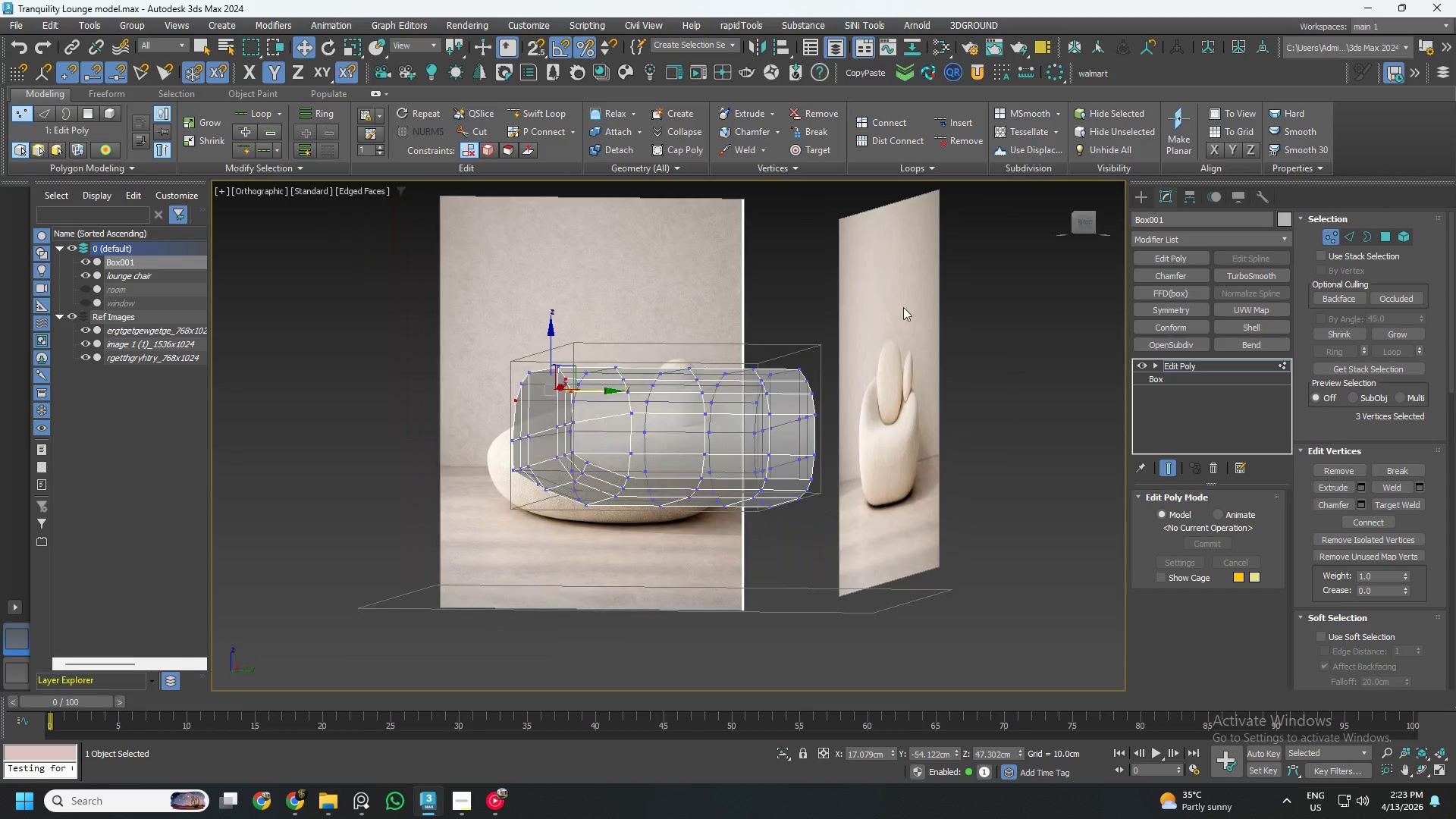 
scroll: coordinate [600, 416], scroll_direction: down, amount: 3.0
 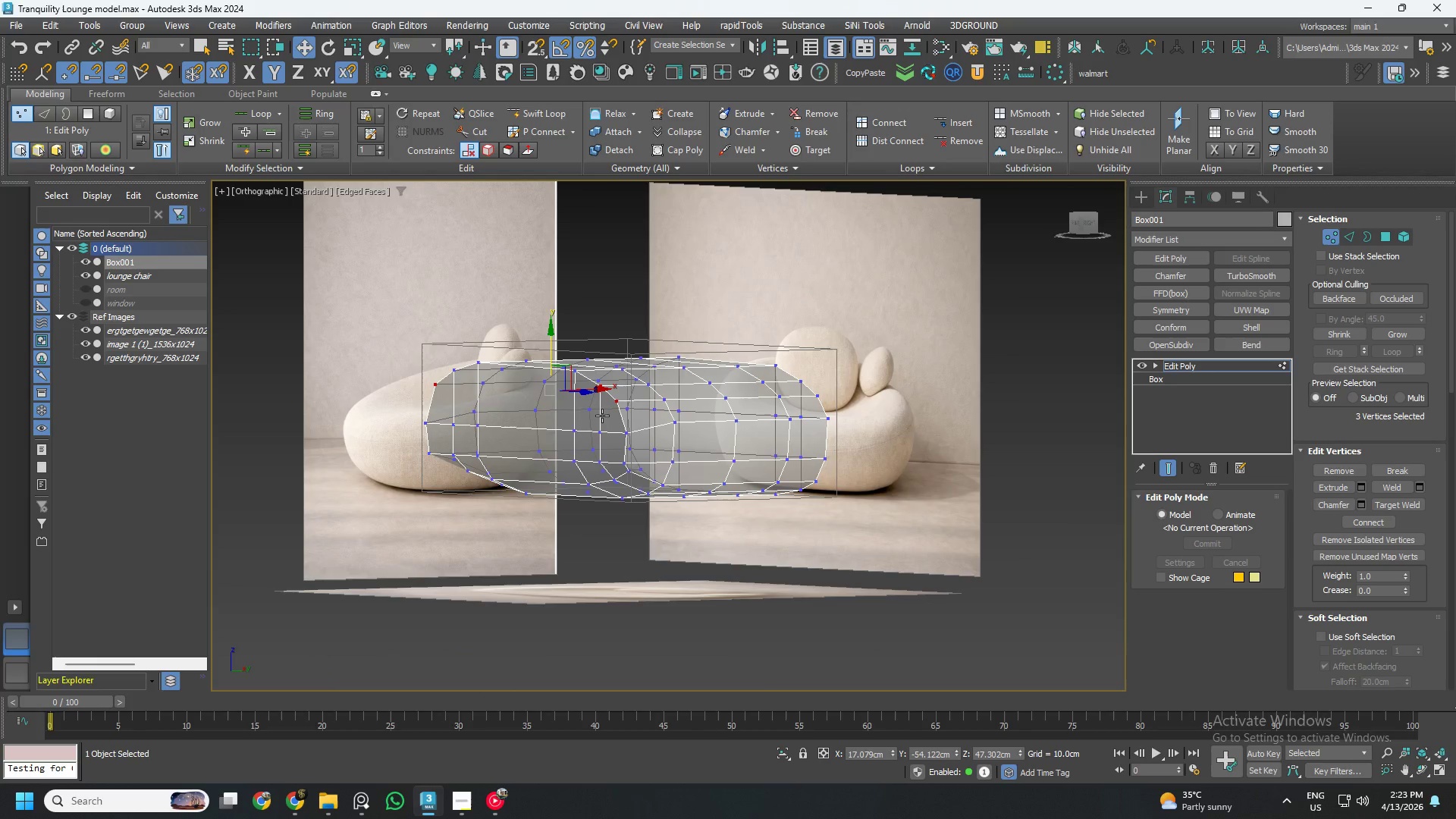 
hold_key(key=AltLeft, duration=0.44)
 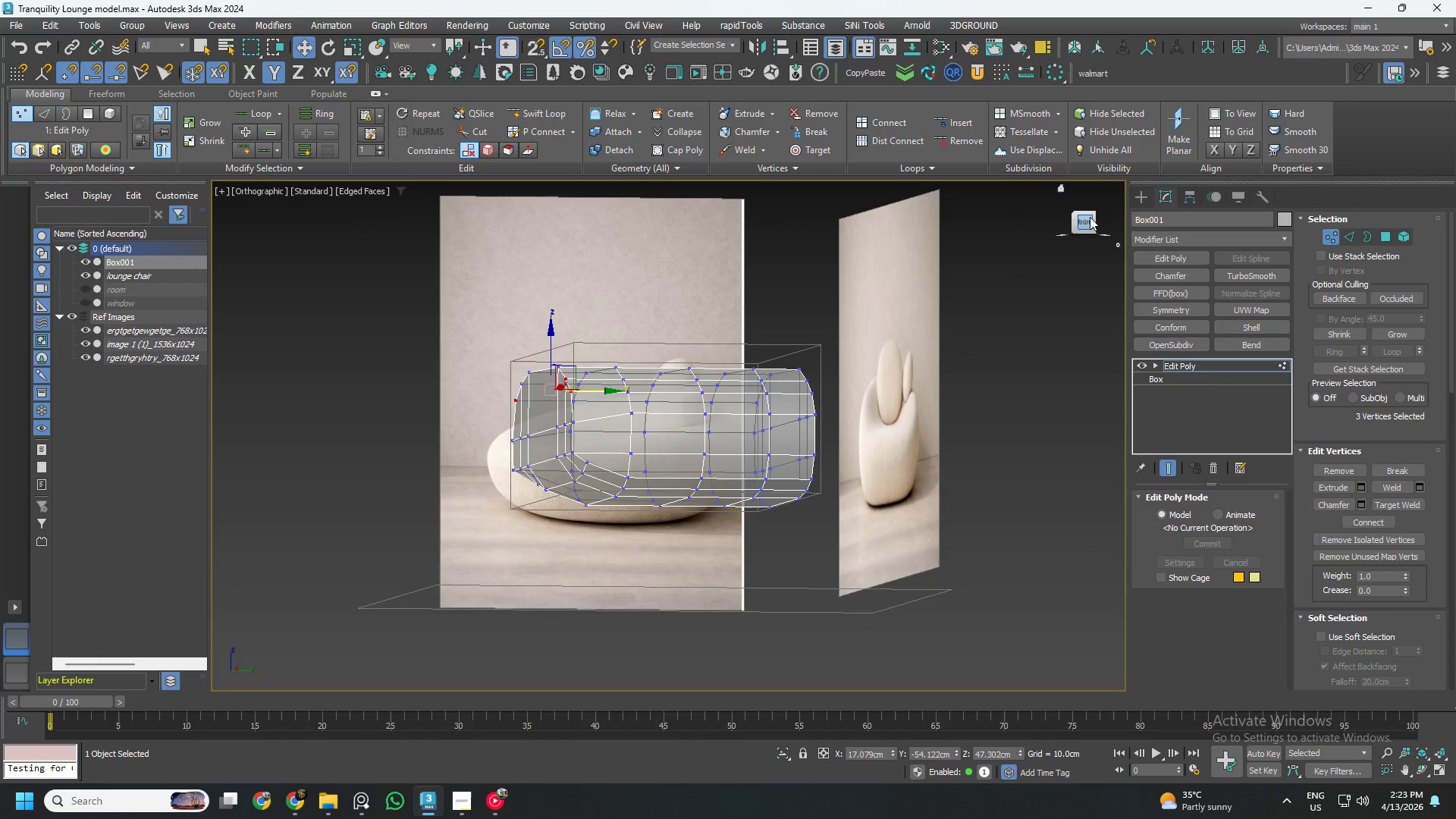 
left_click([1090, 217])
 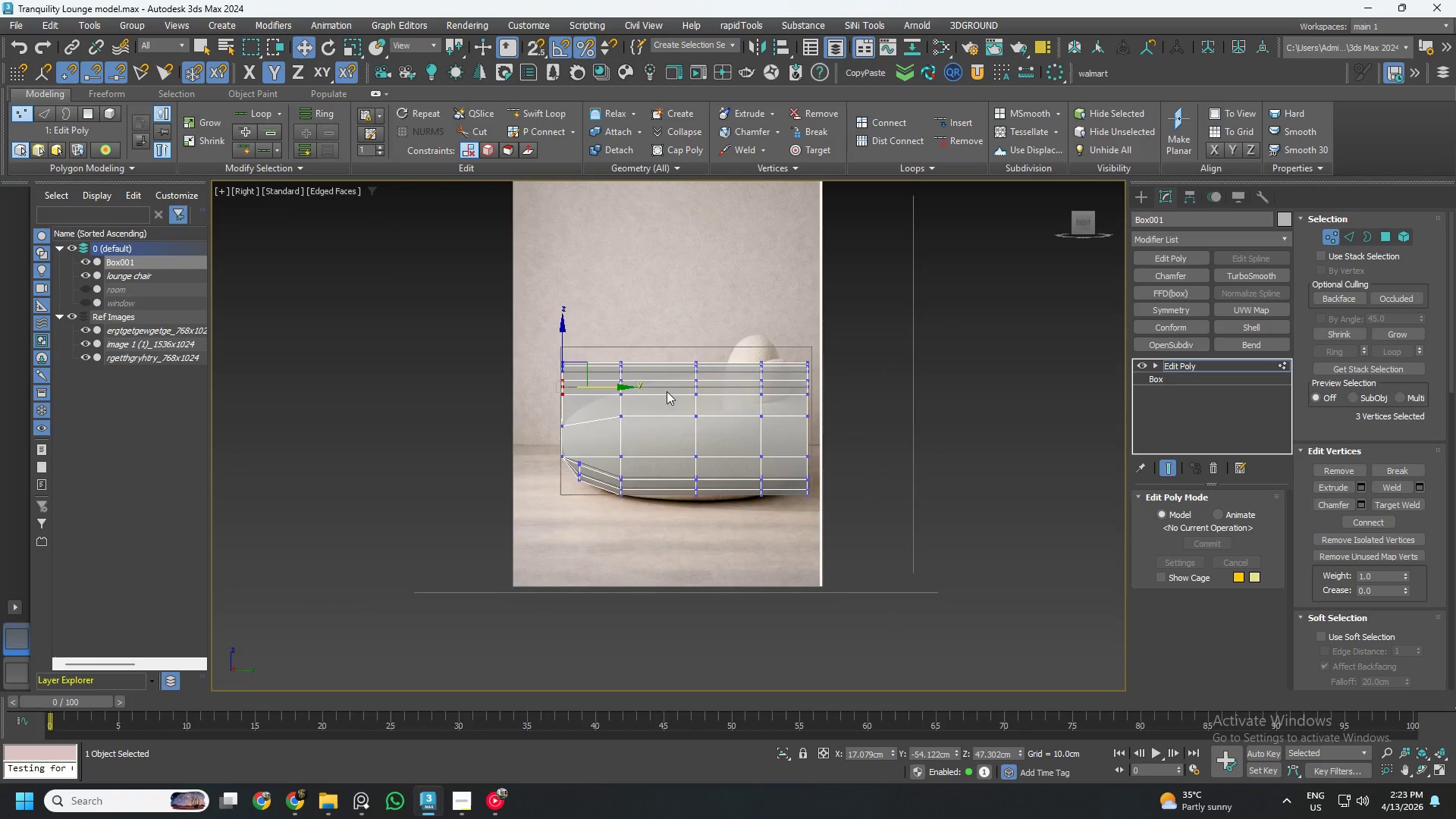 
scroll: coordinate [556, 394], scroll_direction: up, amount: 5.0
 